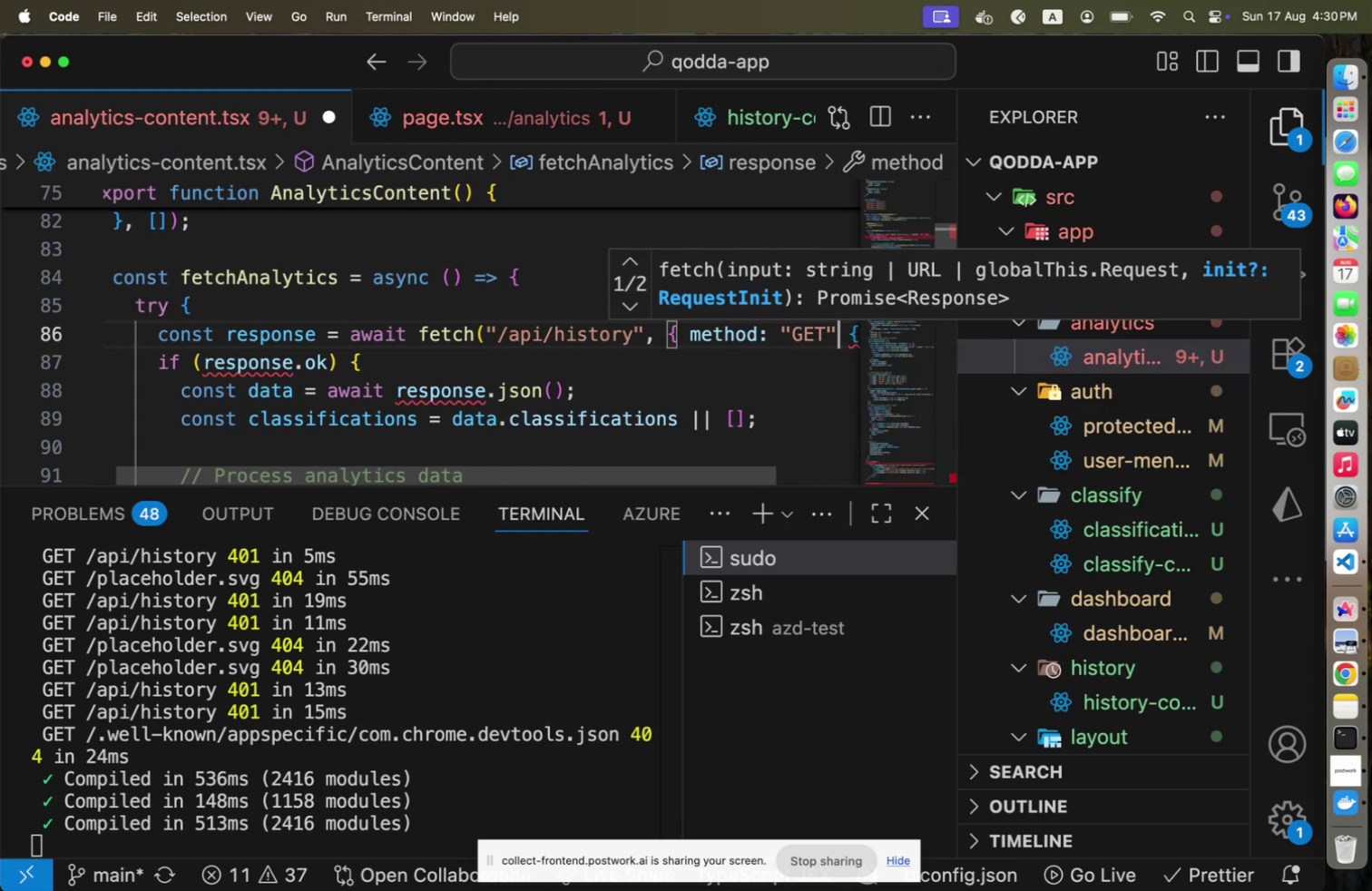 
key(ArrowRight)
 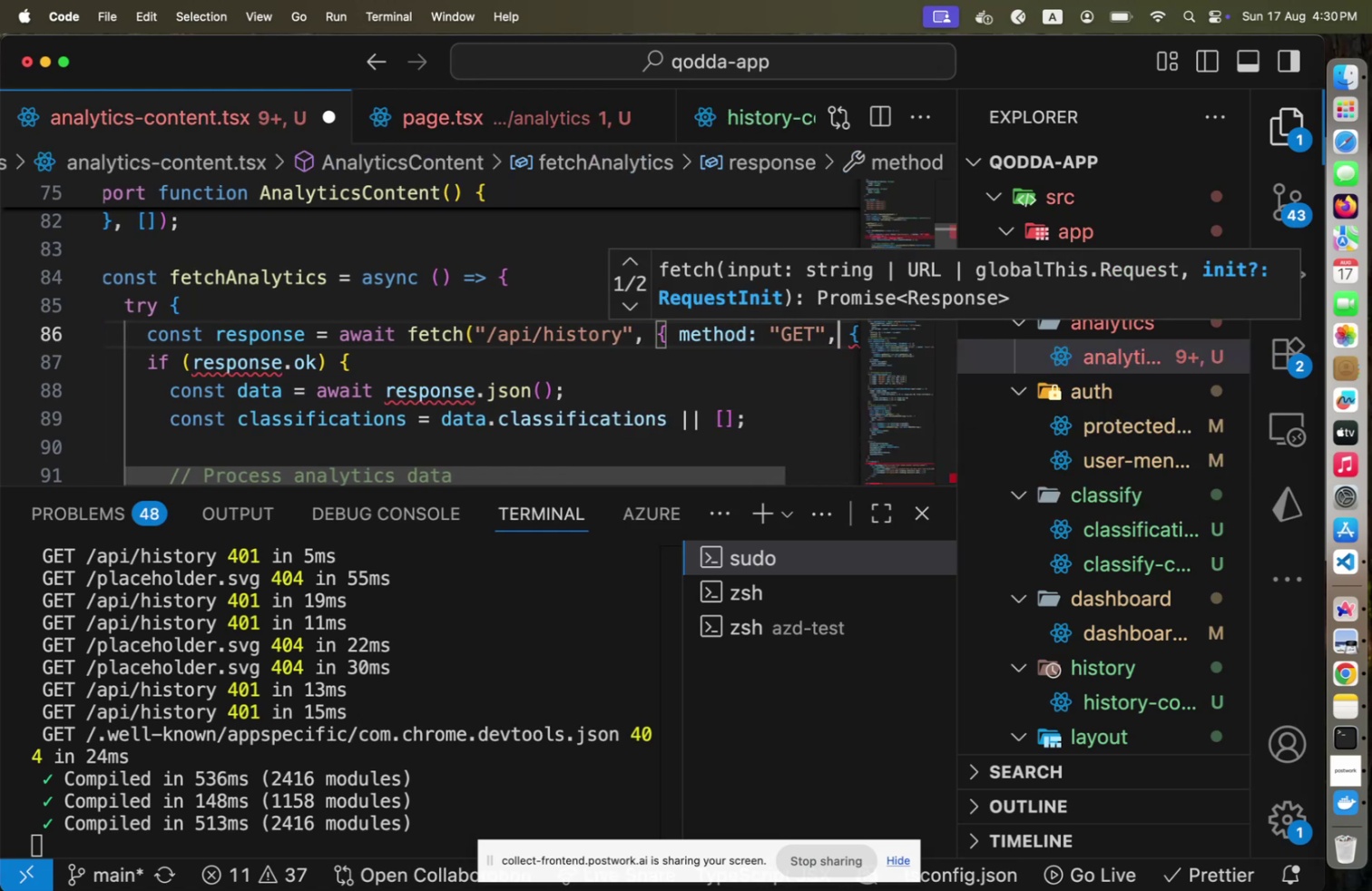 
key(Comma)
 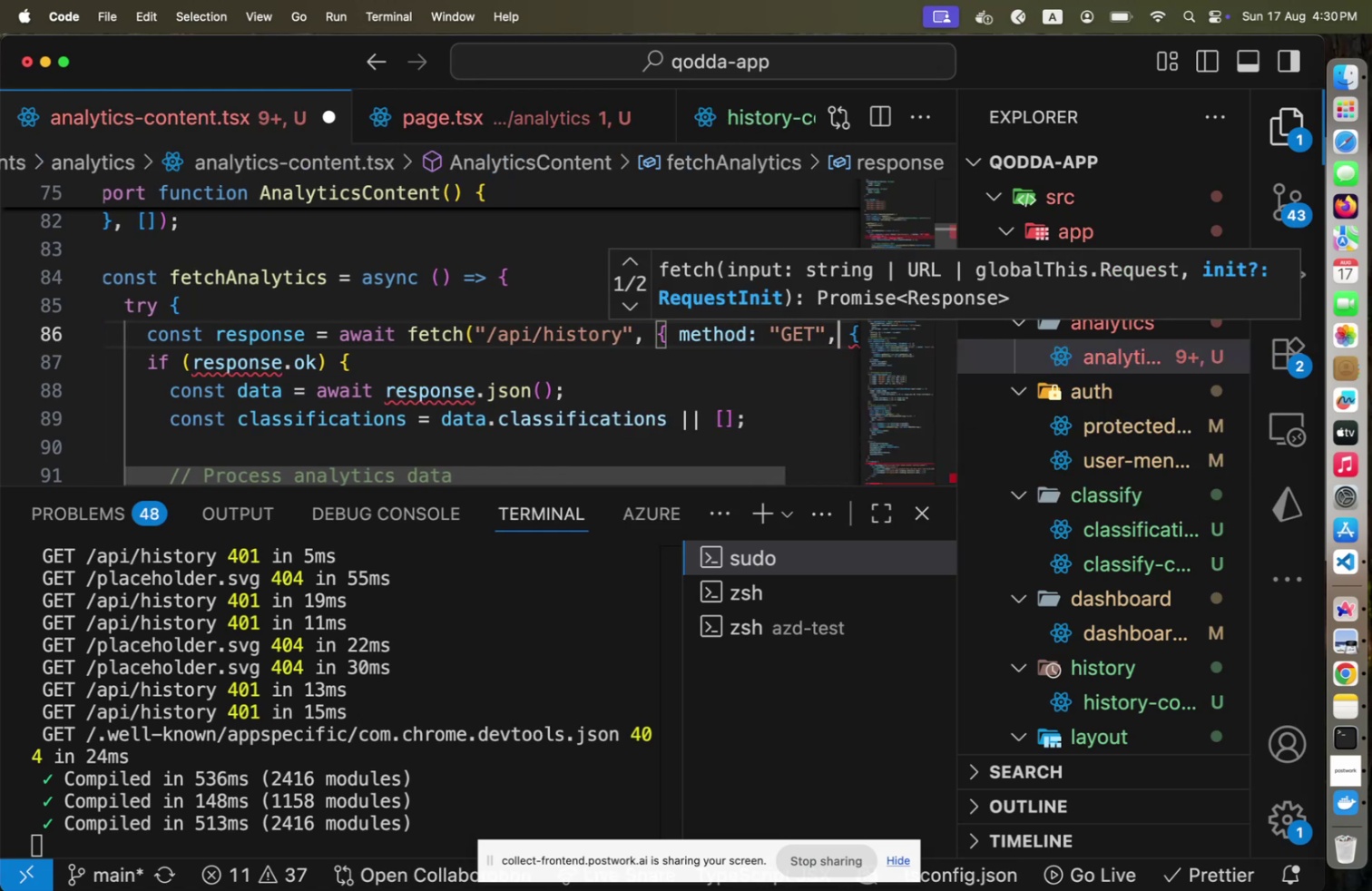 
key(ArrowRight)
 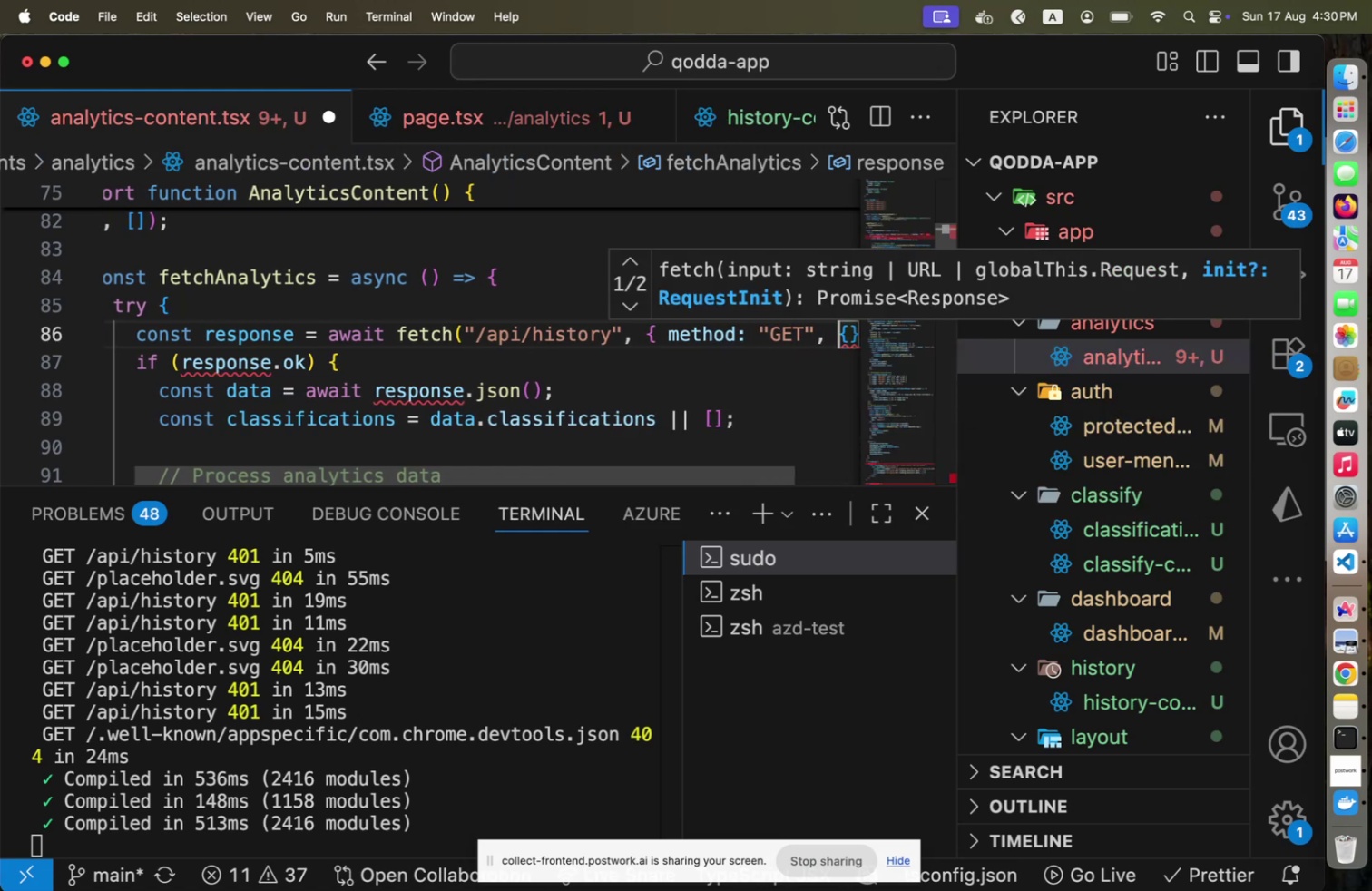 
type(headers" )
key(Backspace)
key(Backspace)
type(: )
 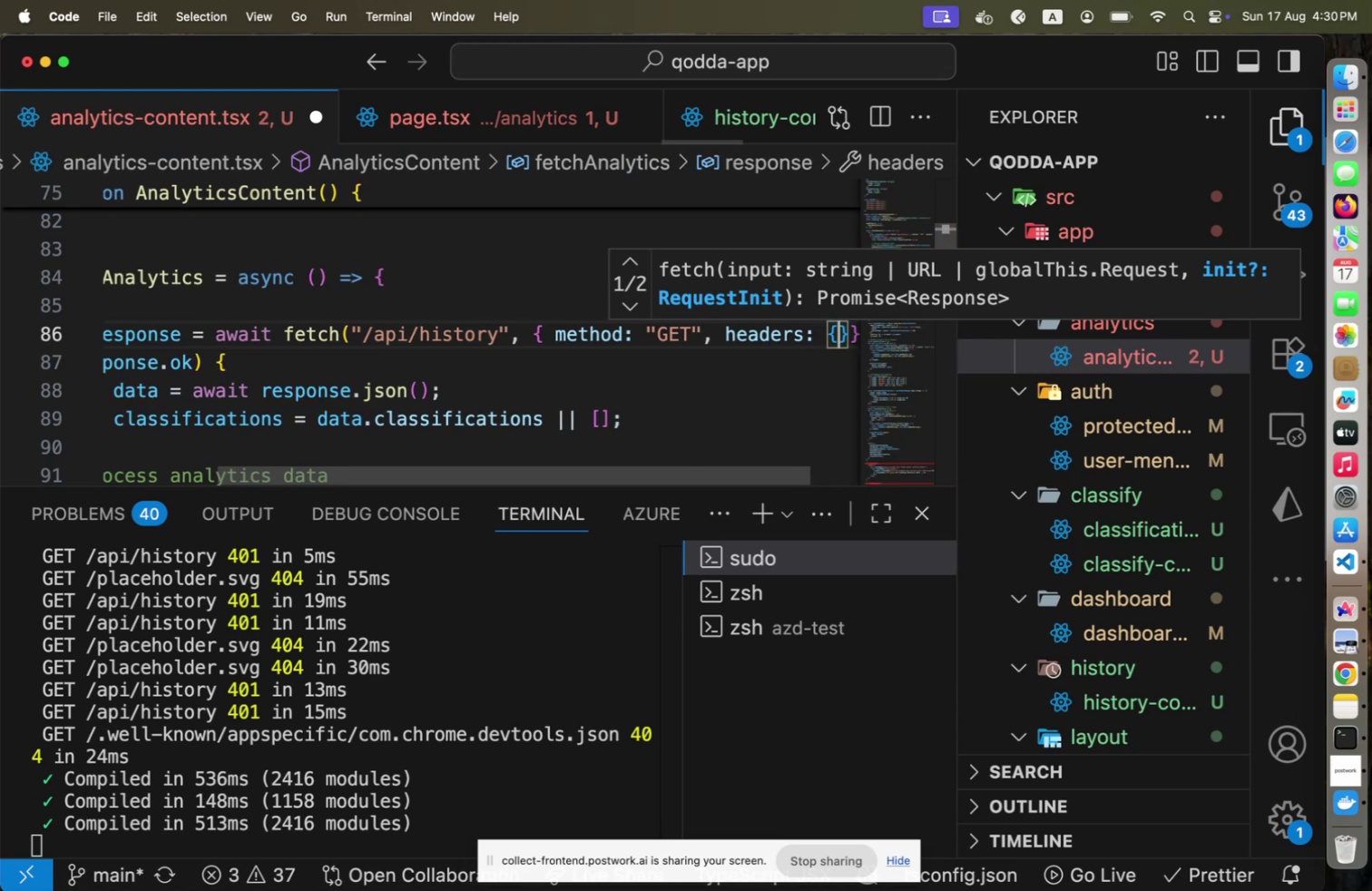 
 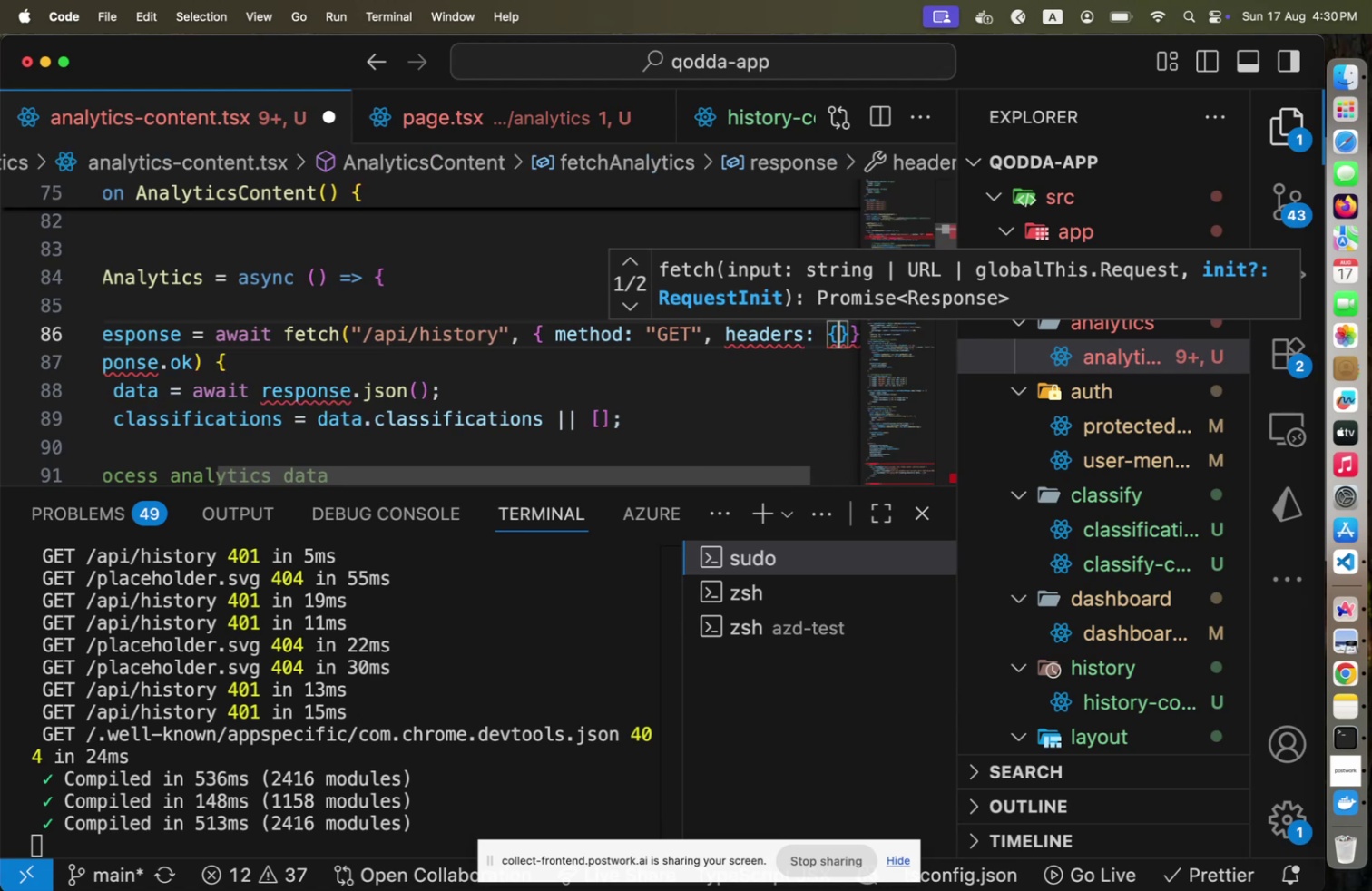 
key(ArrowRight)
 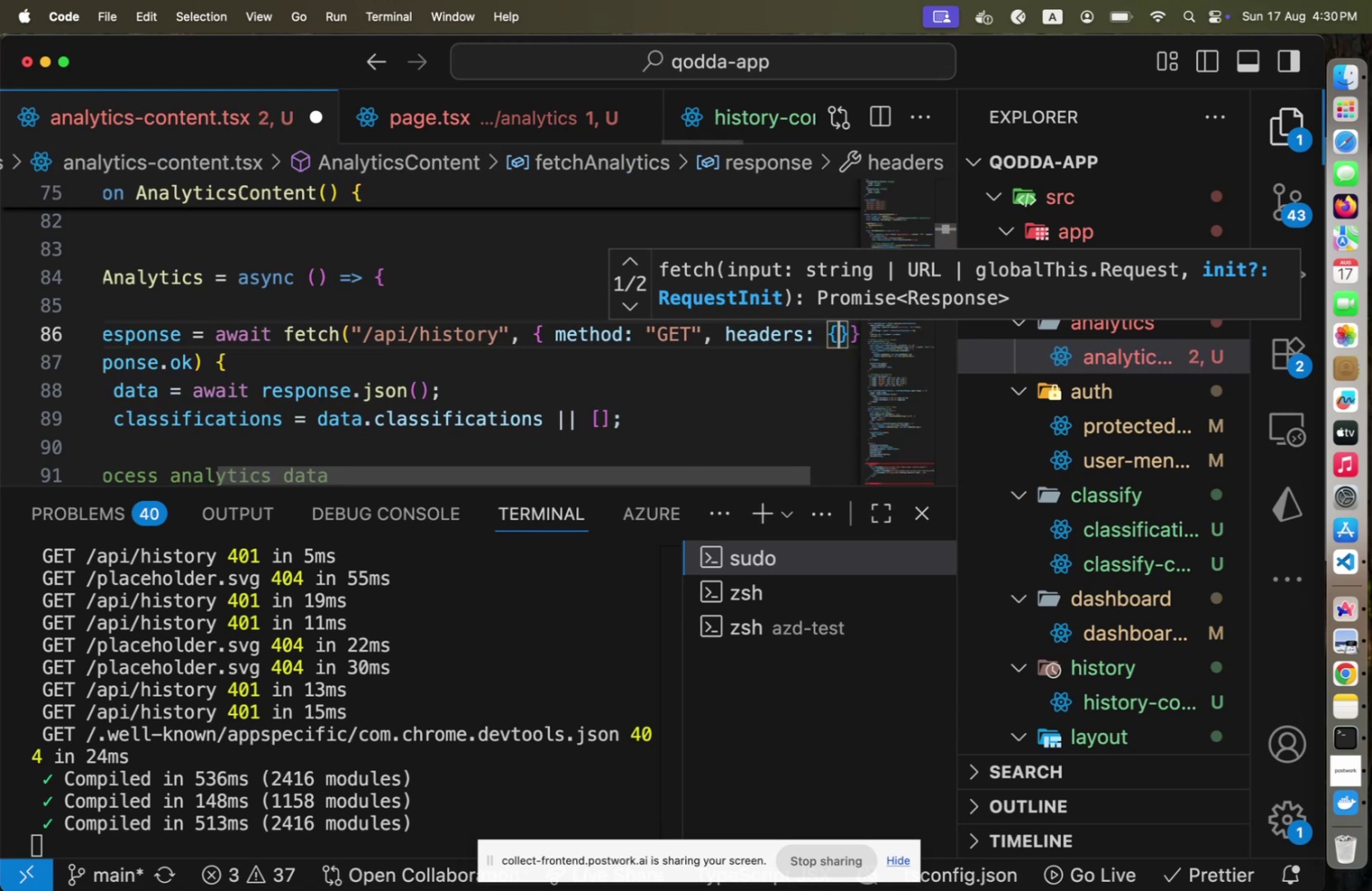 
key(Enter)
 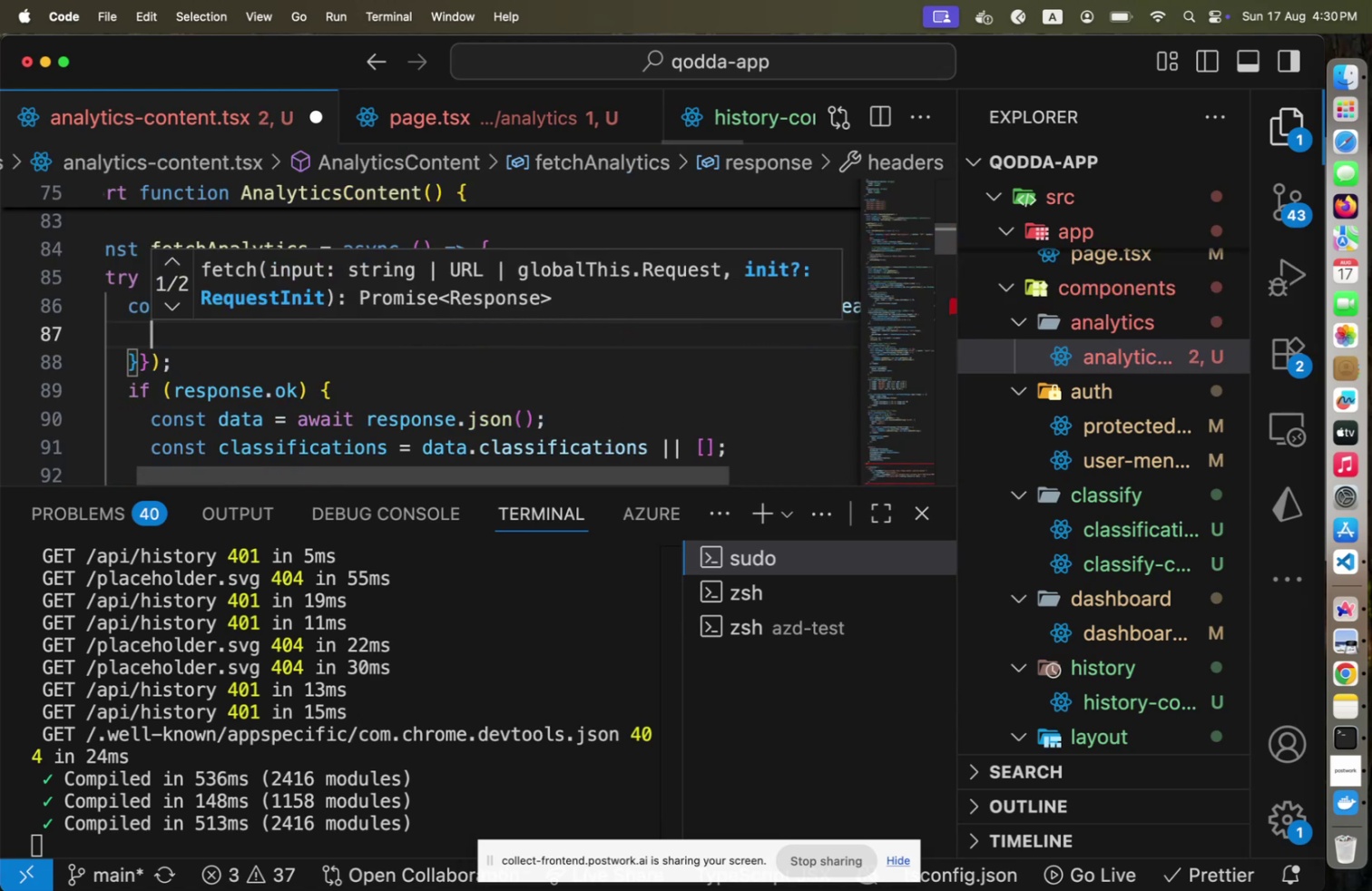 
key(Meta+V)
 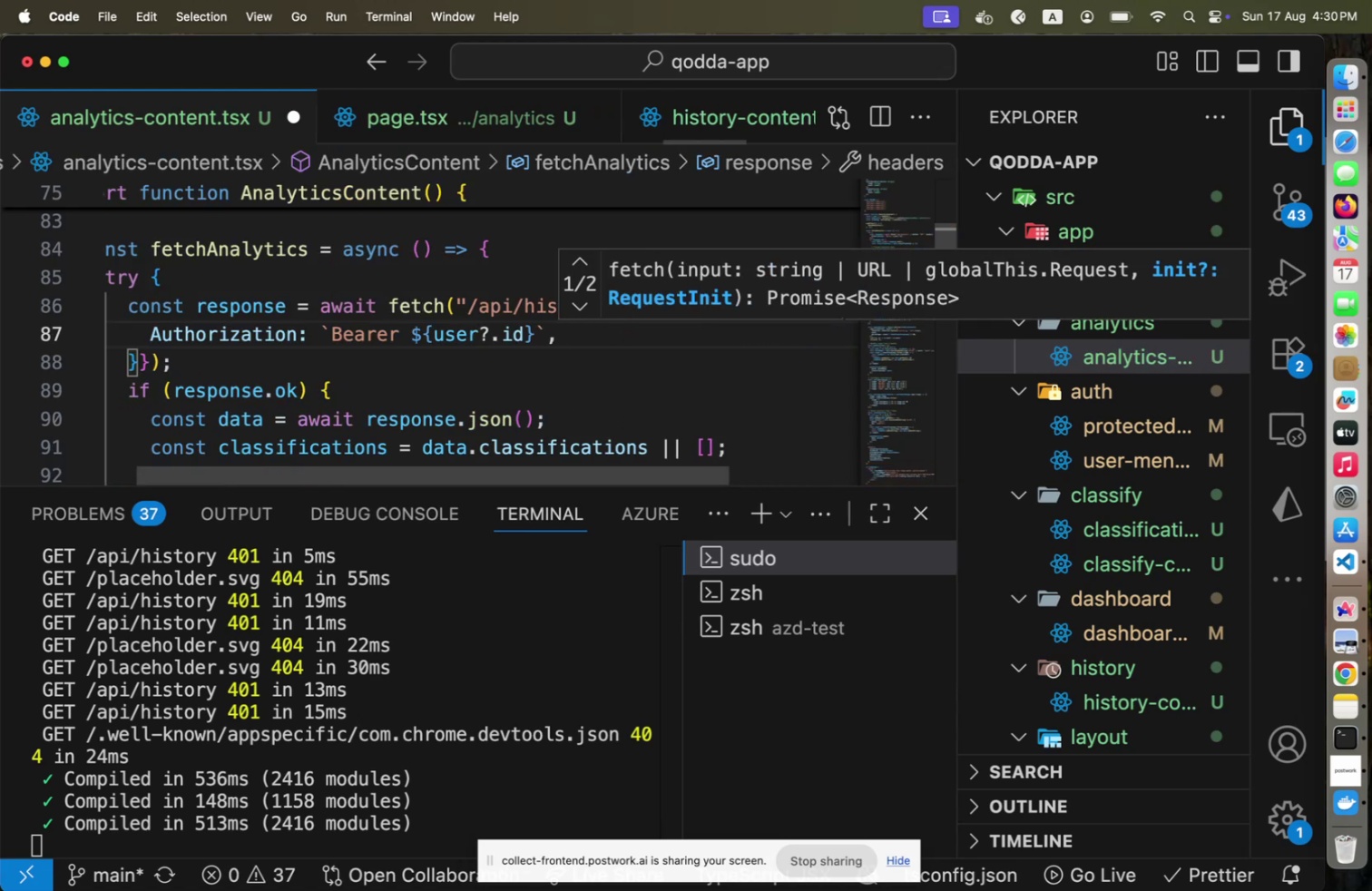 
key(Alt+Shift+OptionLeft)
 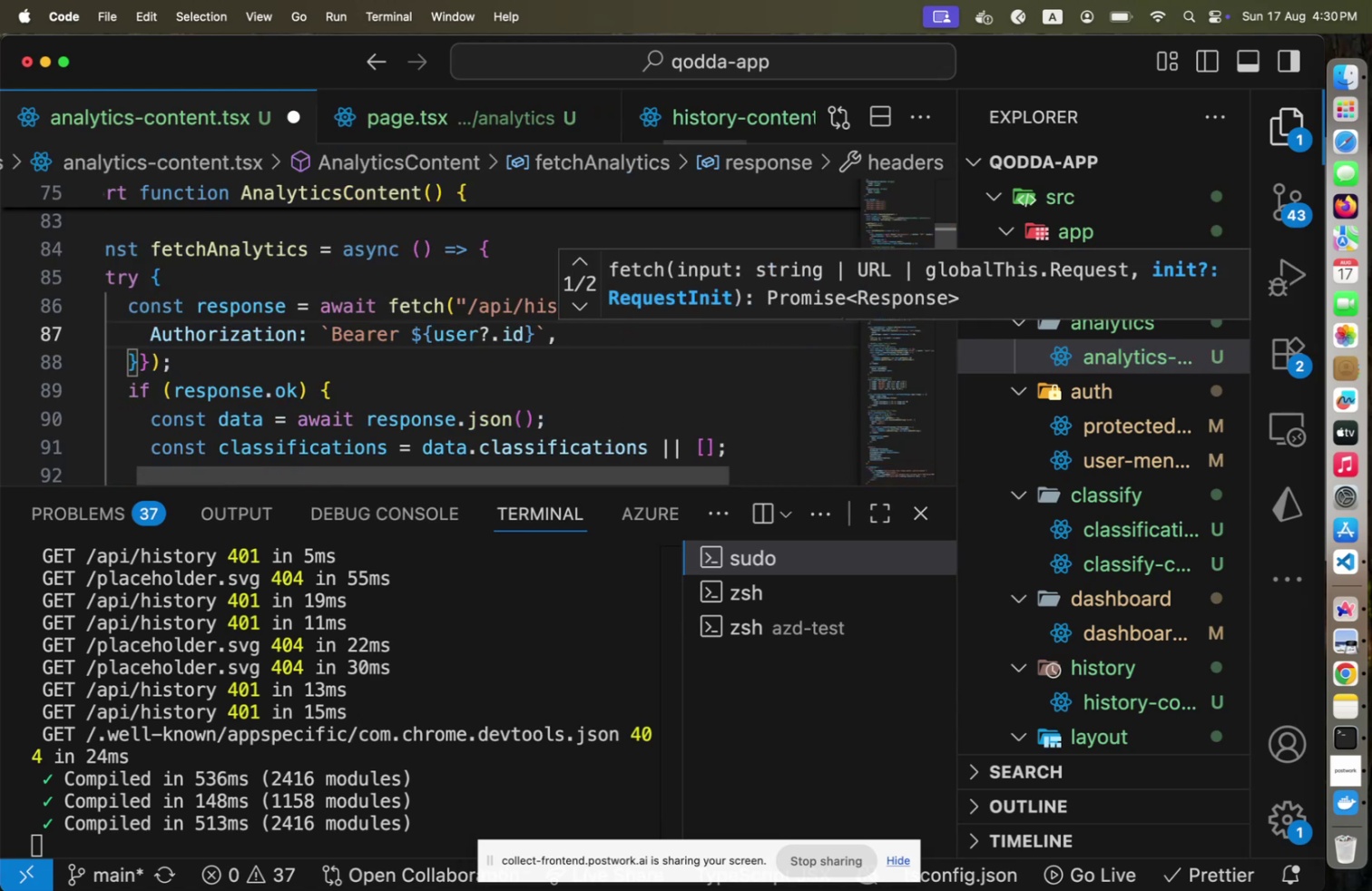 
key(Alt+Shift+F)
 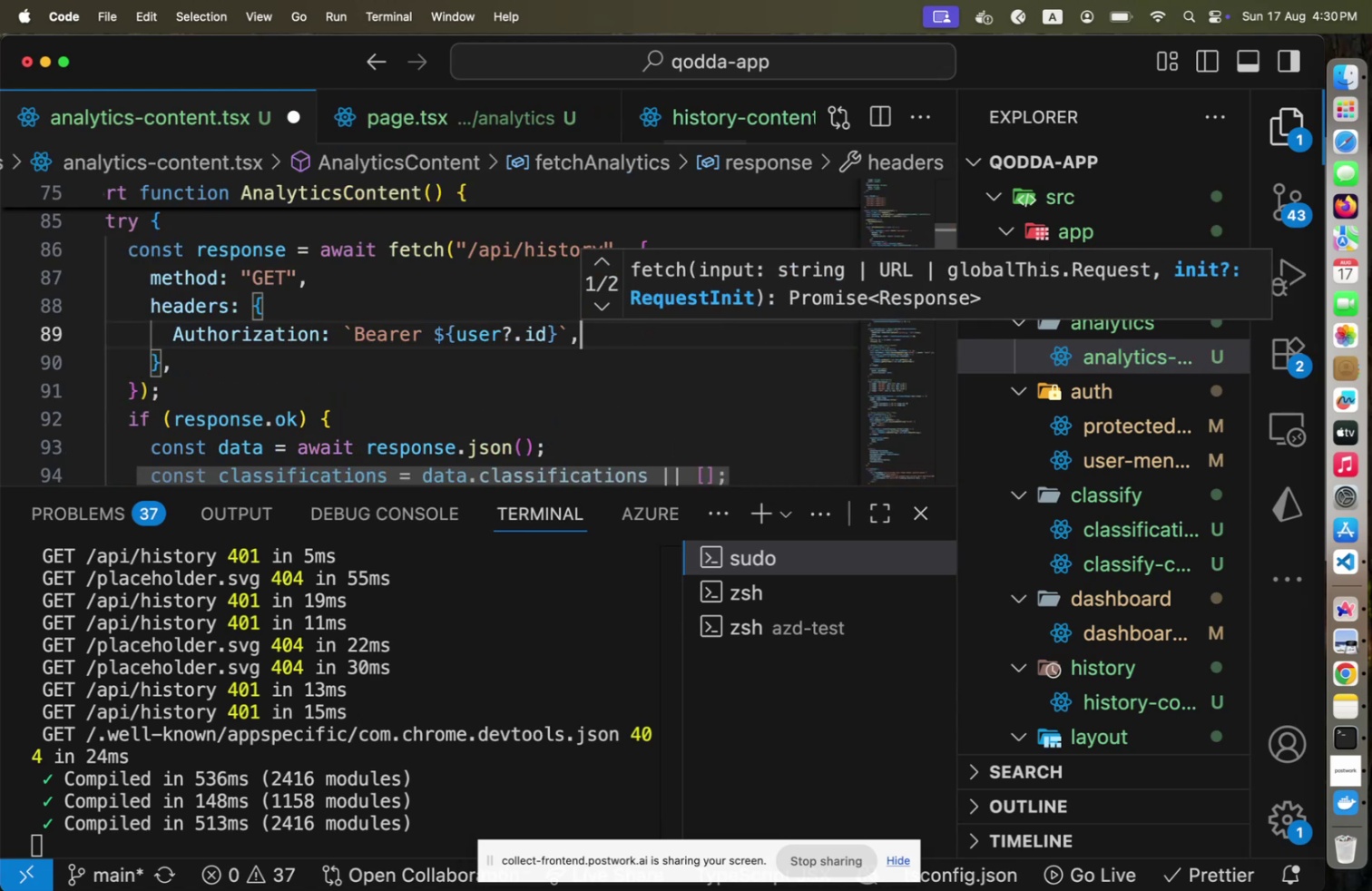 
key(Meta+CommandLeft)
 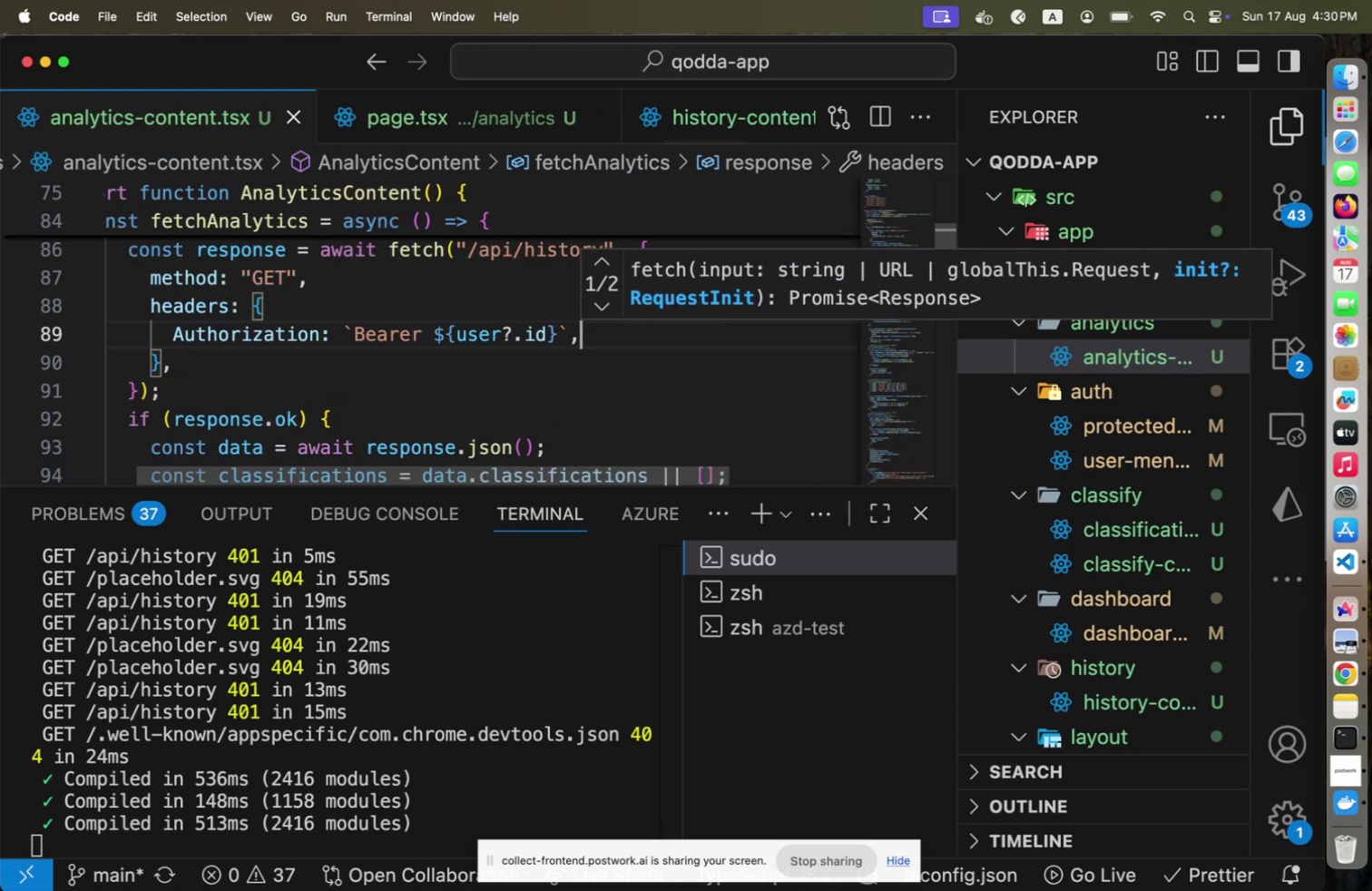 
key(Meta+S)
 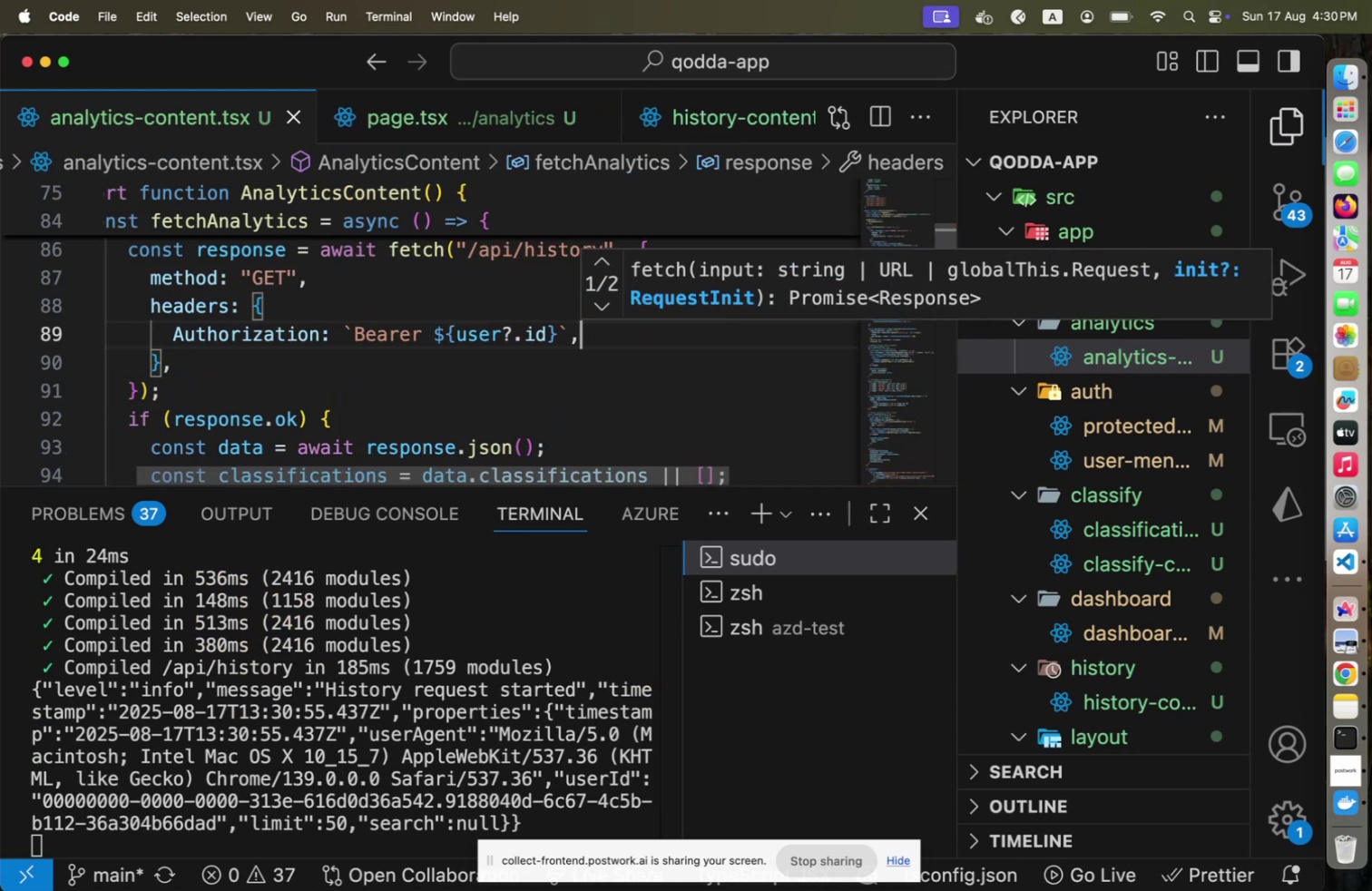 
key(Meta+CommandLeft)
 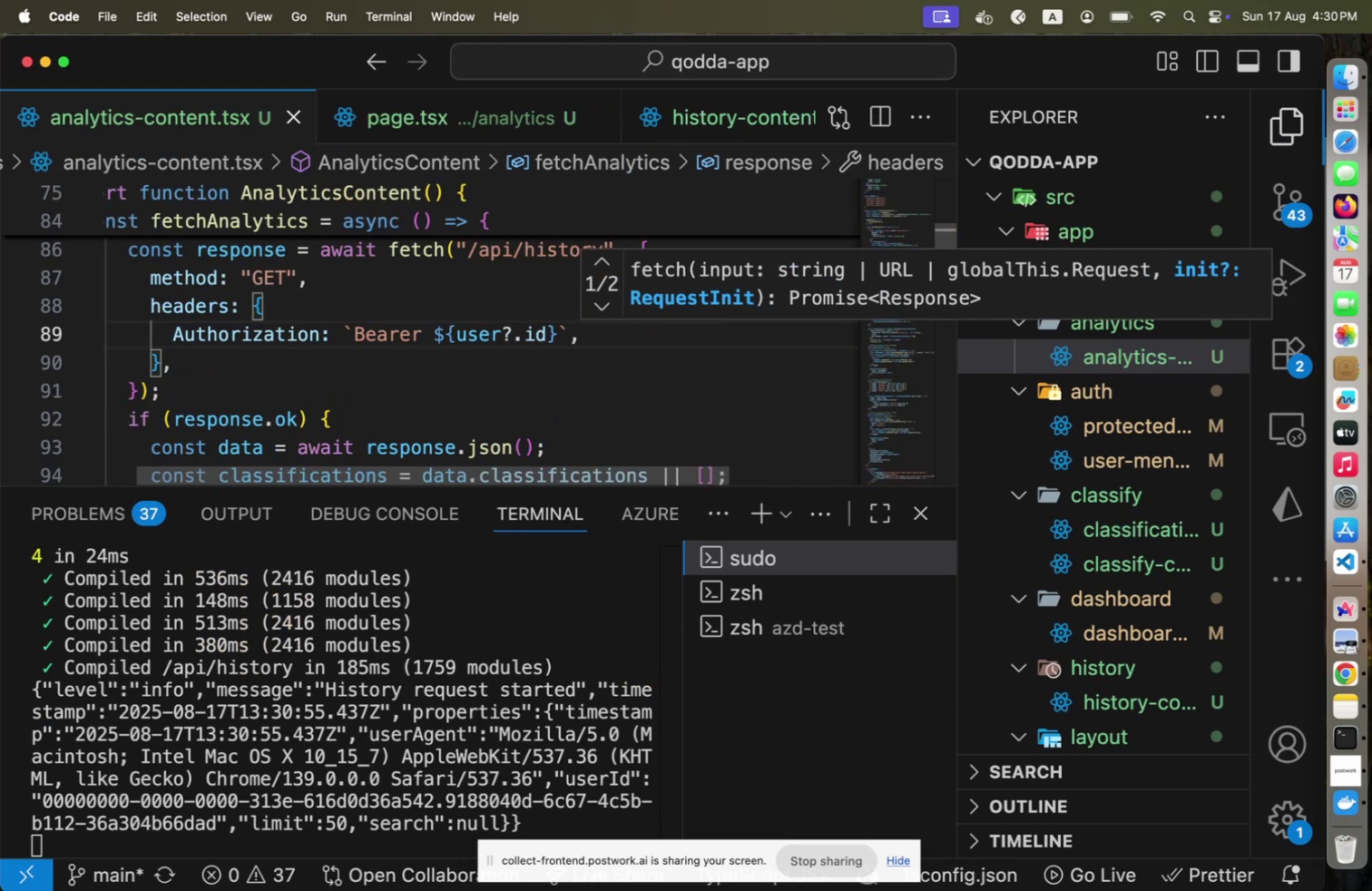 
key(Meta+Tab)
 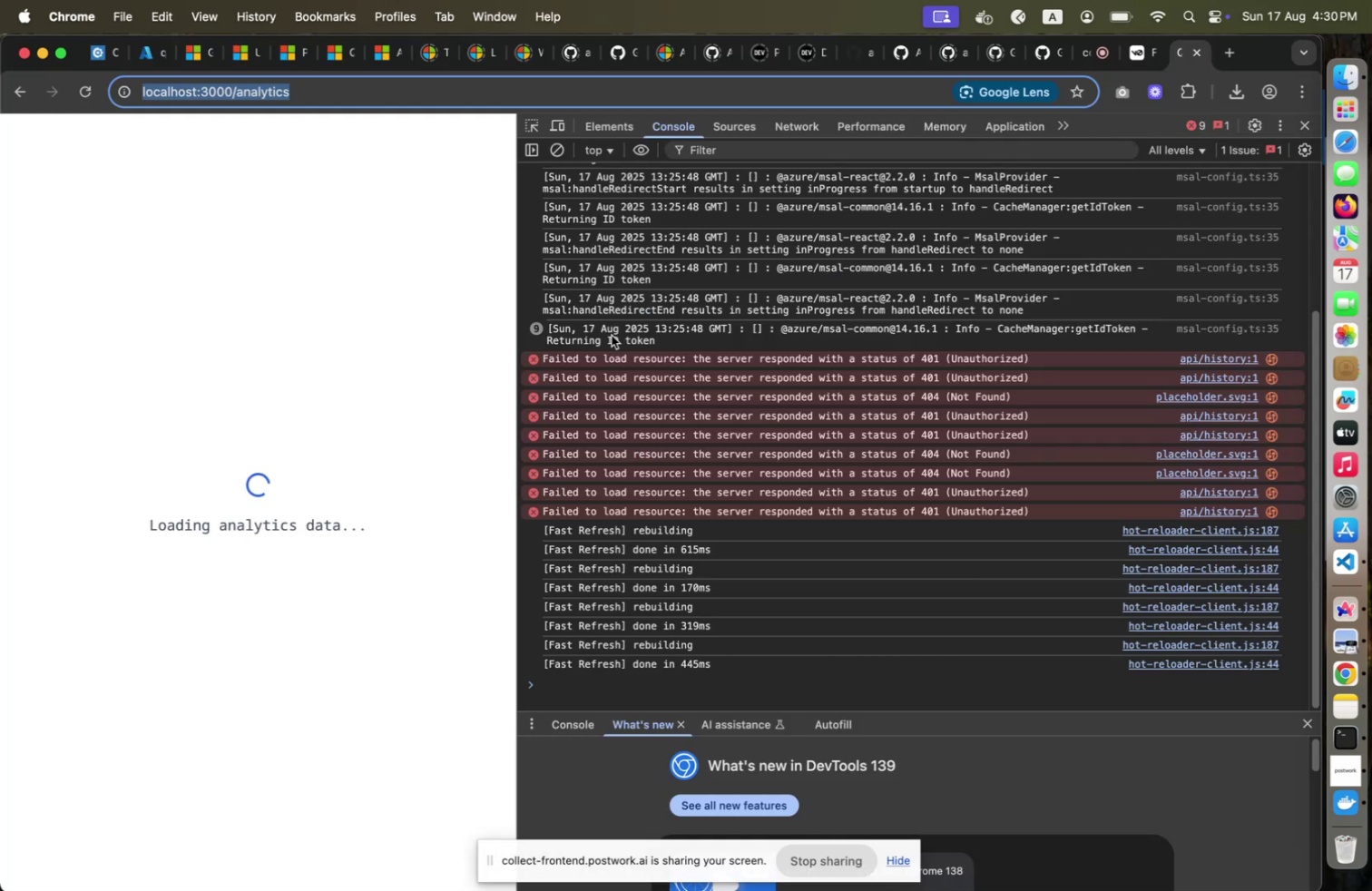 
key(Meta+CommandLeft)
 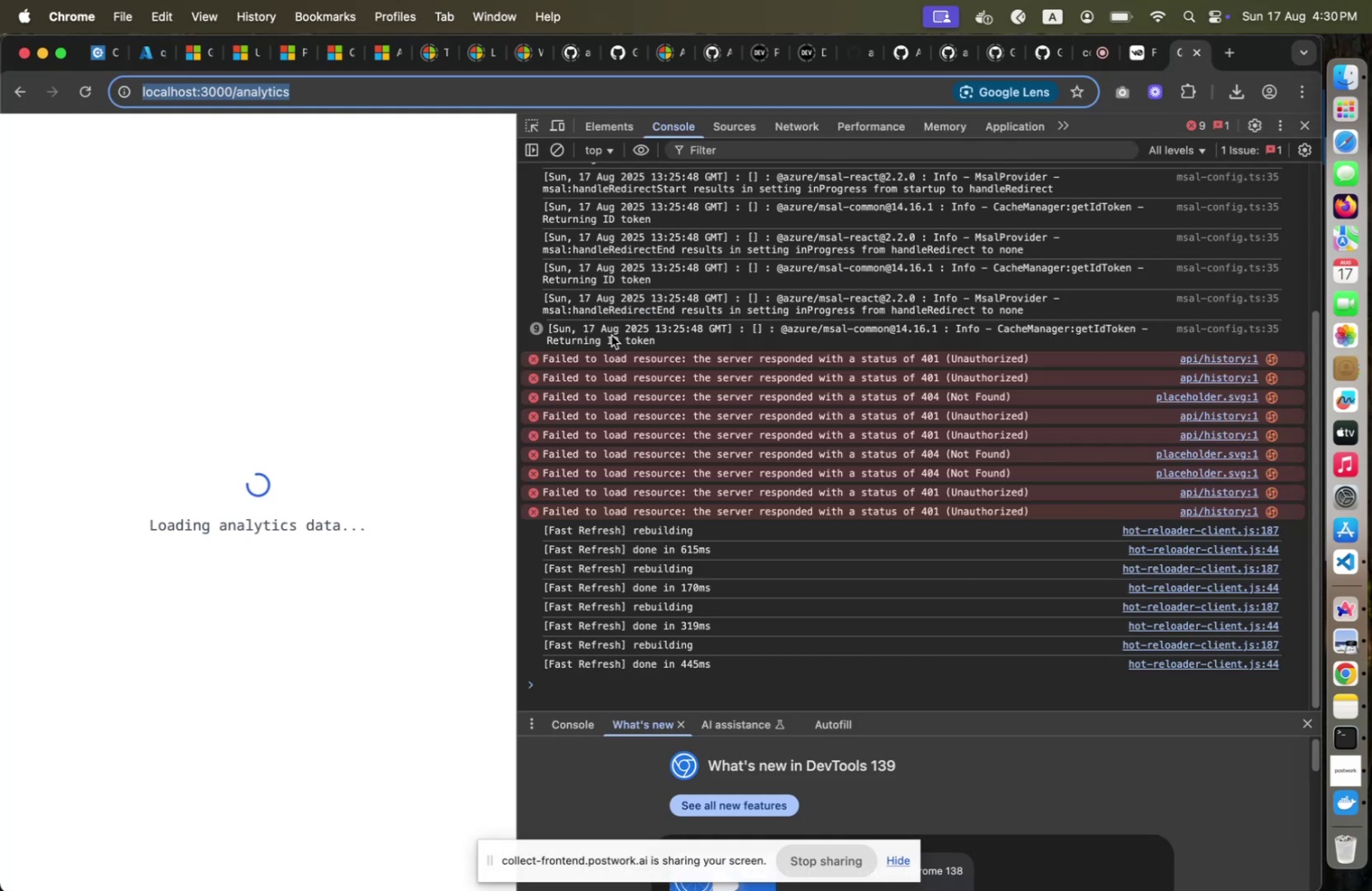 
key(Meta+Tab)
 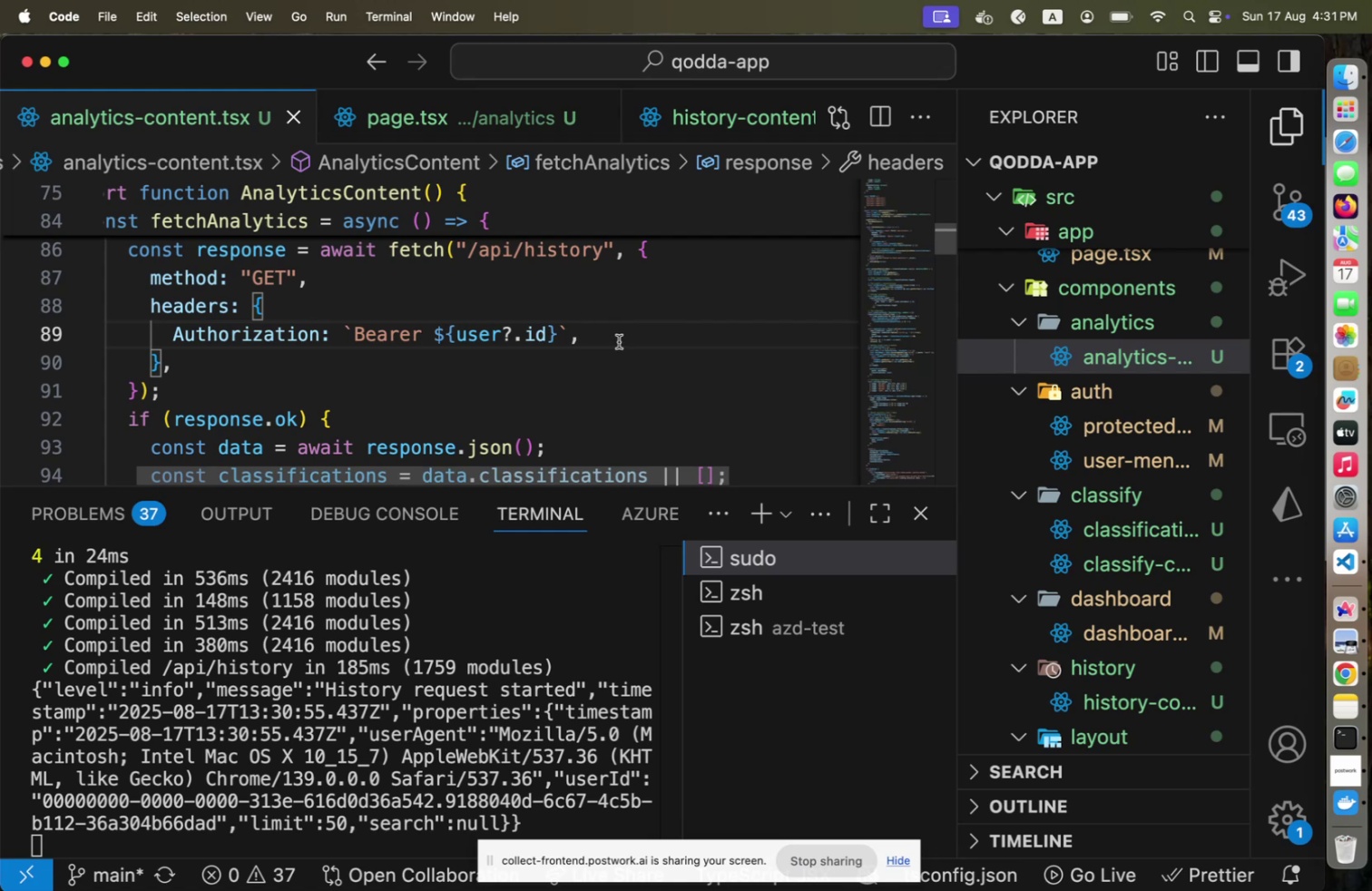 
wait(6.42)
 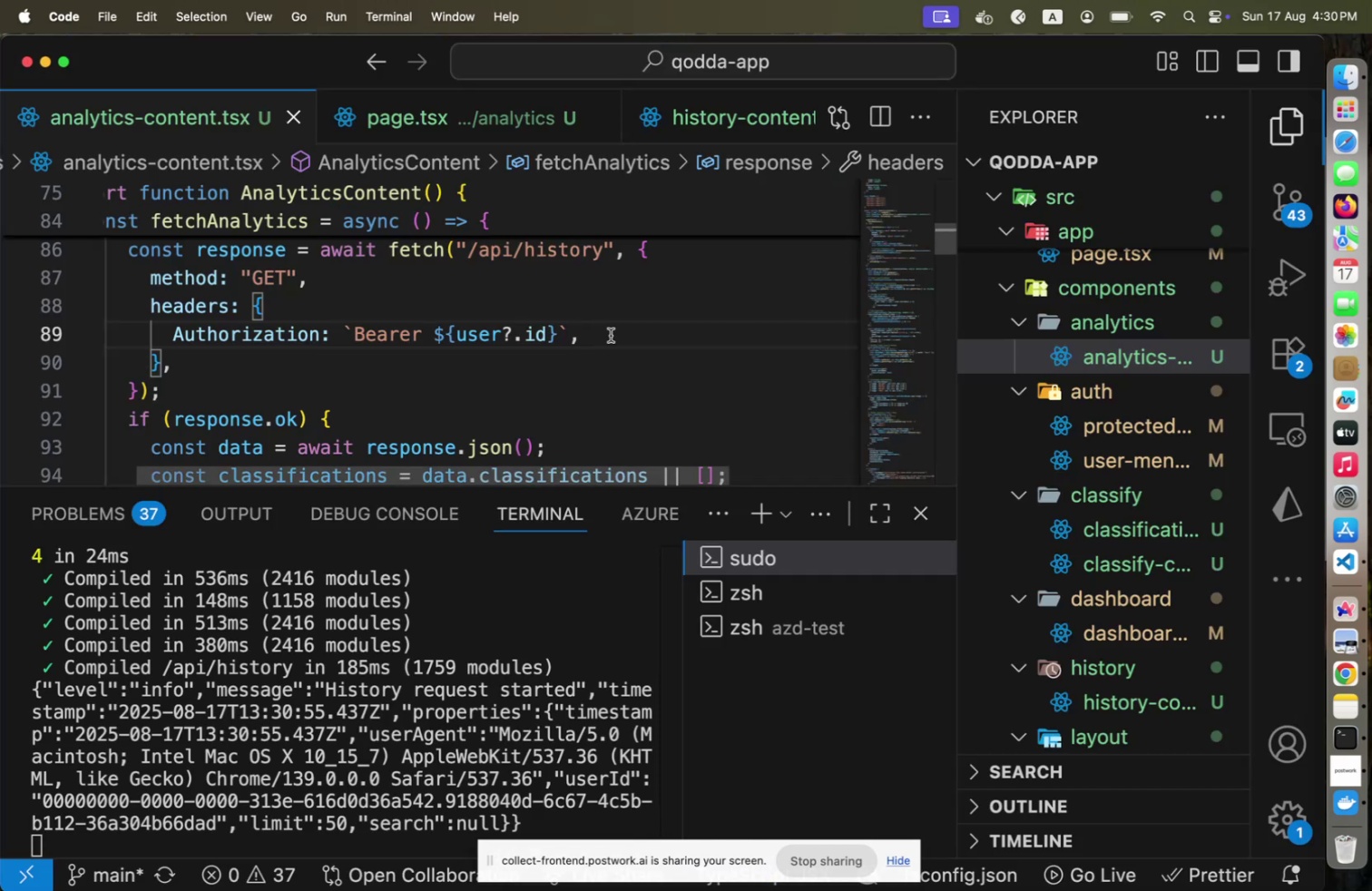 
key(Meta+CommandLeft)
 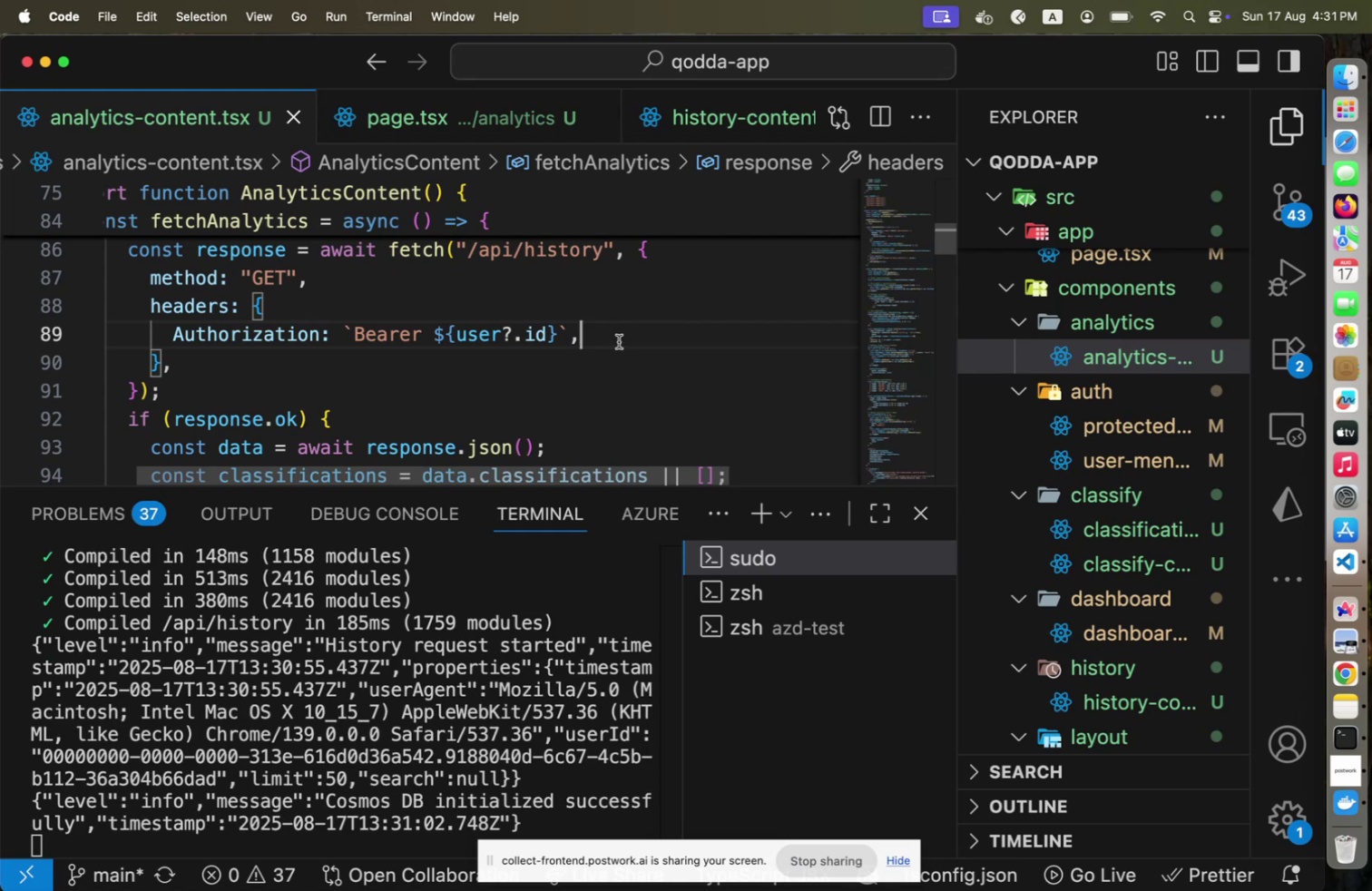 
key(Meta+Tab)
 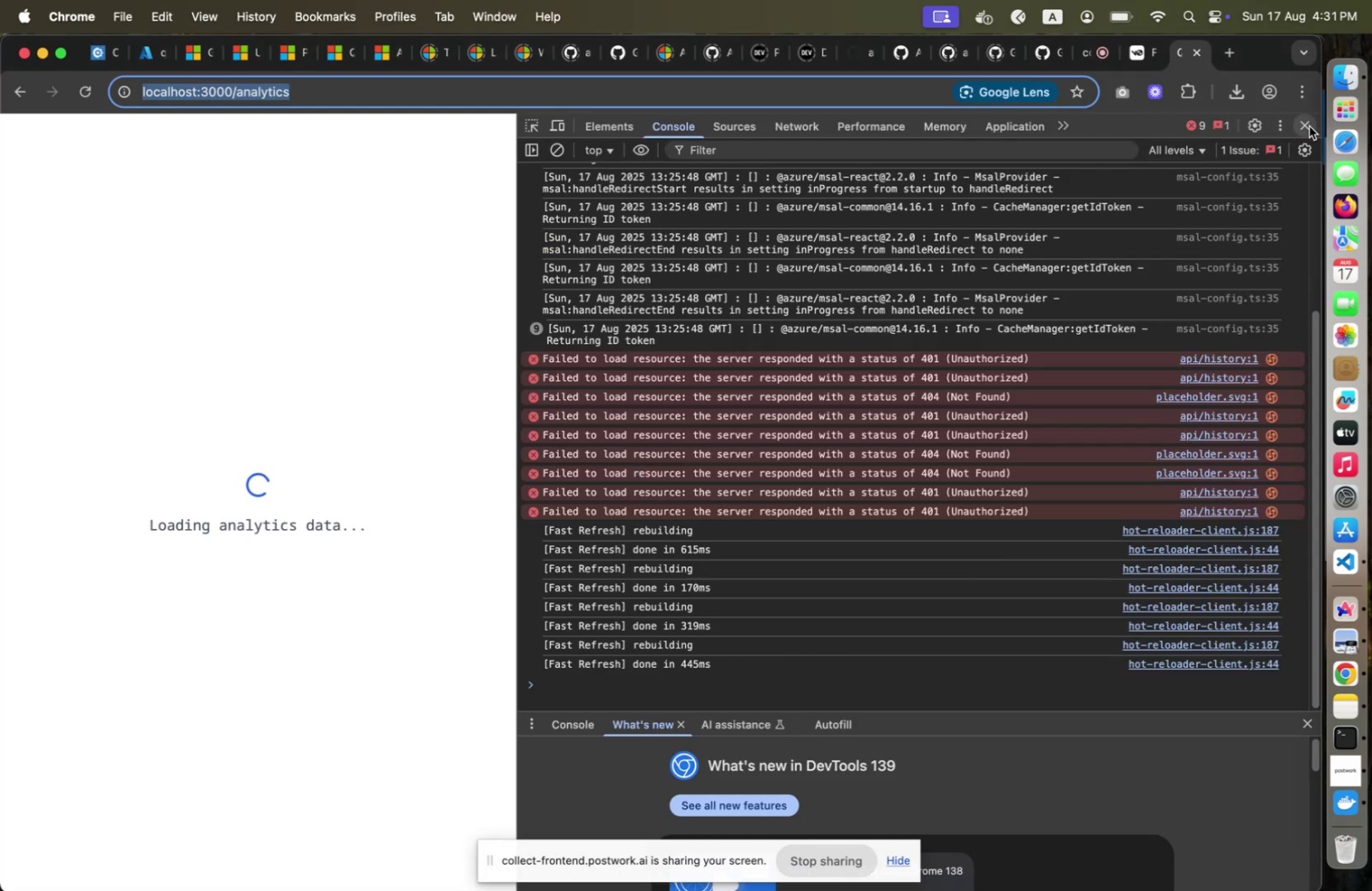 
key(Meta+CommandLeft)
 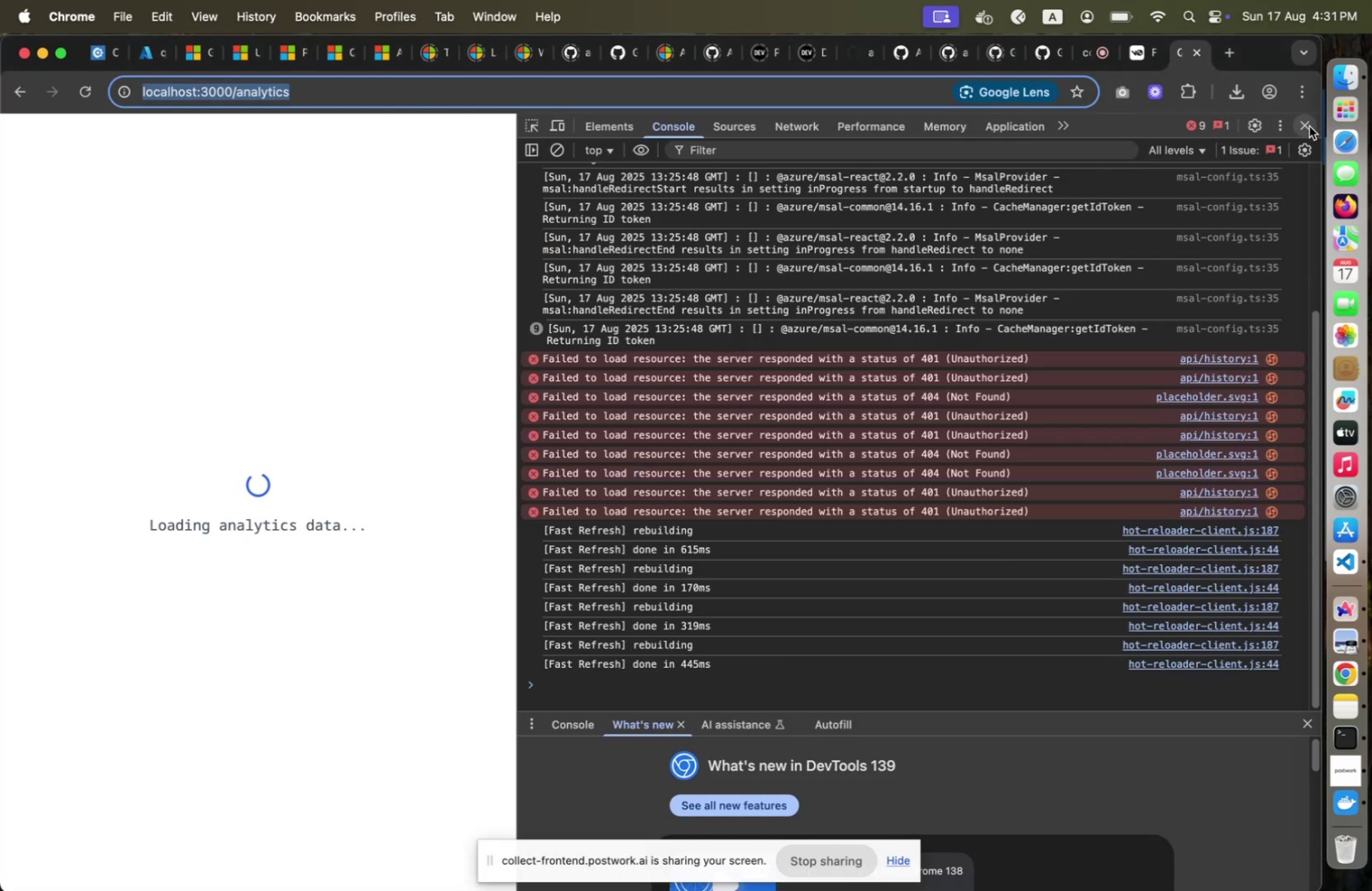 
key(Meta+Tab)
 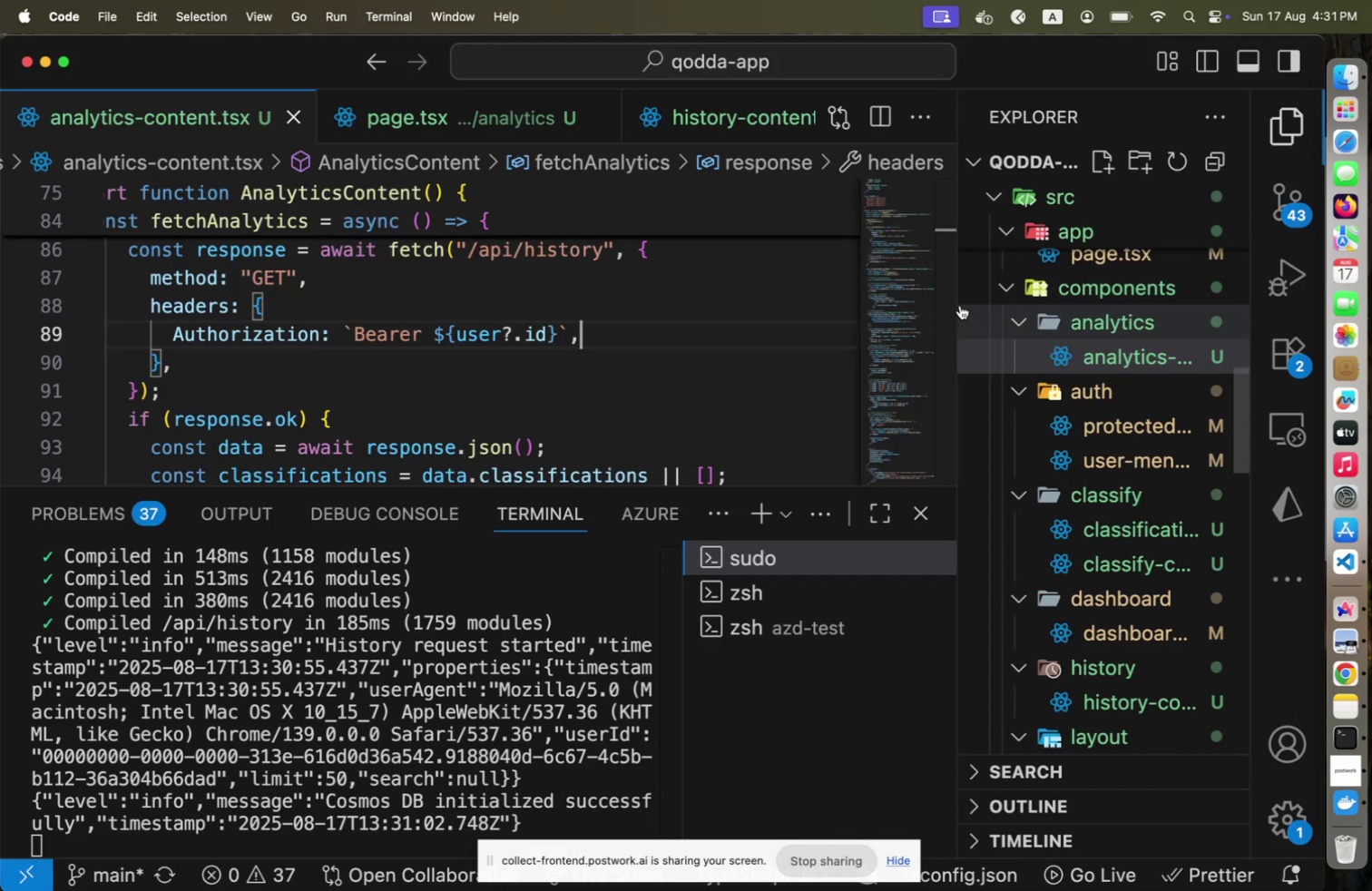 
key(Meta+CommandLeft)
 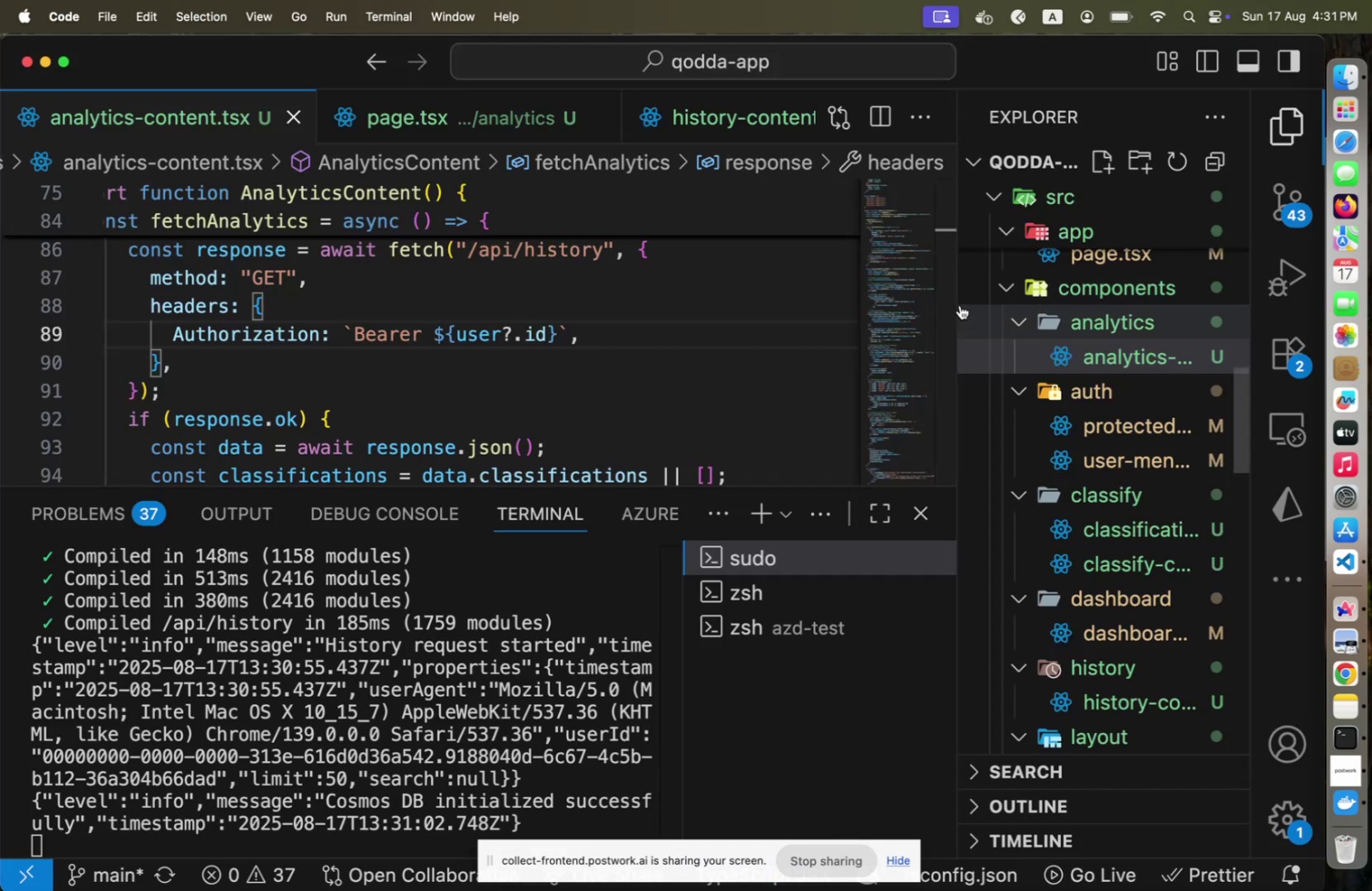 
key(Meta+Tab)
 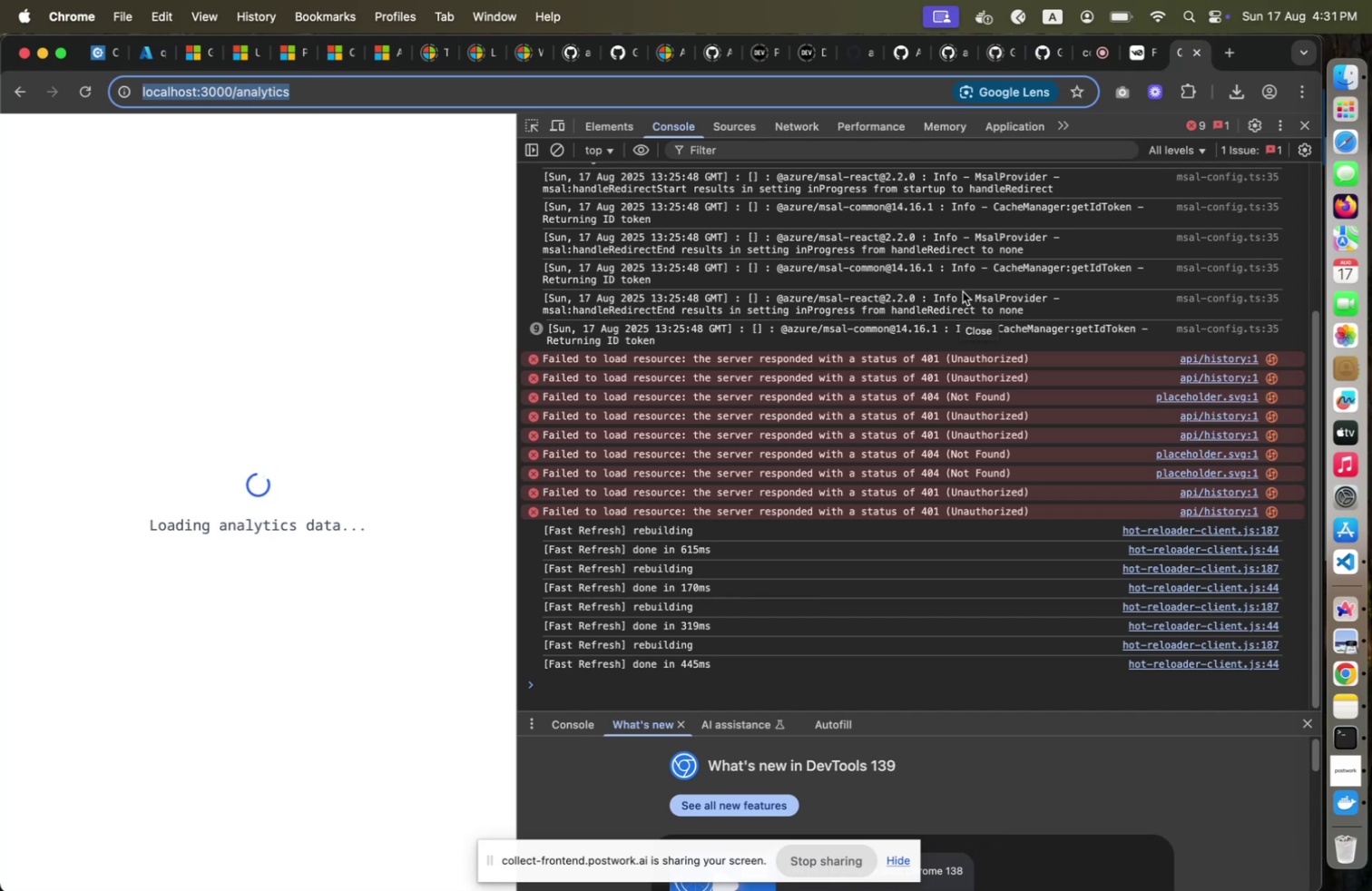 
wait(8.08)
 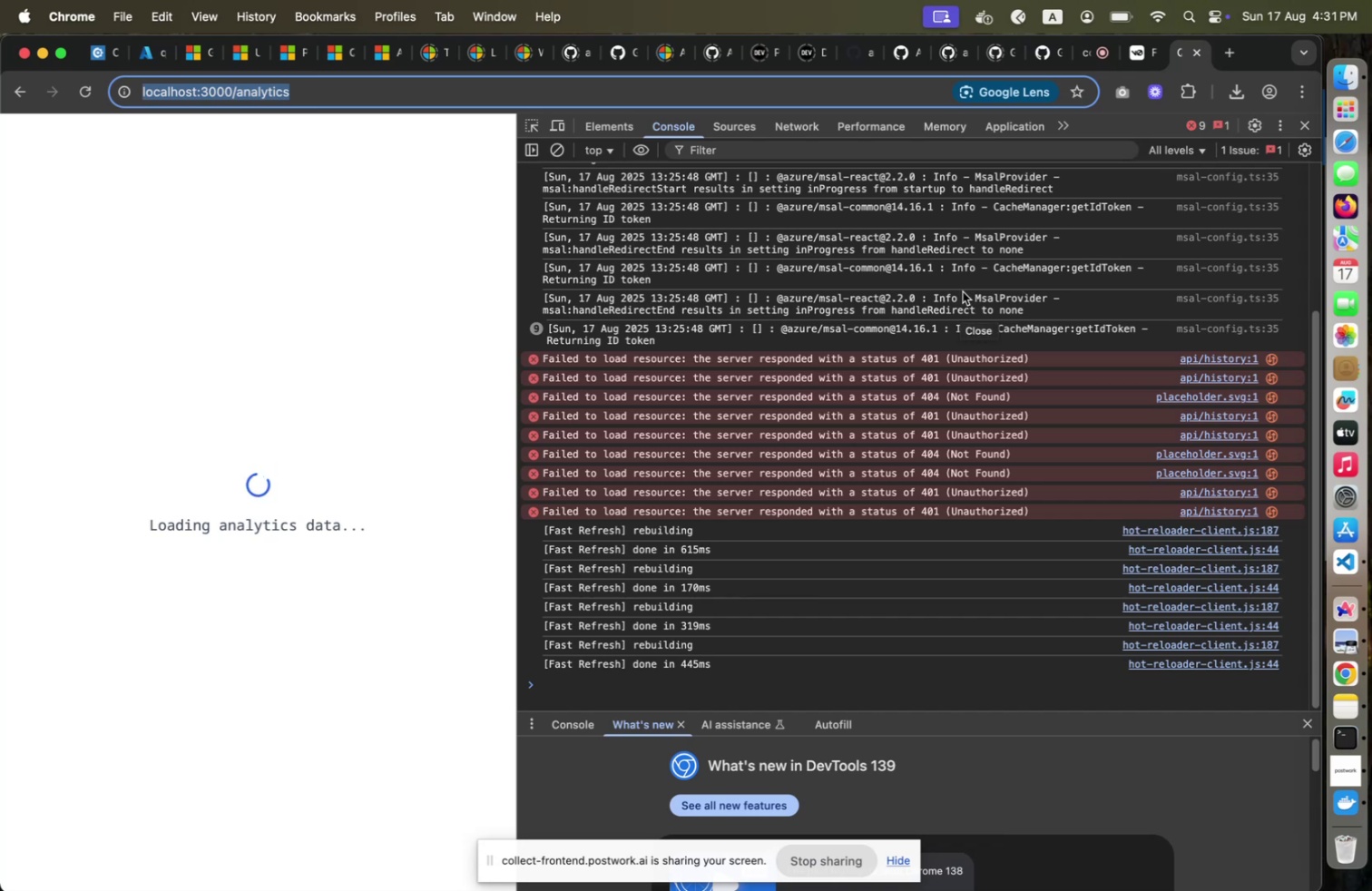 
key(Meta+CommandLeft)
 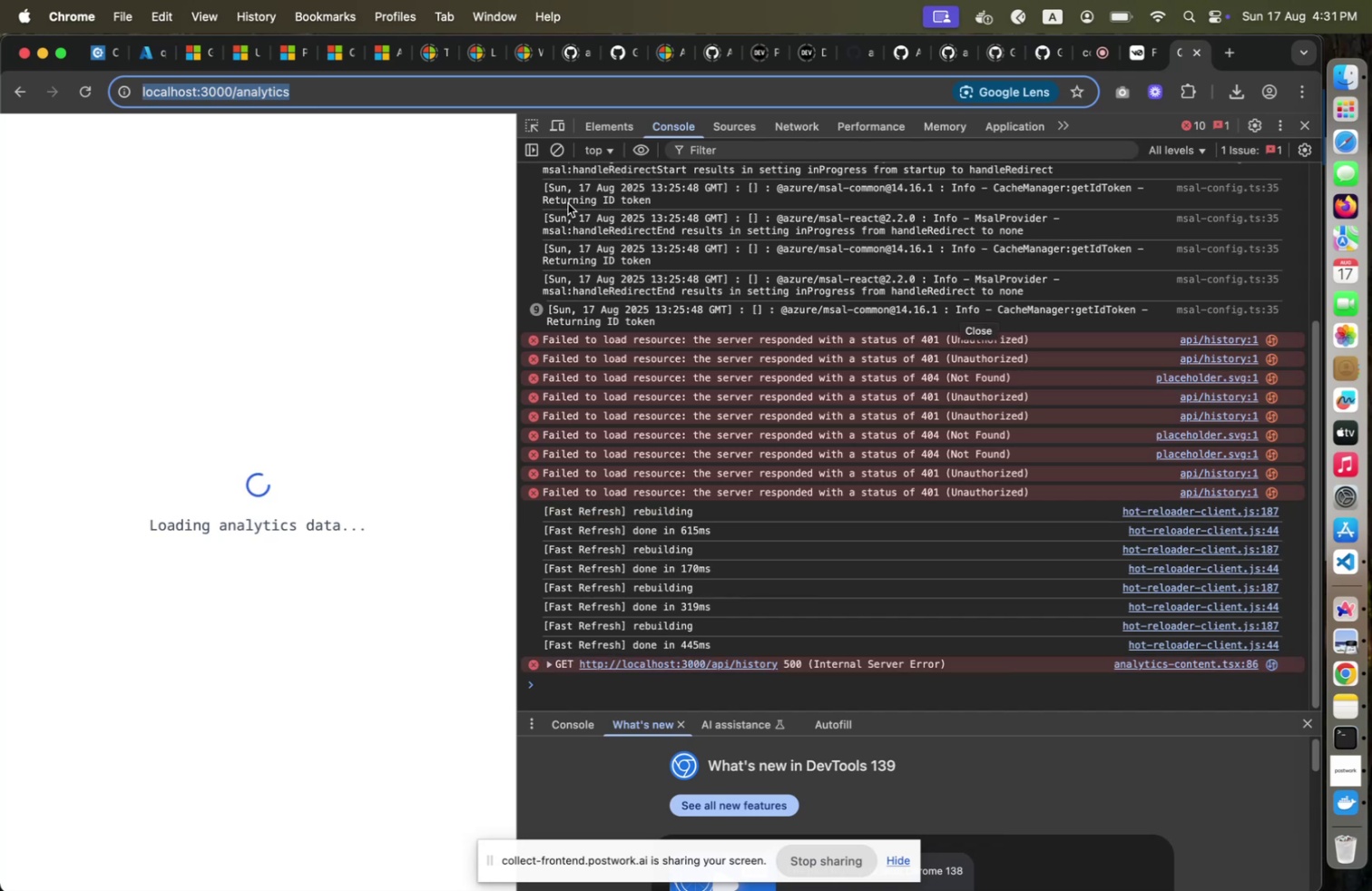 
key(Meta+Tab)
 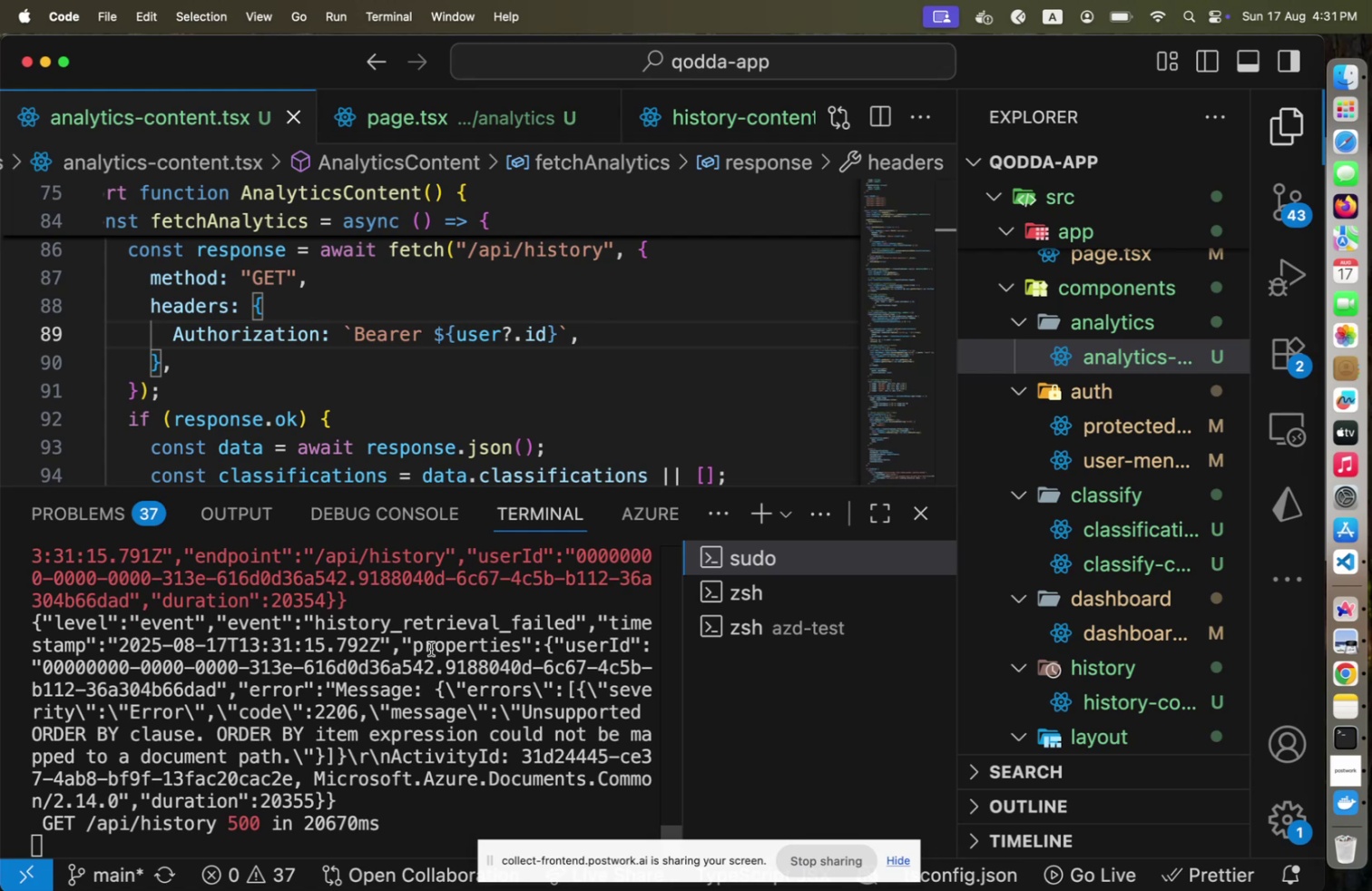 
wait(7.72)
 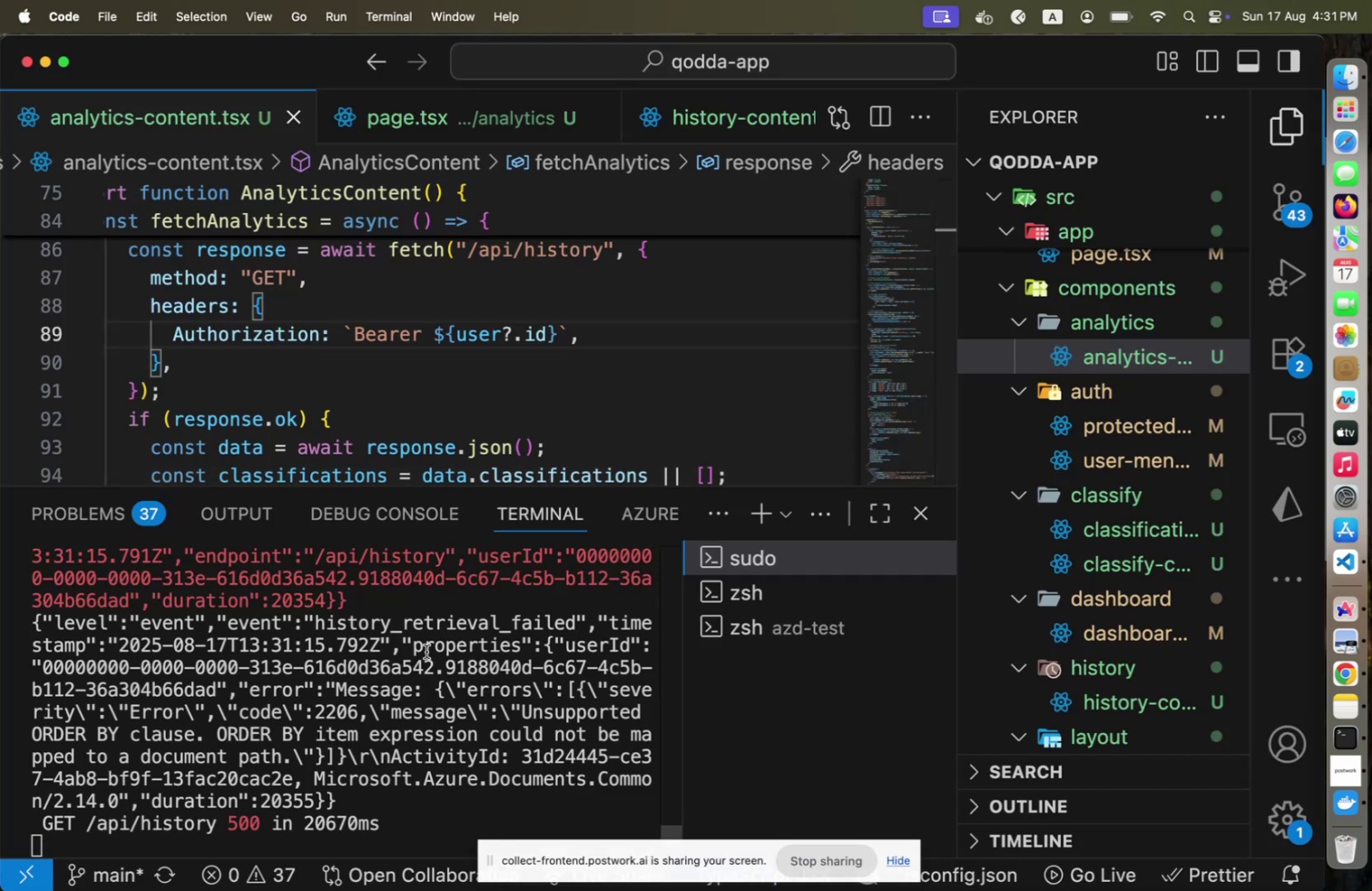 
key(Meta+CommandLeft)
 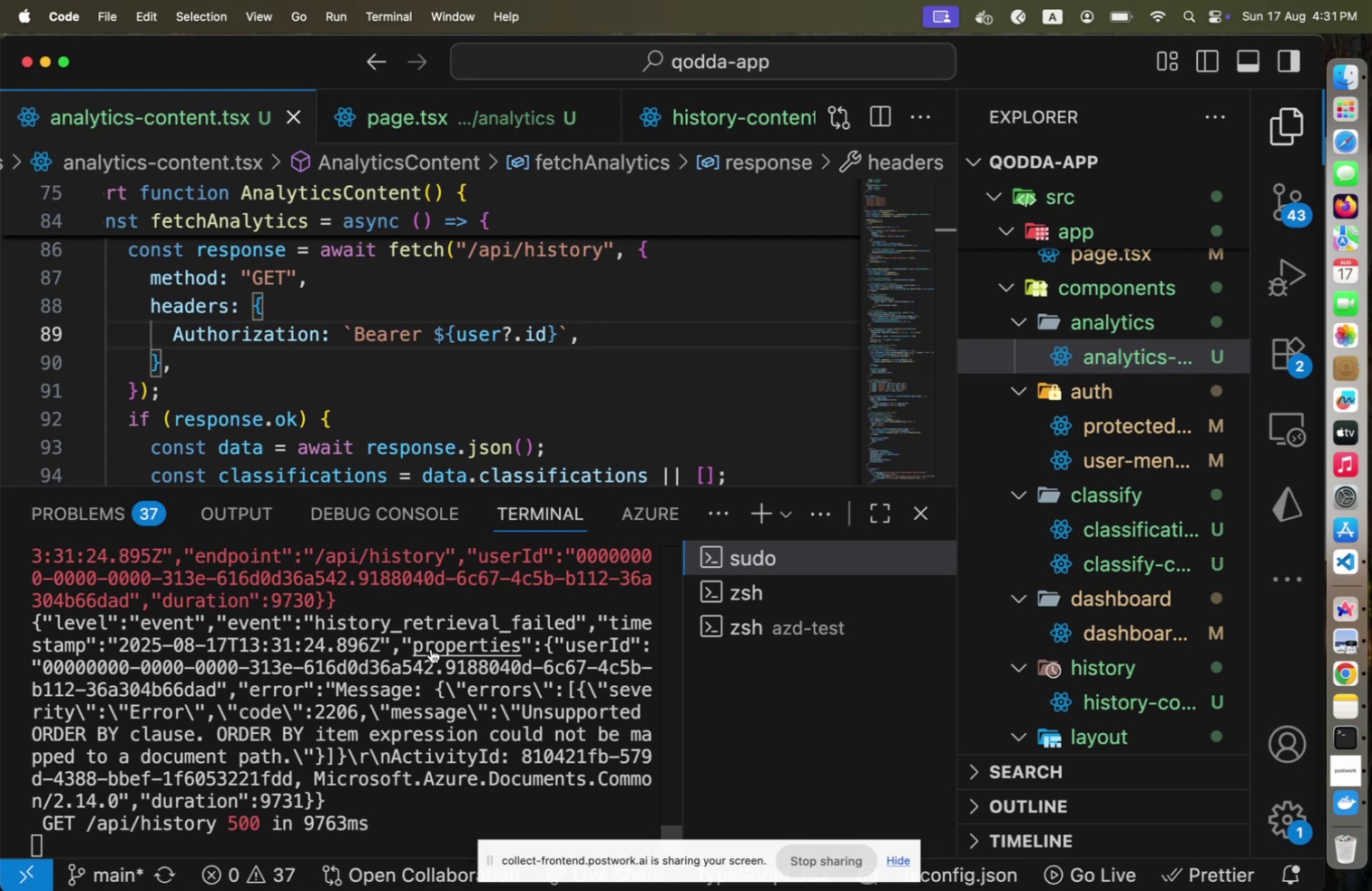 
key(Meta+Tab)
 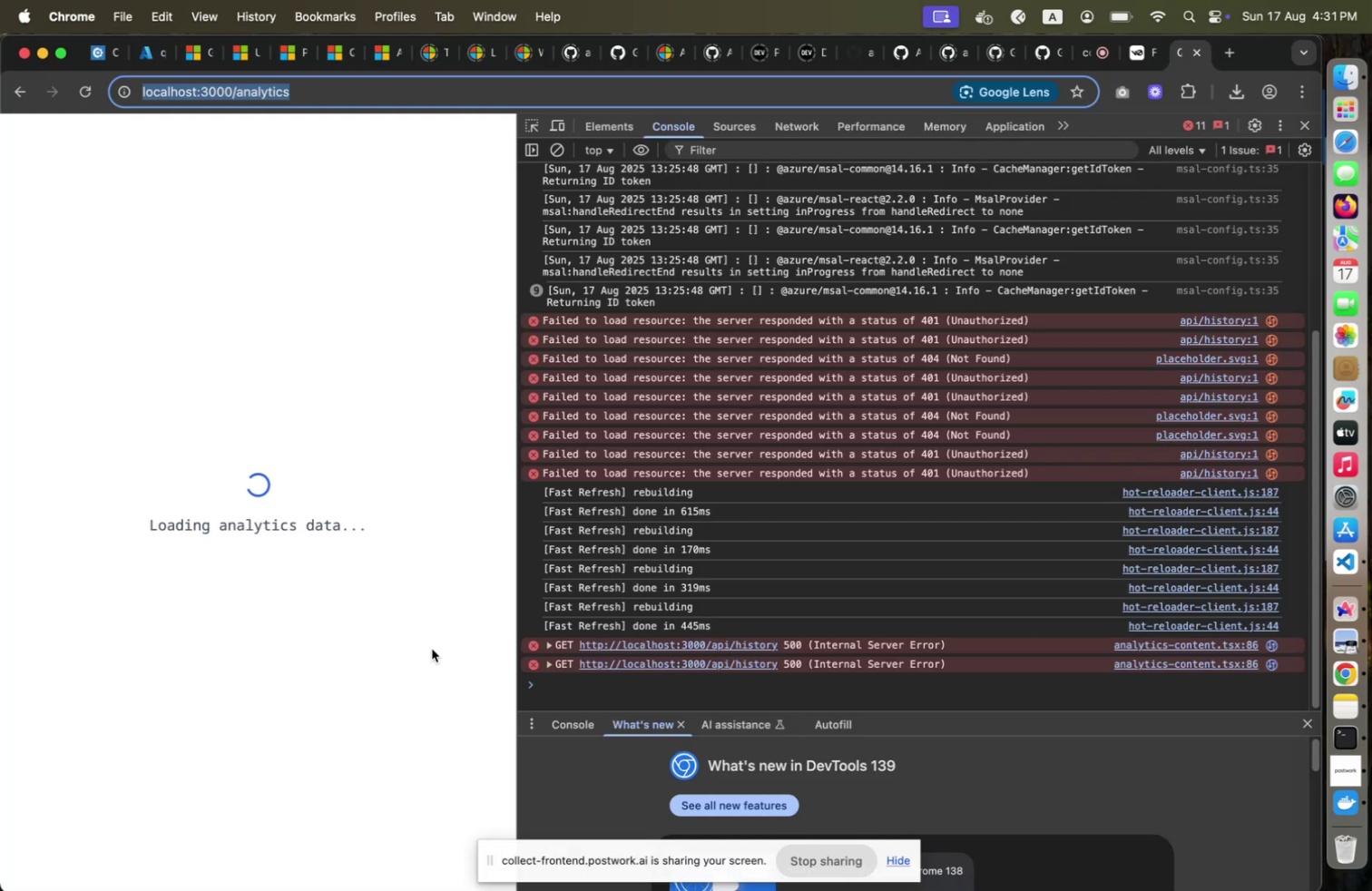 
key(Meta+CommandLeft)
 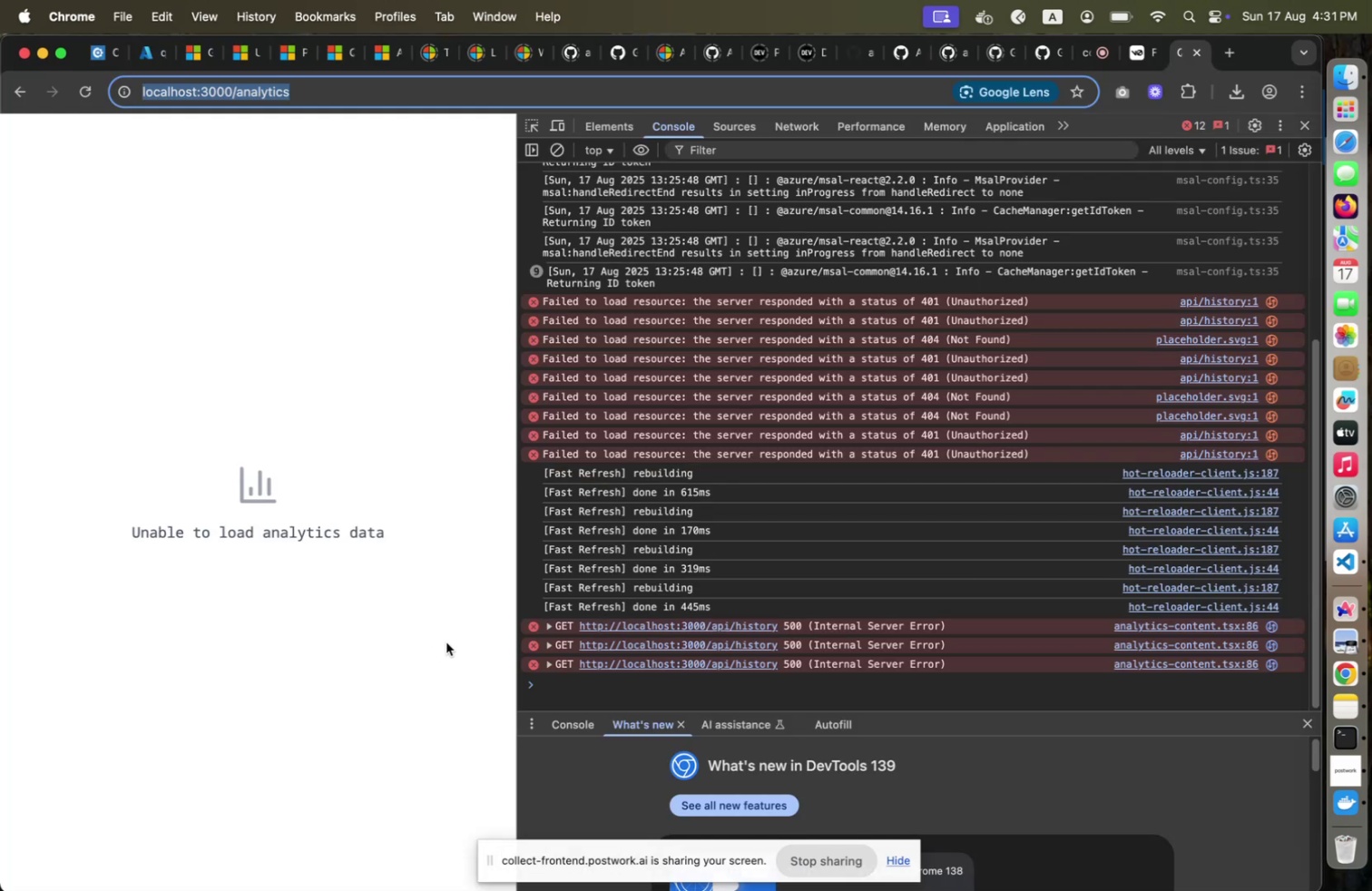 
key(Meta+Tab)
 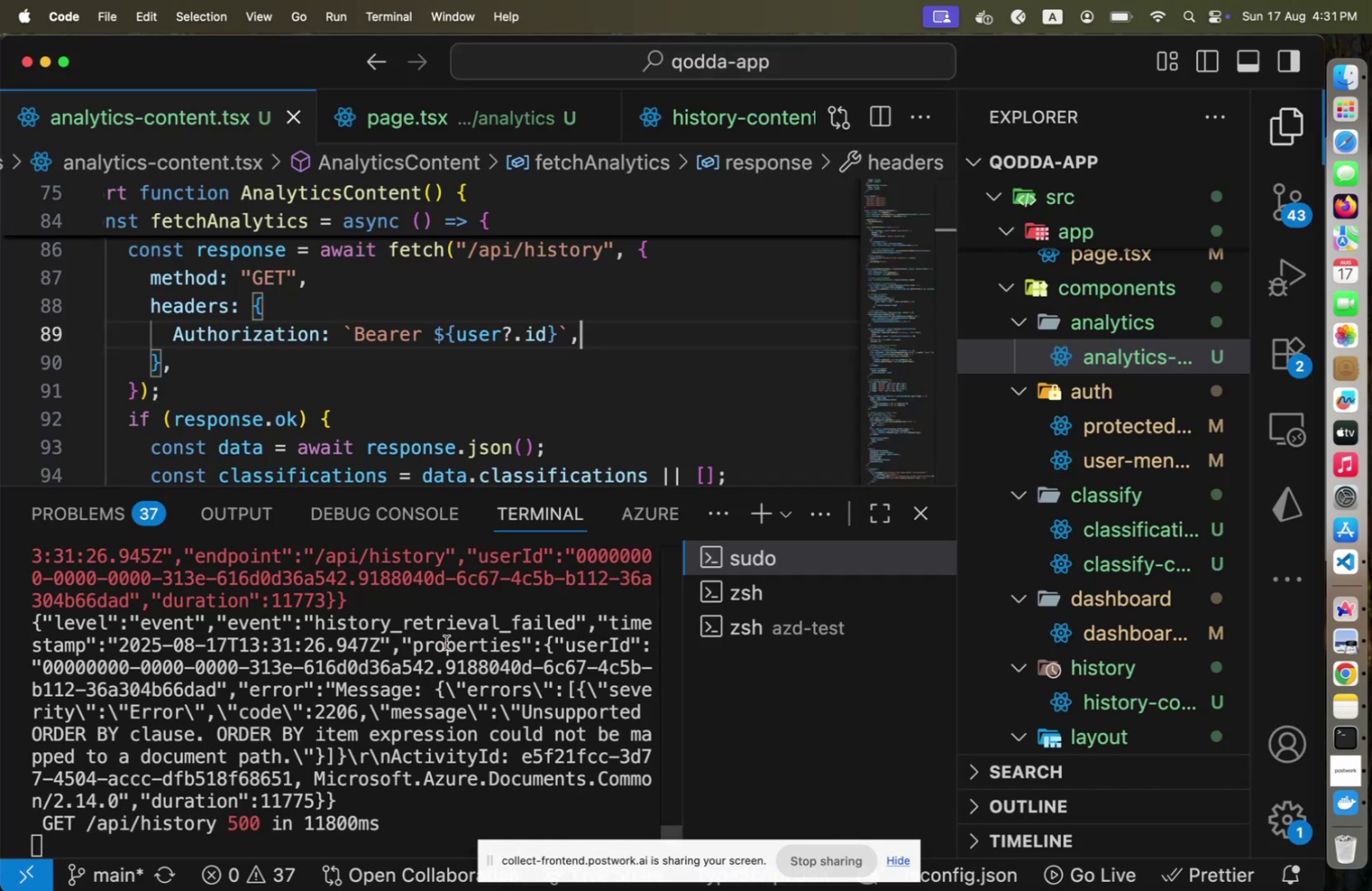 
key(Meta+CommandLeft)
 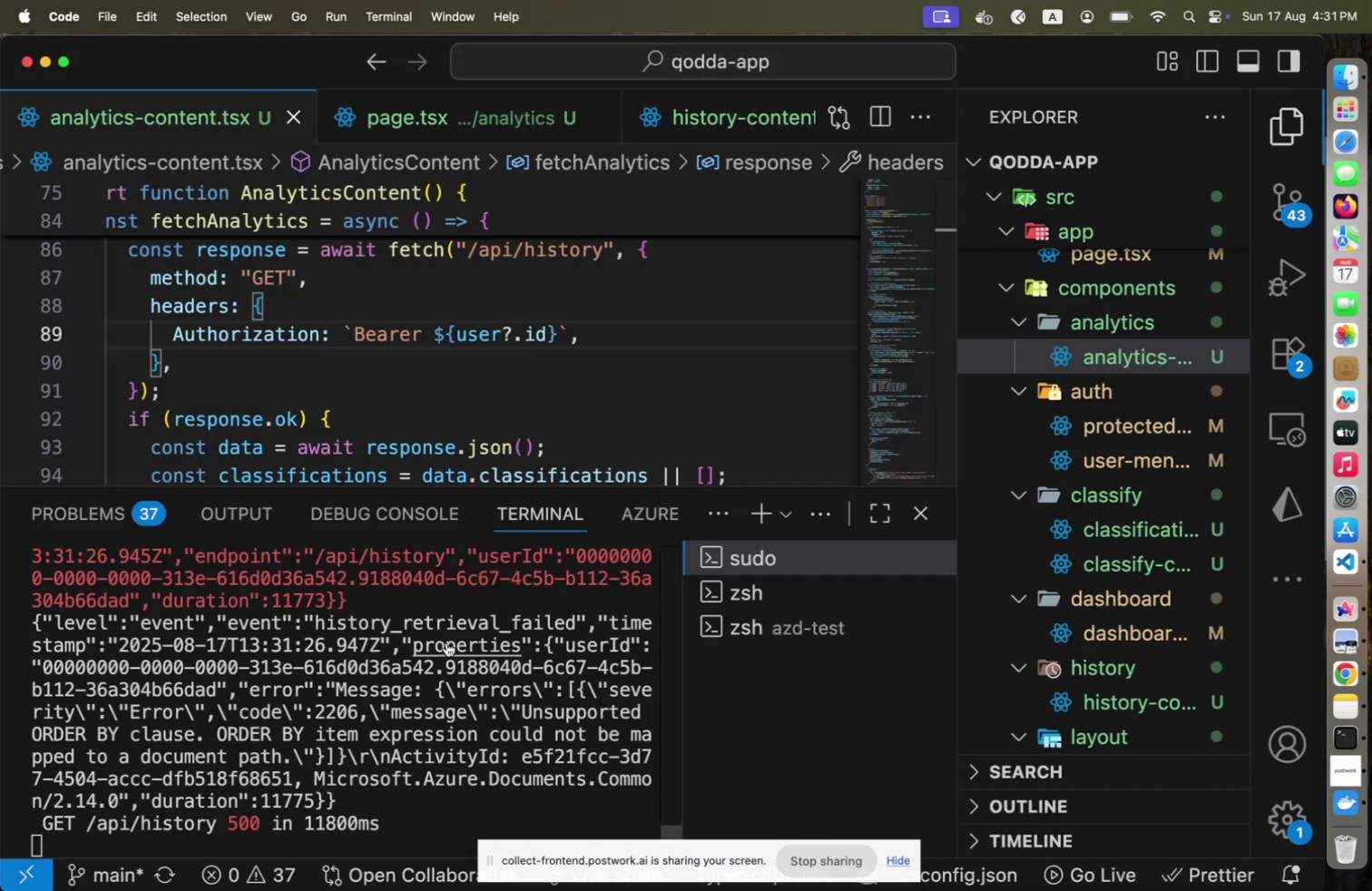 
key(Meta+Tab)
 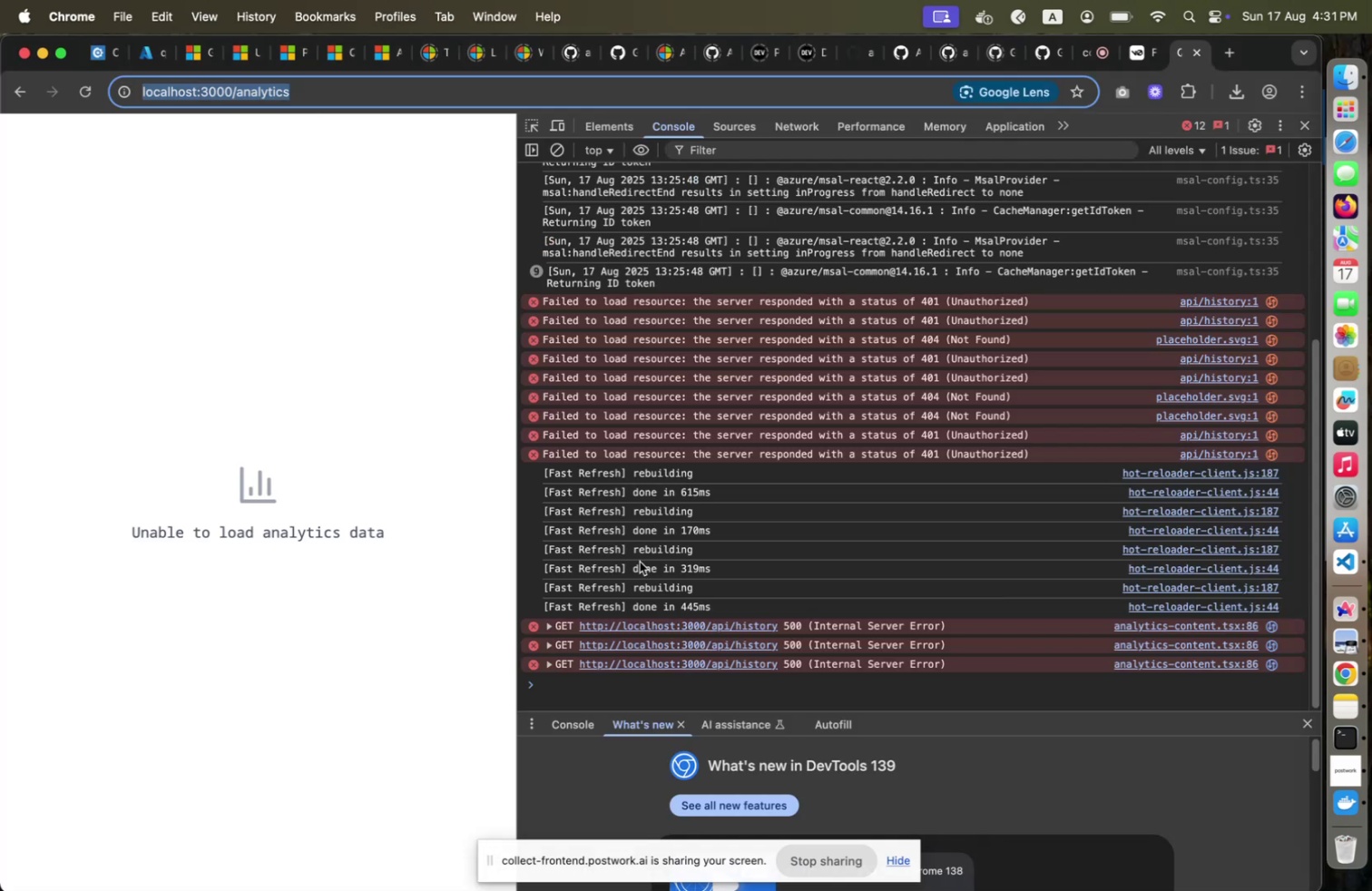 
key(Meta+CommandLeft)
 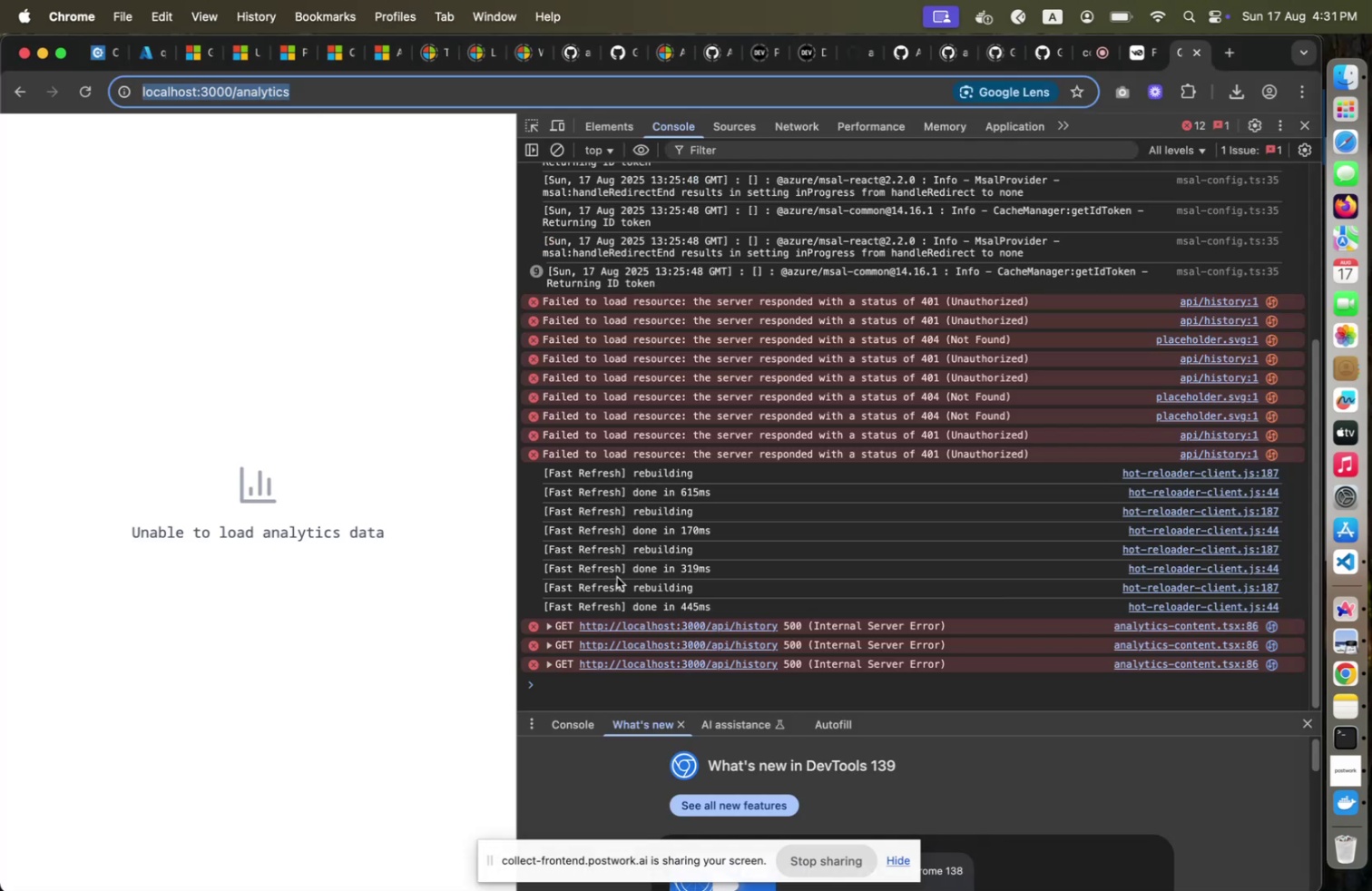 
key(Meta+Tab)
 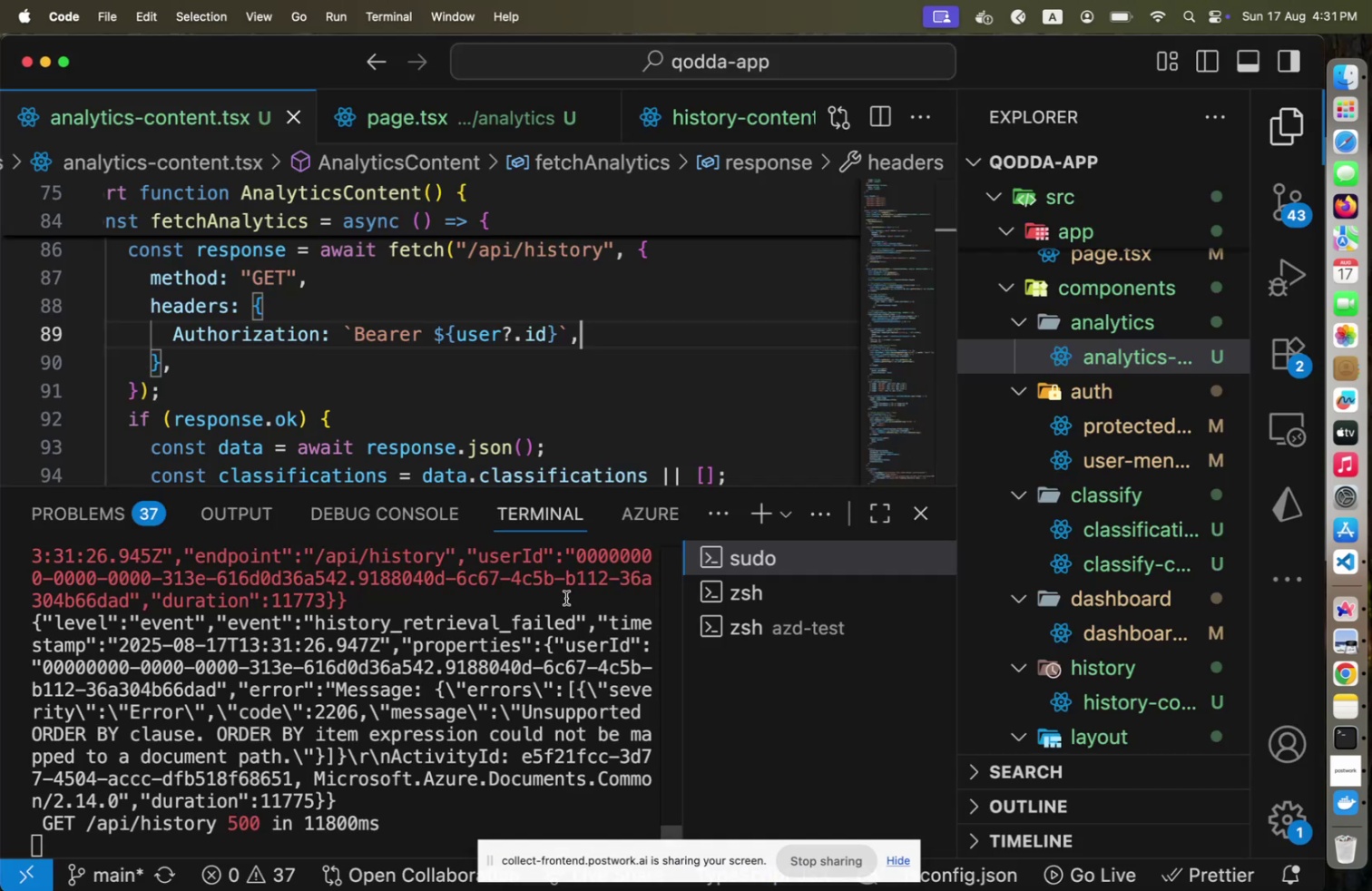 
key(Meta+CommandLeft)
 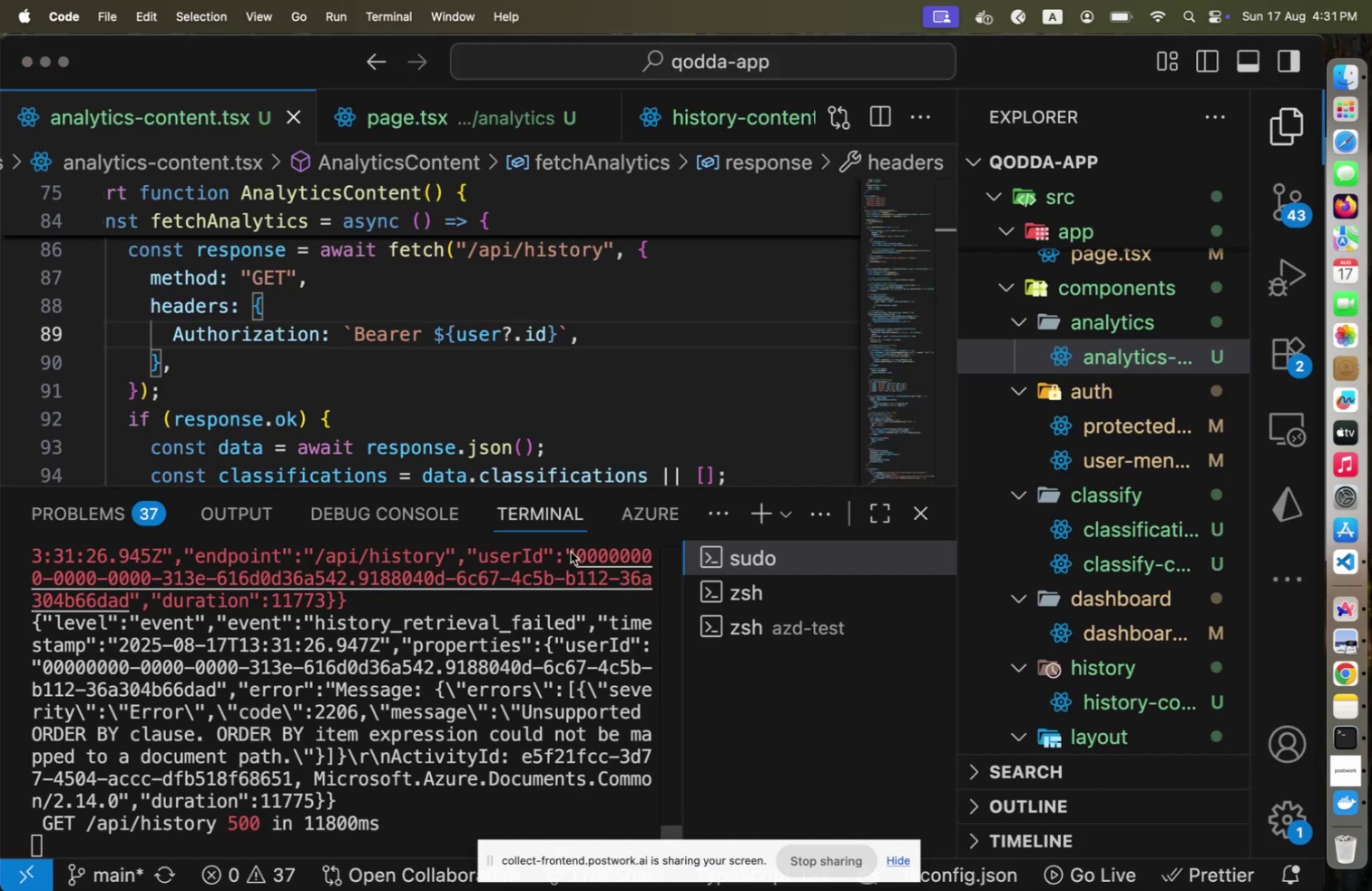 
key(Meta+Tab)
 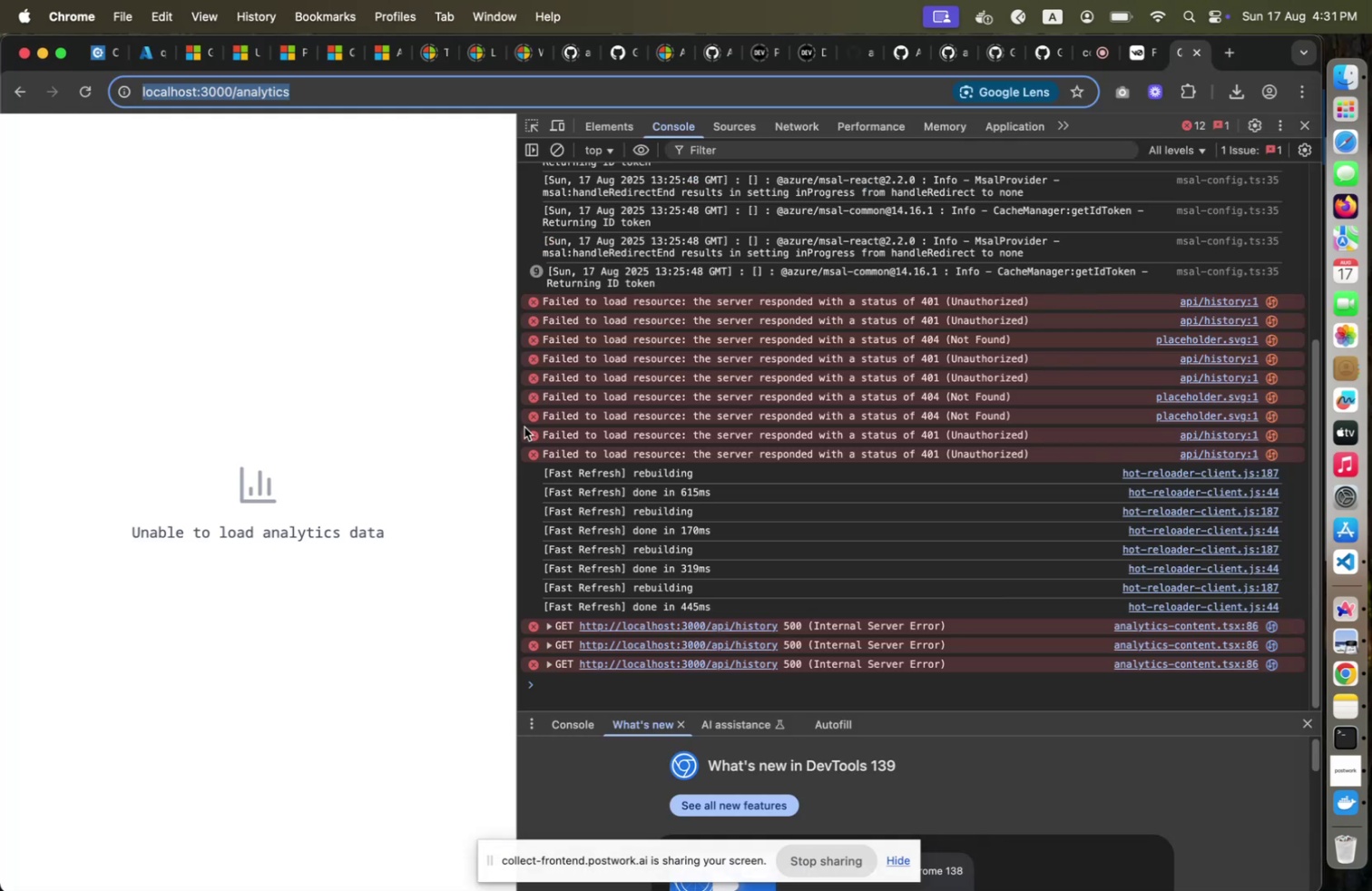 
key(Meta+CommandLeft)
 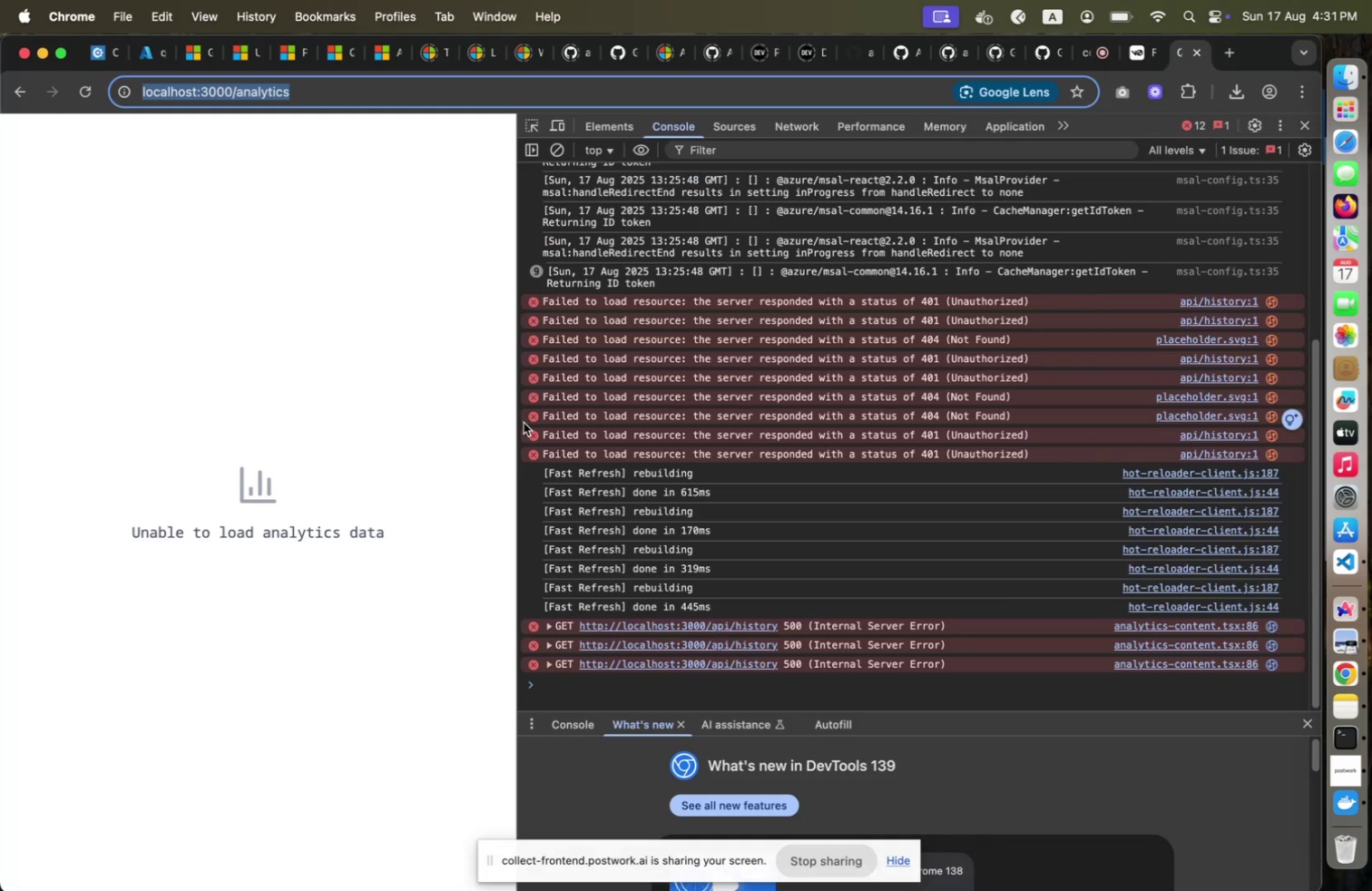 
key(Meta+Tab)
 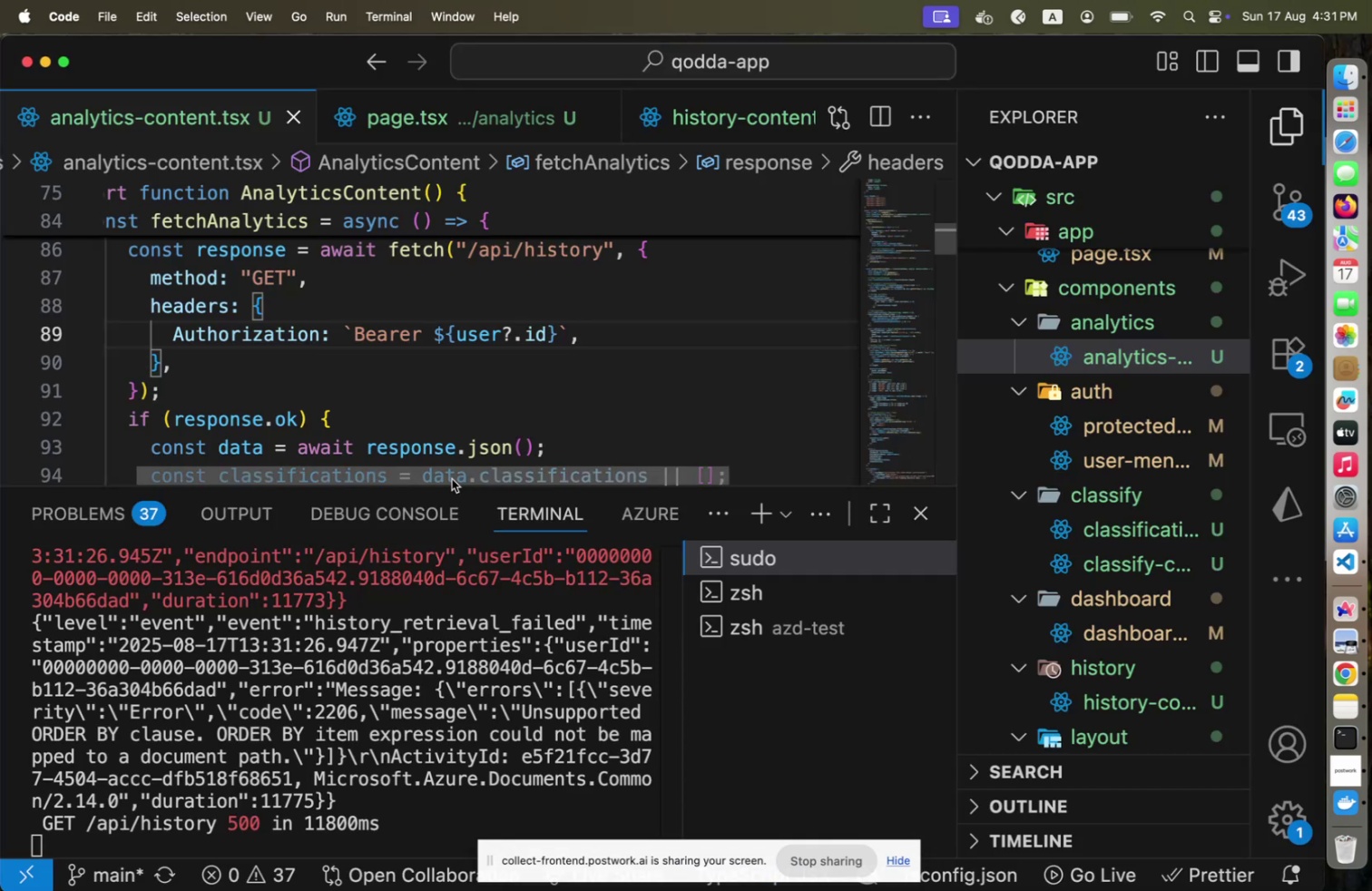 
scroll: coordinate [1111, 324], scroll_direction: up, amount: 7.0
 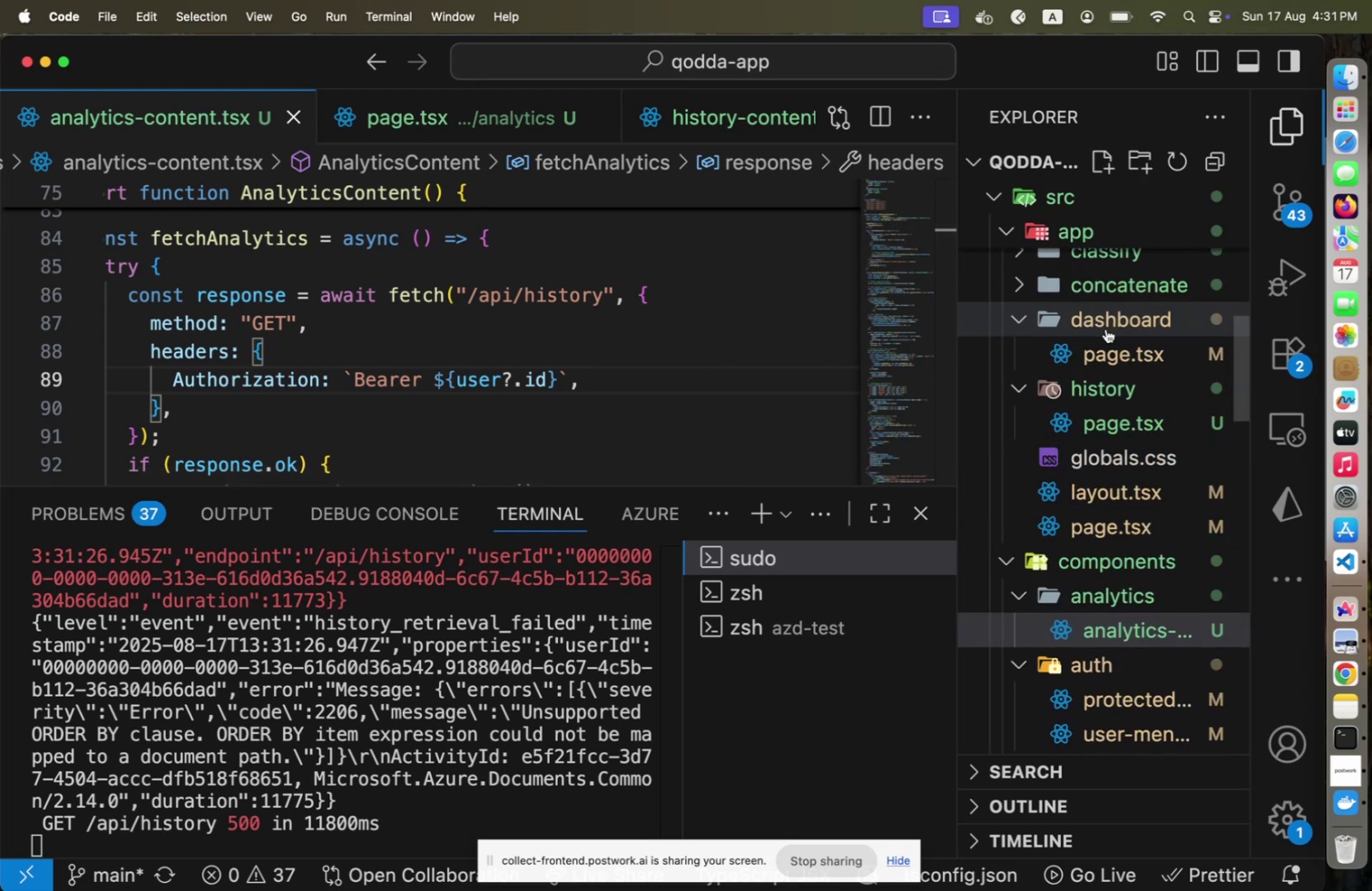 
key(Meta+CommandLeft)
 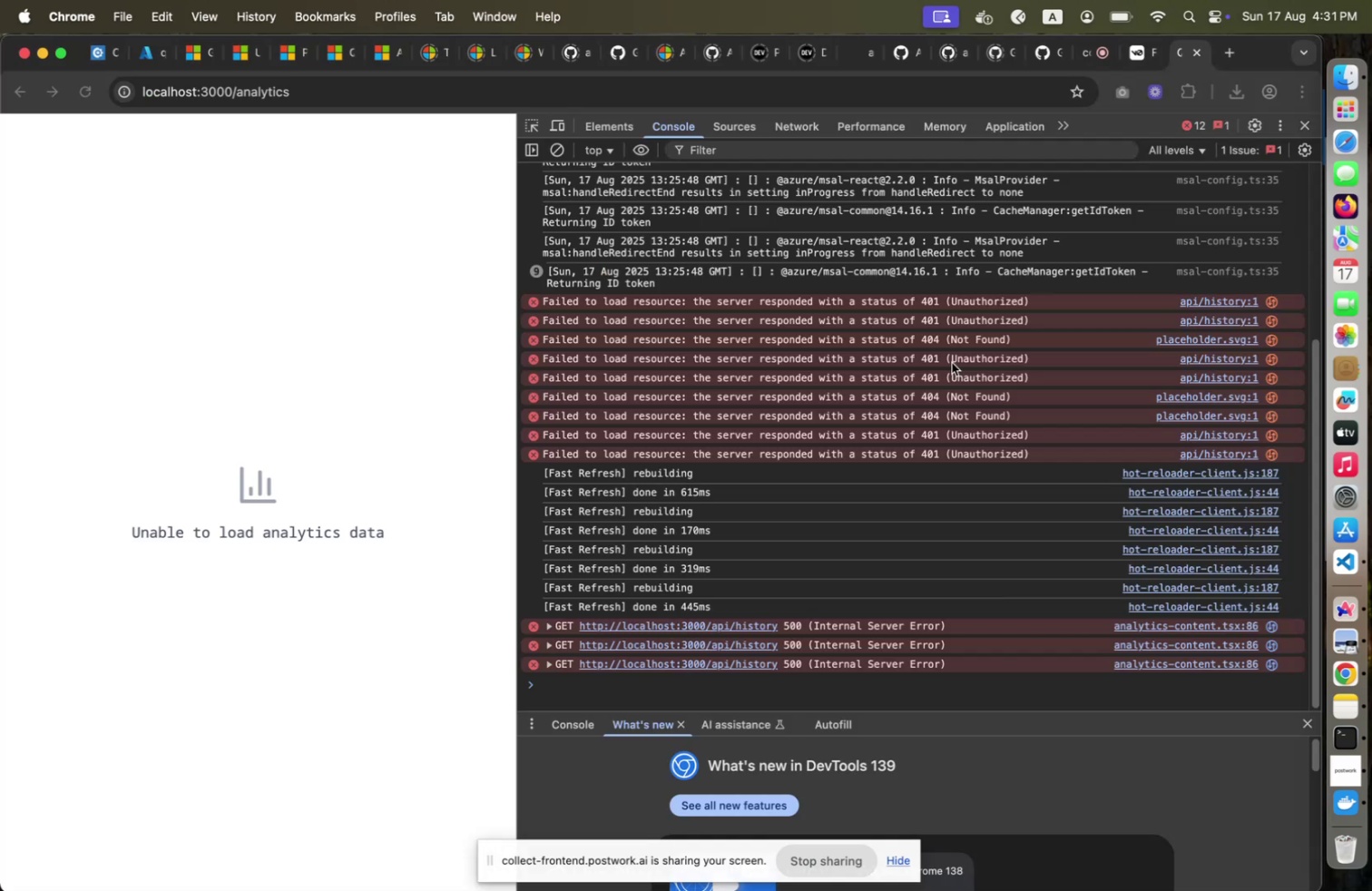 
key(Meta+Tab)
 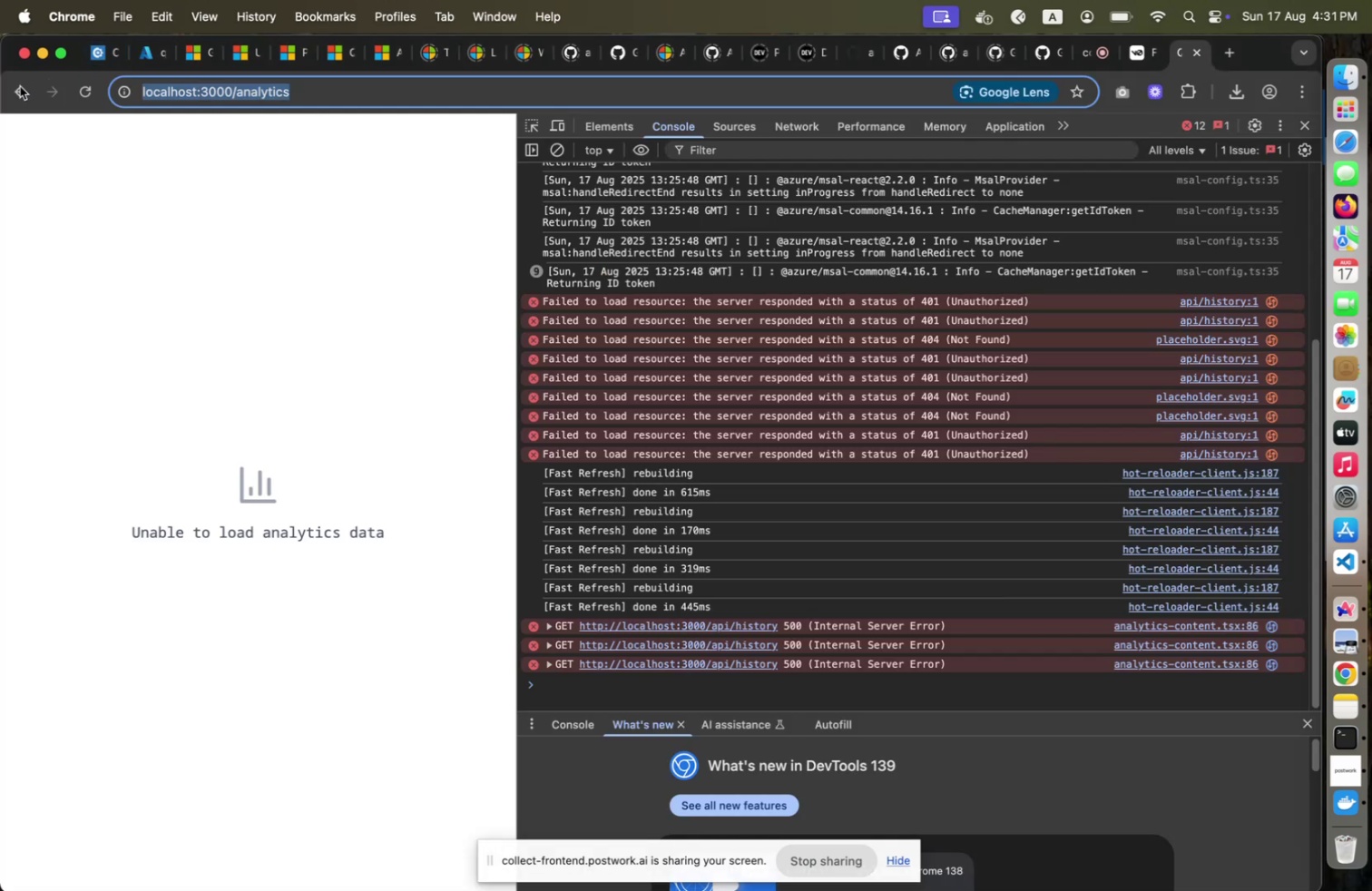 
left_click([13, 90])
 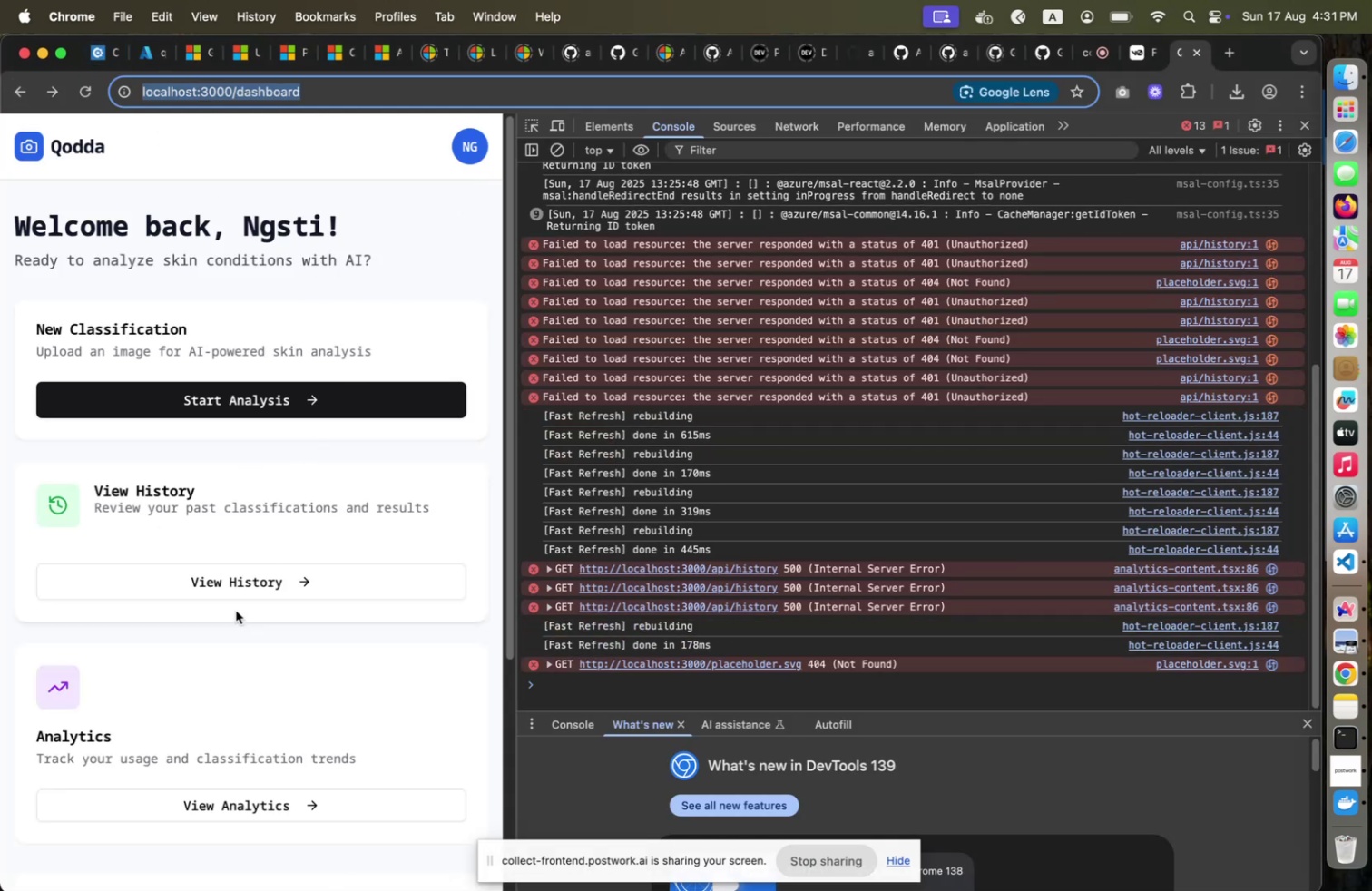 
left_click([245, 571])
 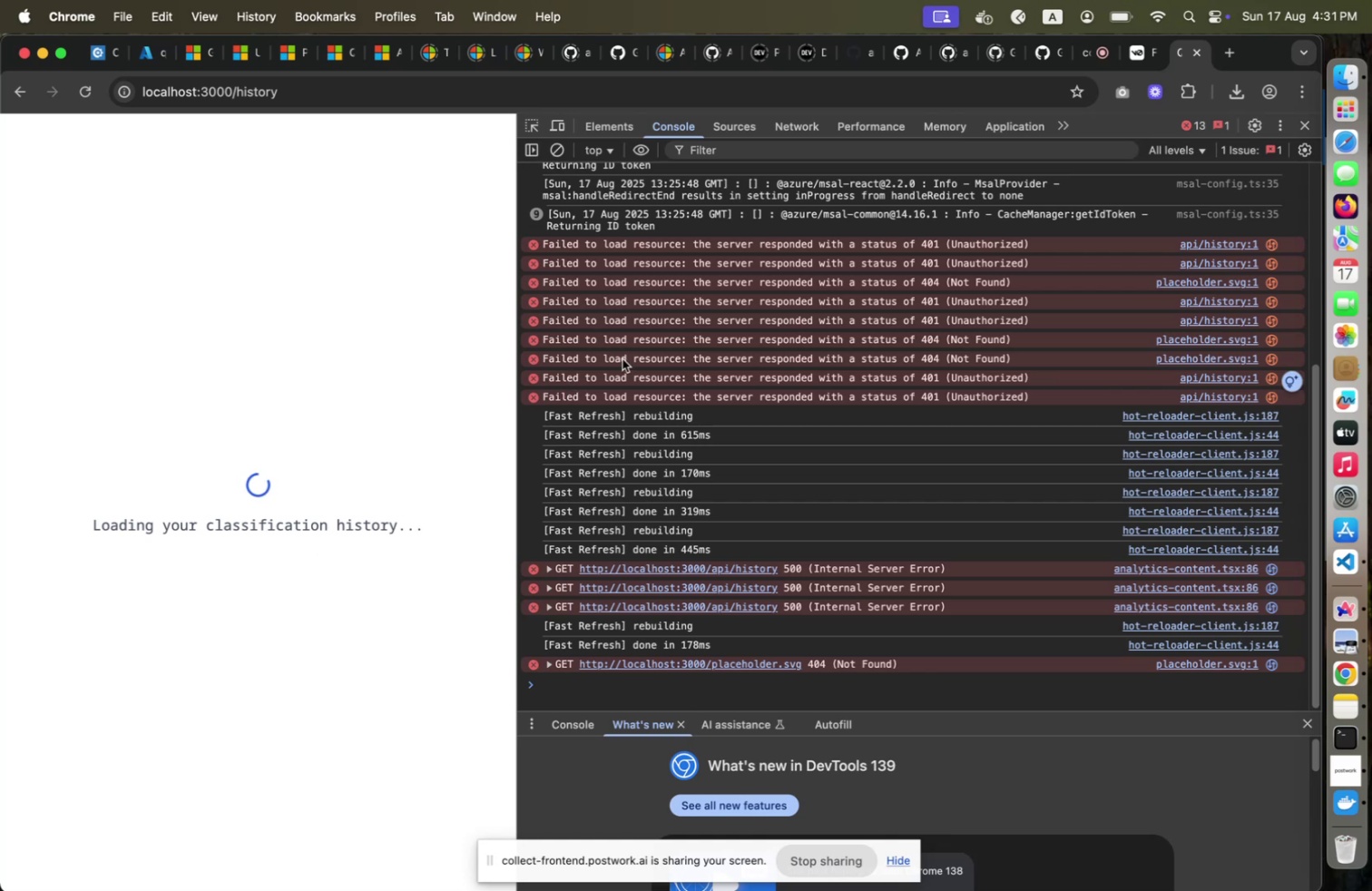 
wait(7.91)
 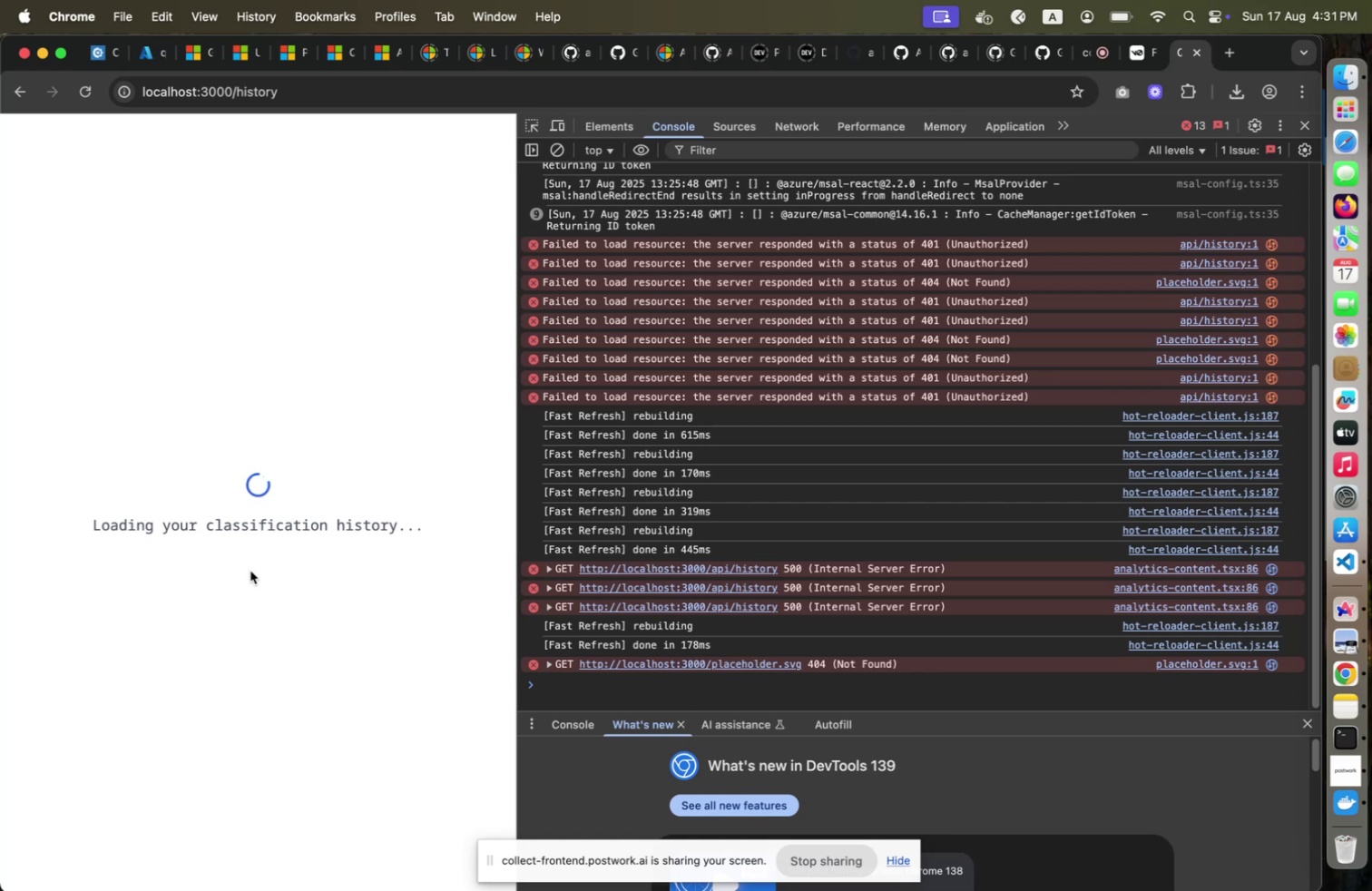 
key(Meta+CommandLeft)
 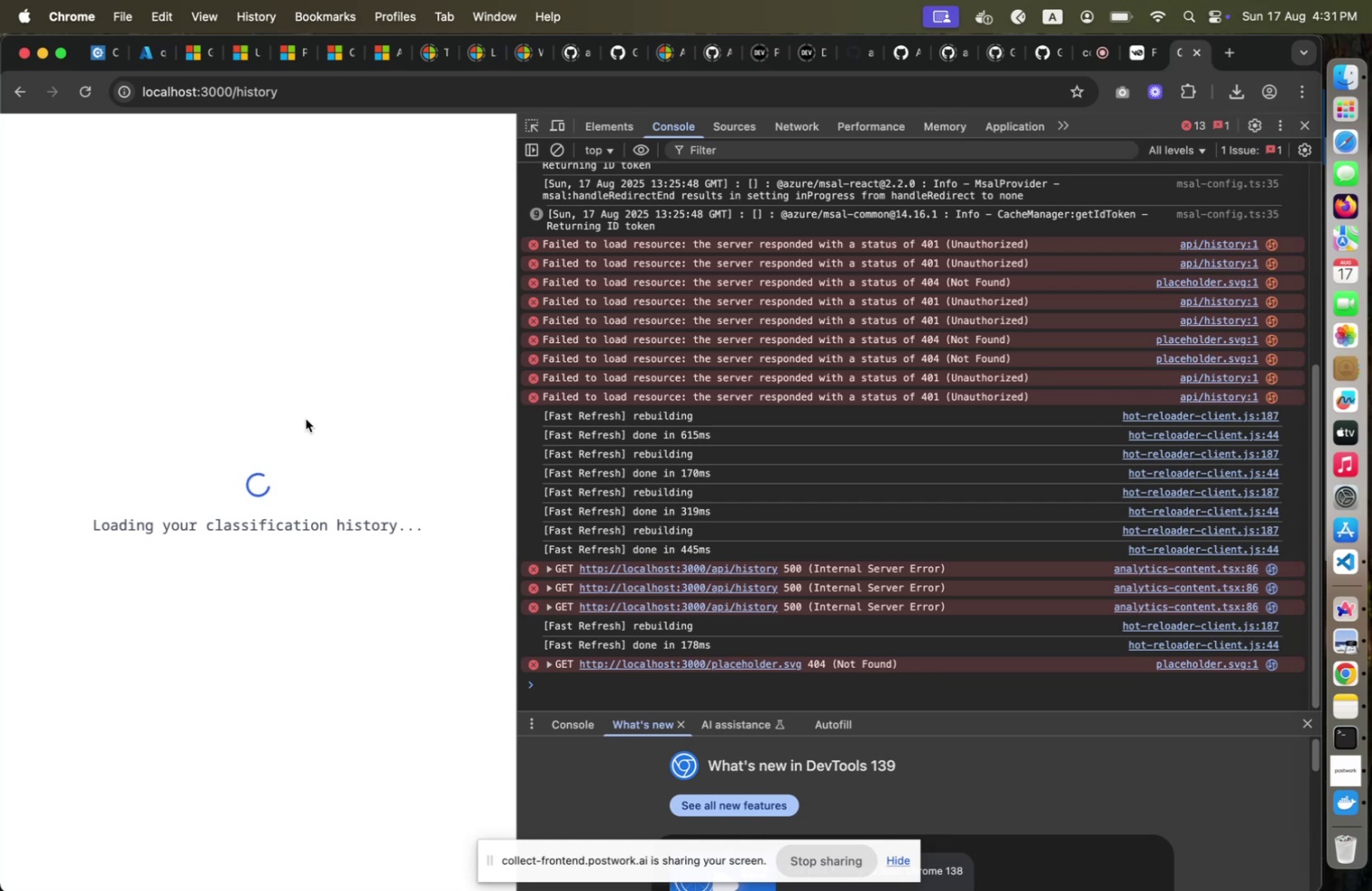 
key(Meta+Tab)
 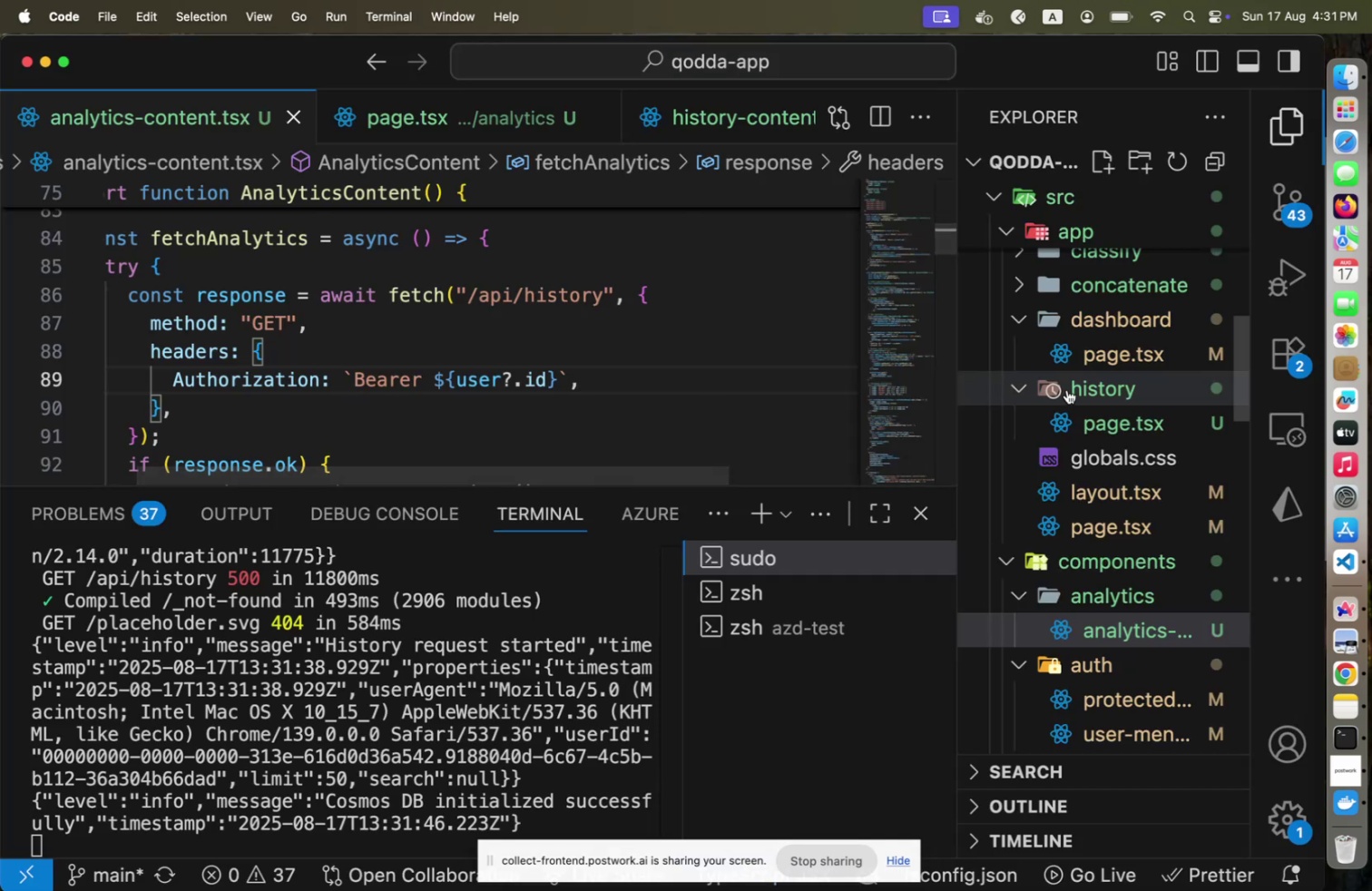 
scroll: coordinate [1093, 407], scroll_direction: up, amount: 4.0
 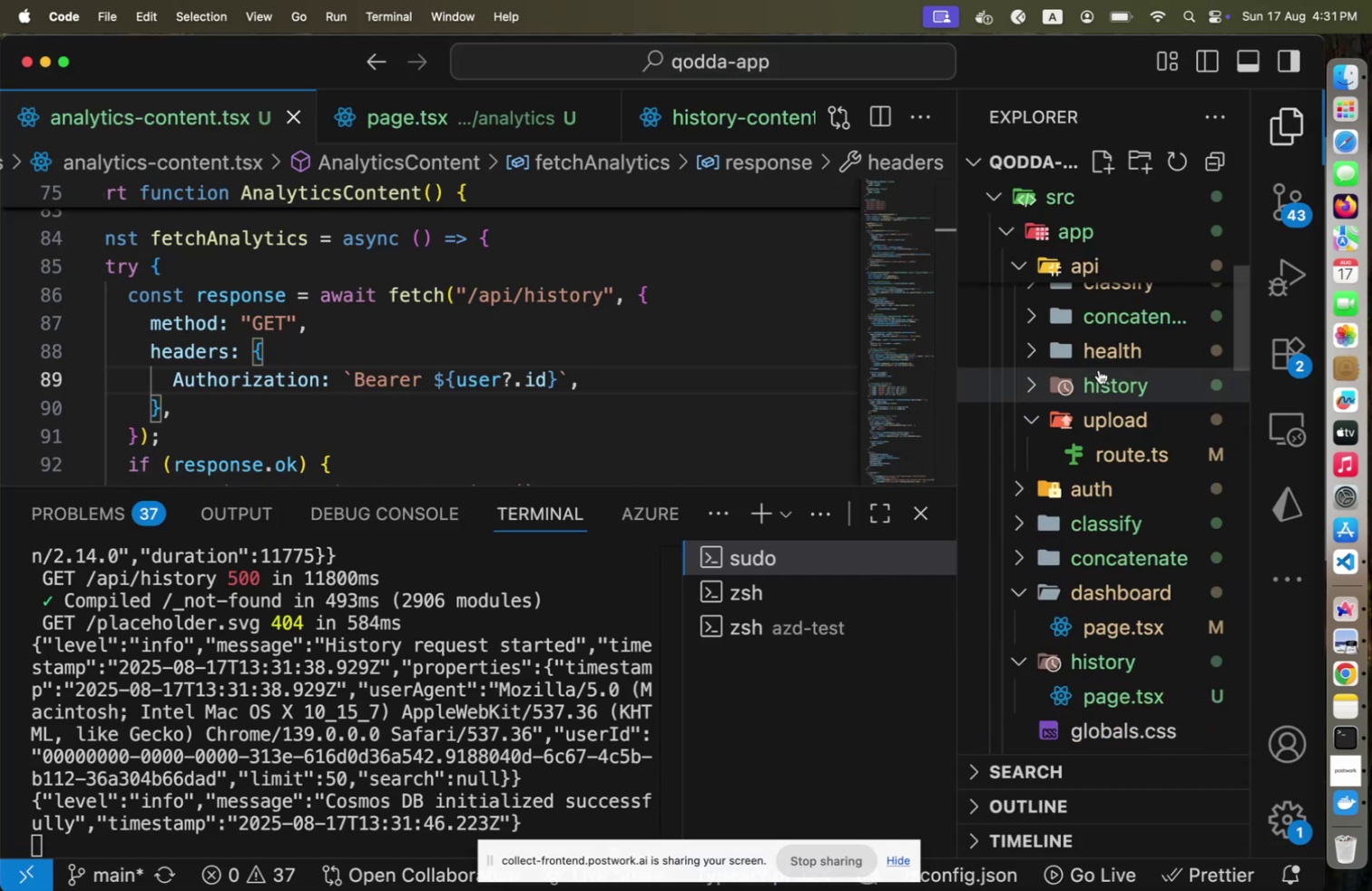 
left_click([1099, 369])
 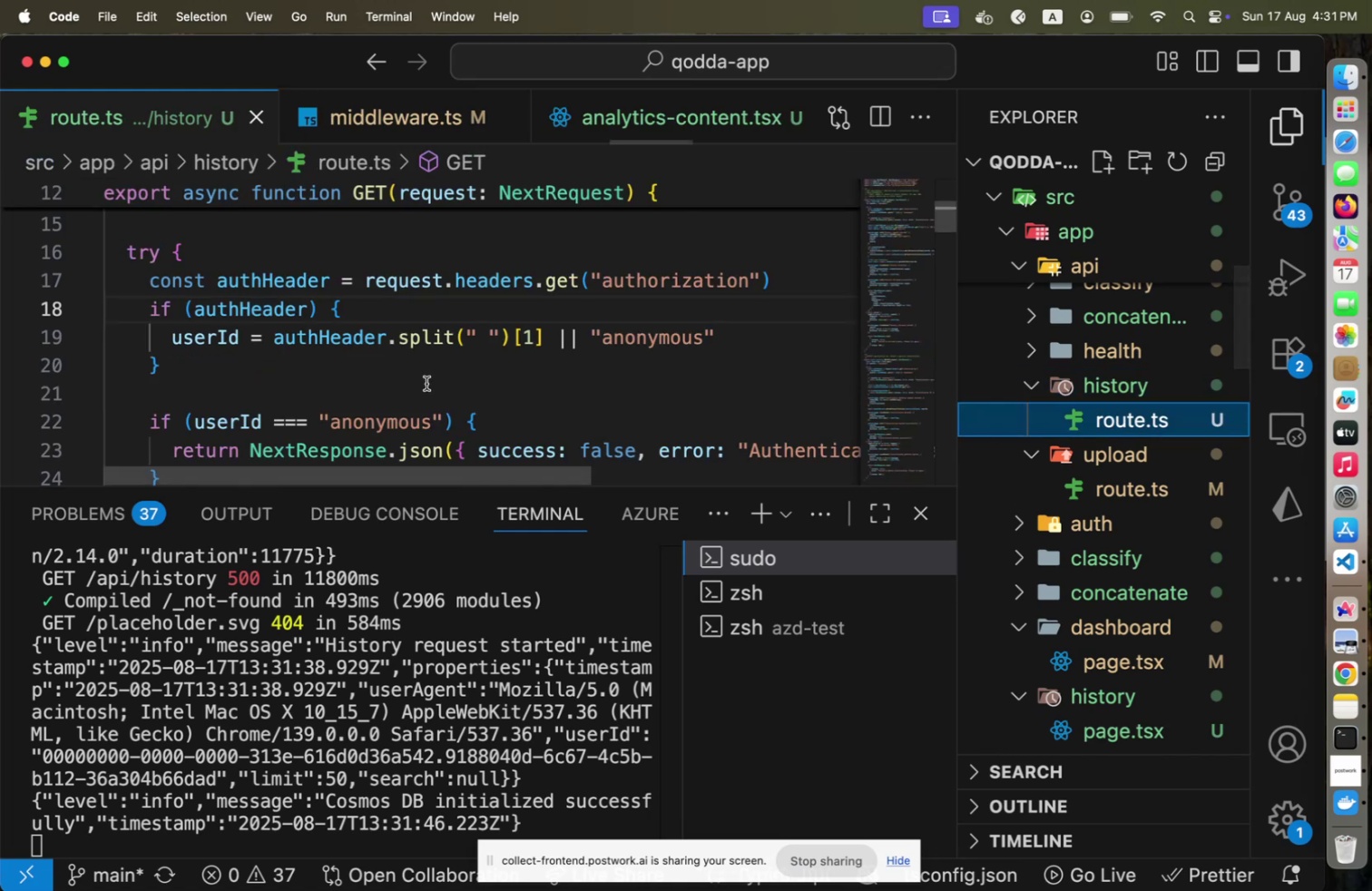 
scroll: coordinate [426, 385], scroll_direction: down, amount: 1.0
 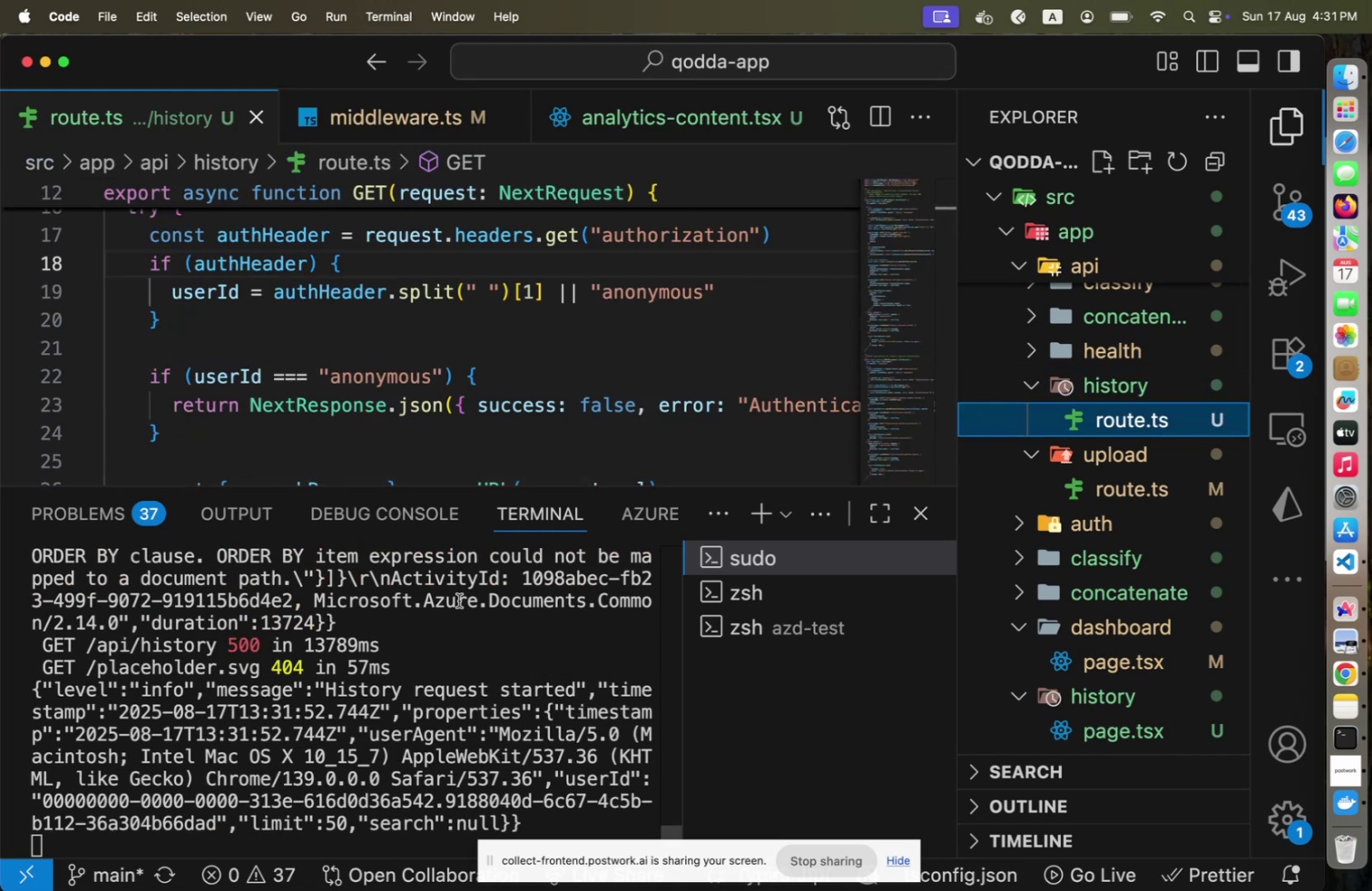 
wait(6.48)
 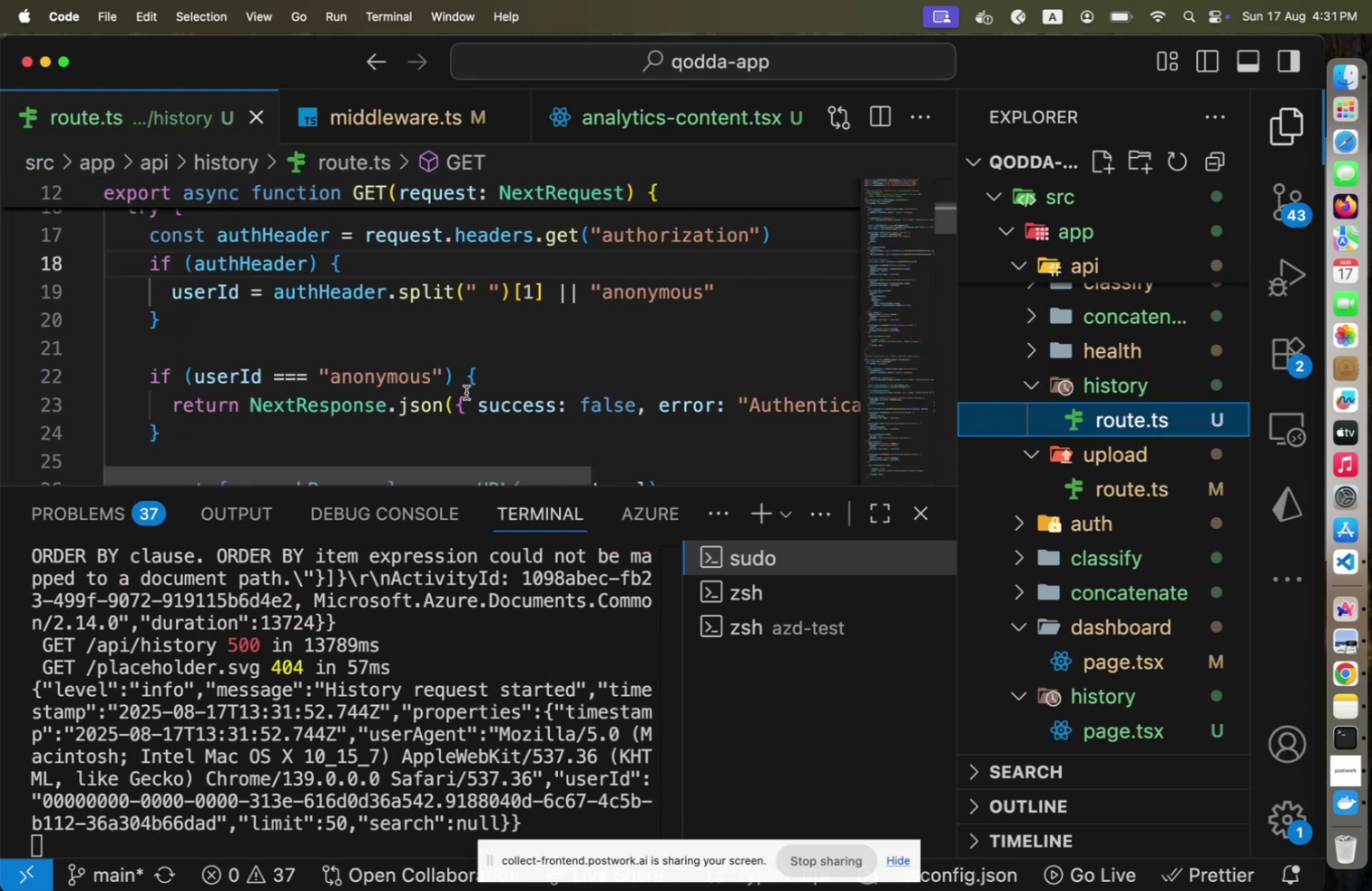 
scroll: coordinate [387, 421], scroll_direction: down, amount: 5.0
 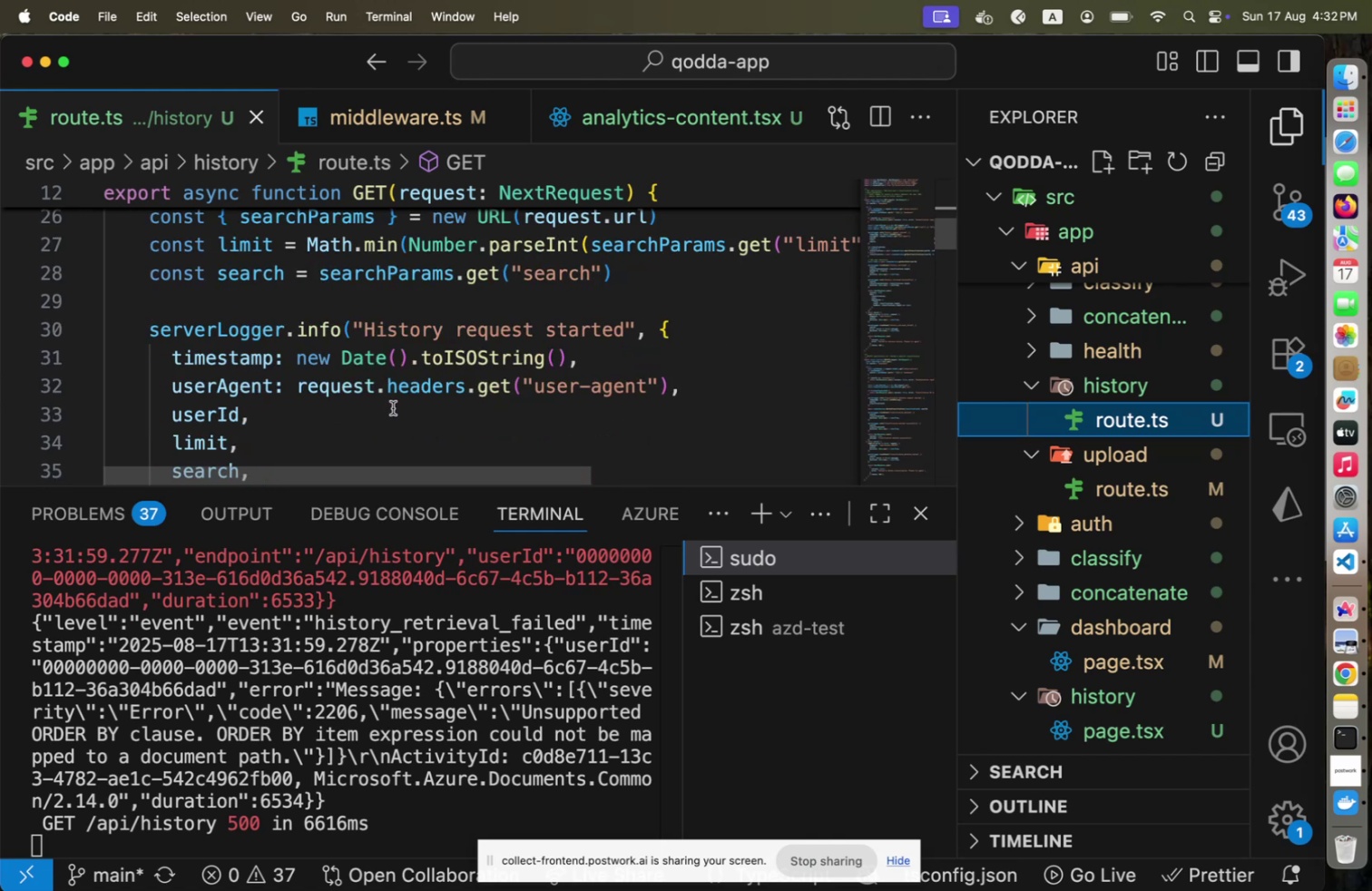 
wait(5.83)
 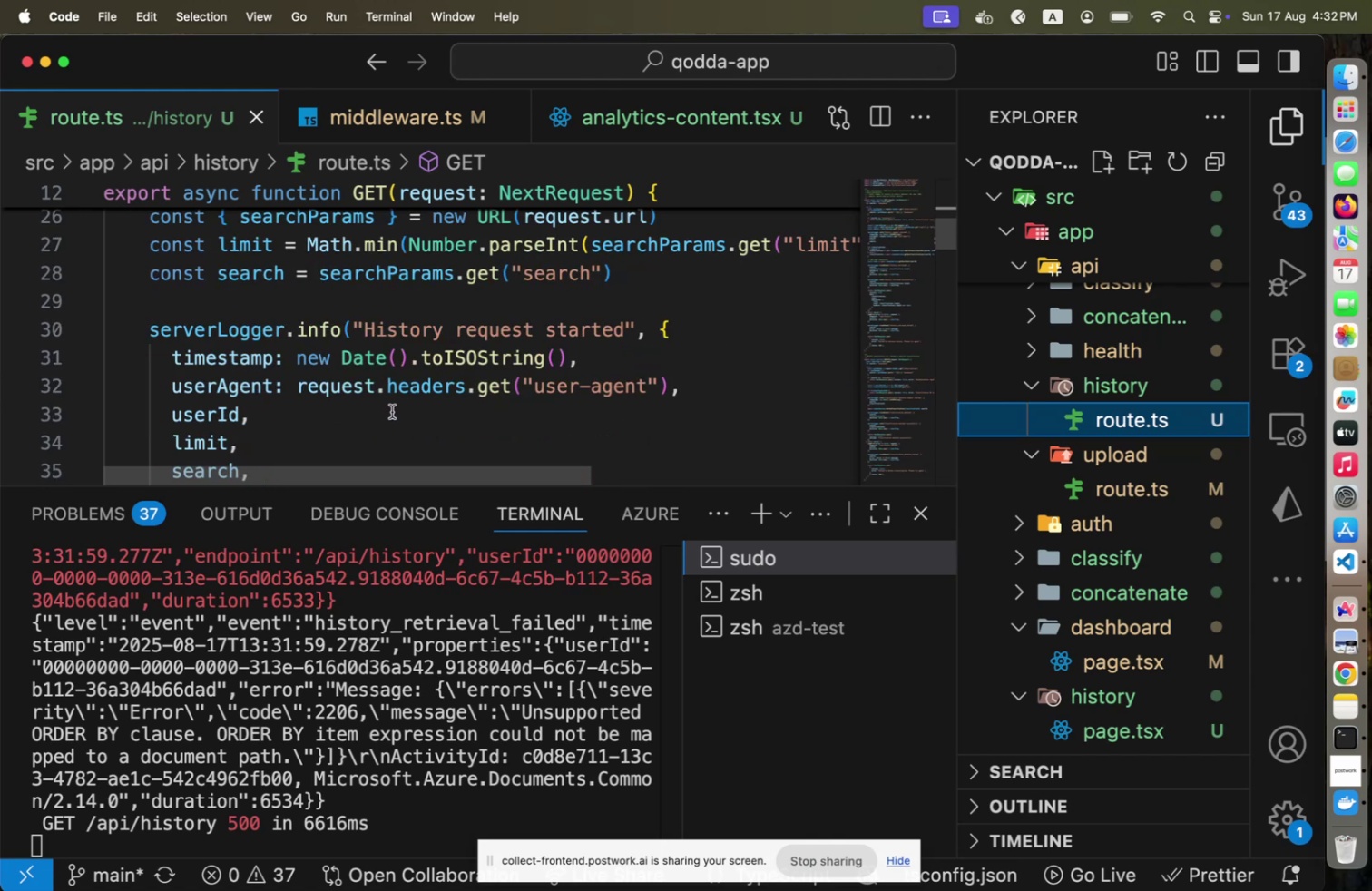 
scroll: coordinate [393, 406], scroll_direction: down, amount: 5.0
 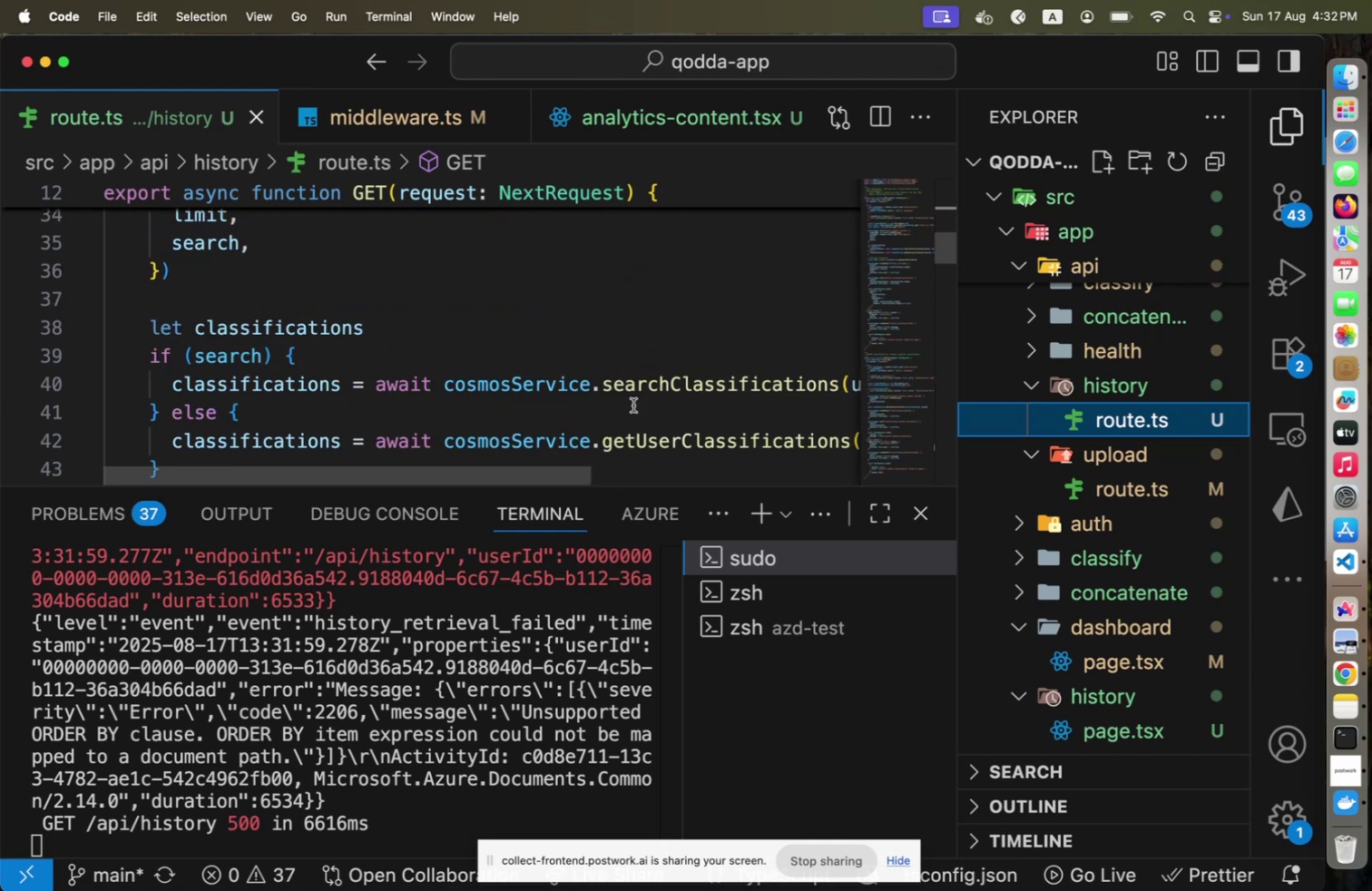 
hold_key(key=CommandLeft, duration=0.98)
left_click([696, 387])
 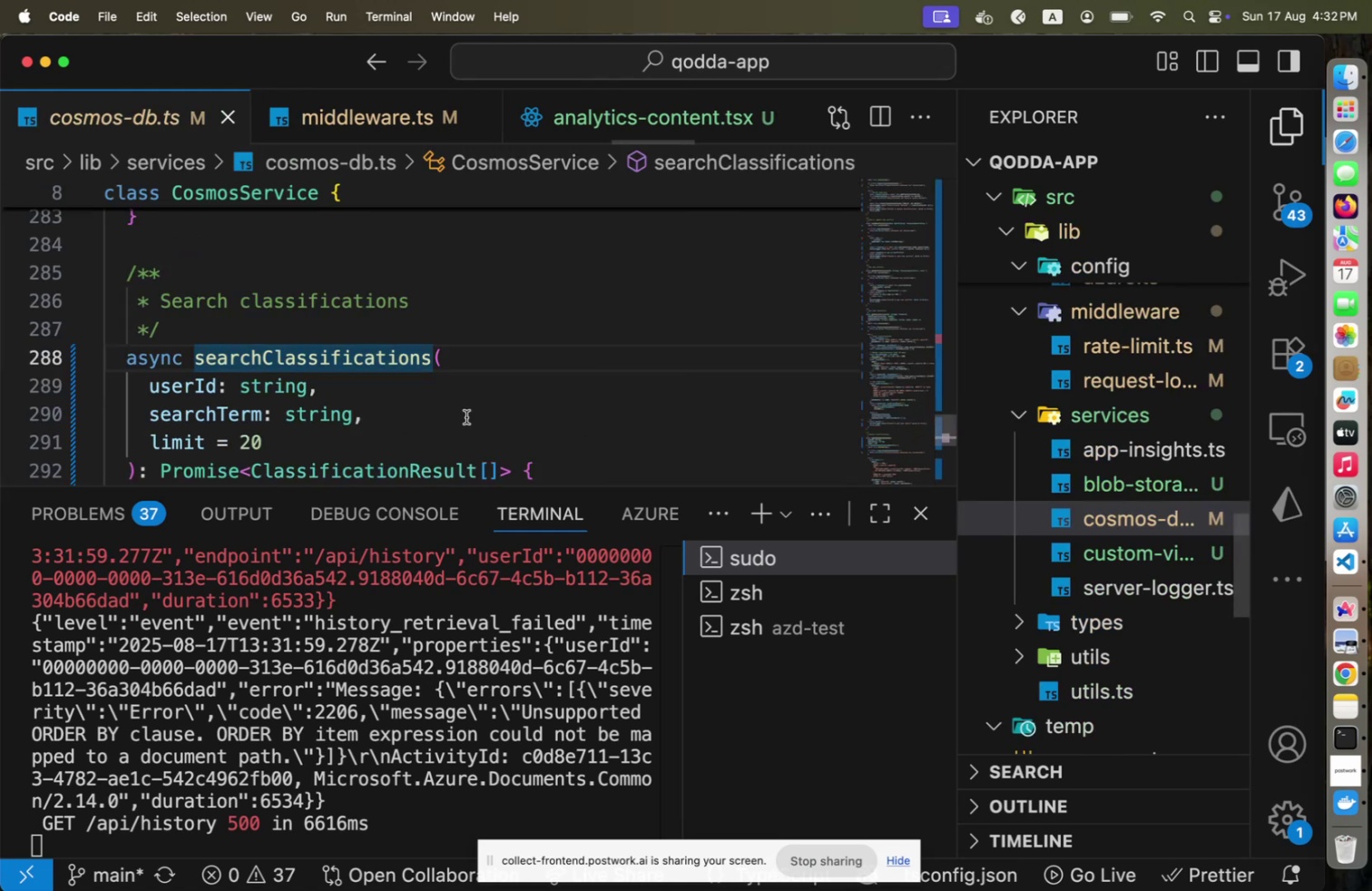 
scroll: coordinate [376, 375], scroll_direction: down, amount: 12.0
 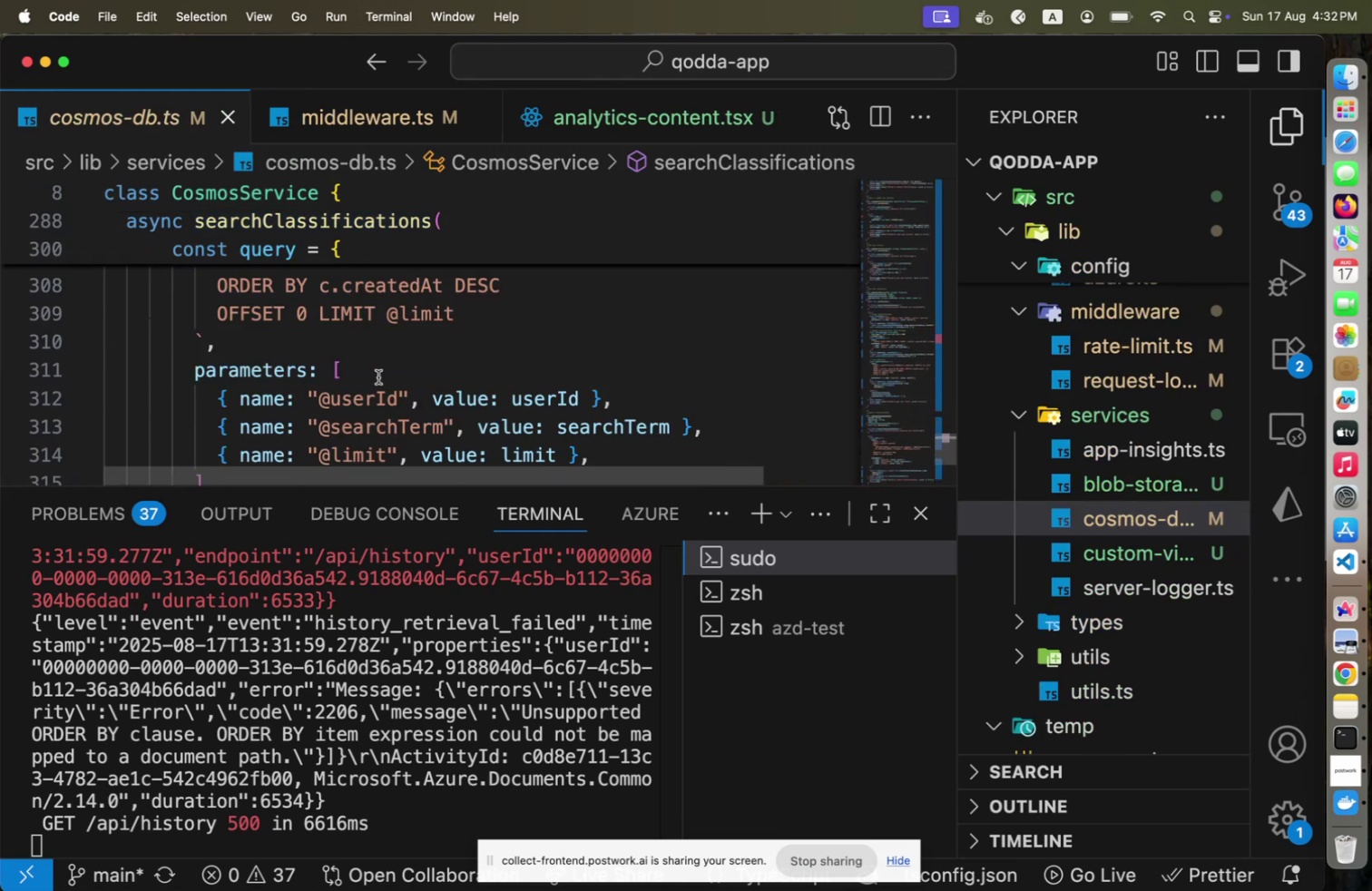 
scroll: coordinate [378, 377], scroll_direction: down, amount: 1.0
 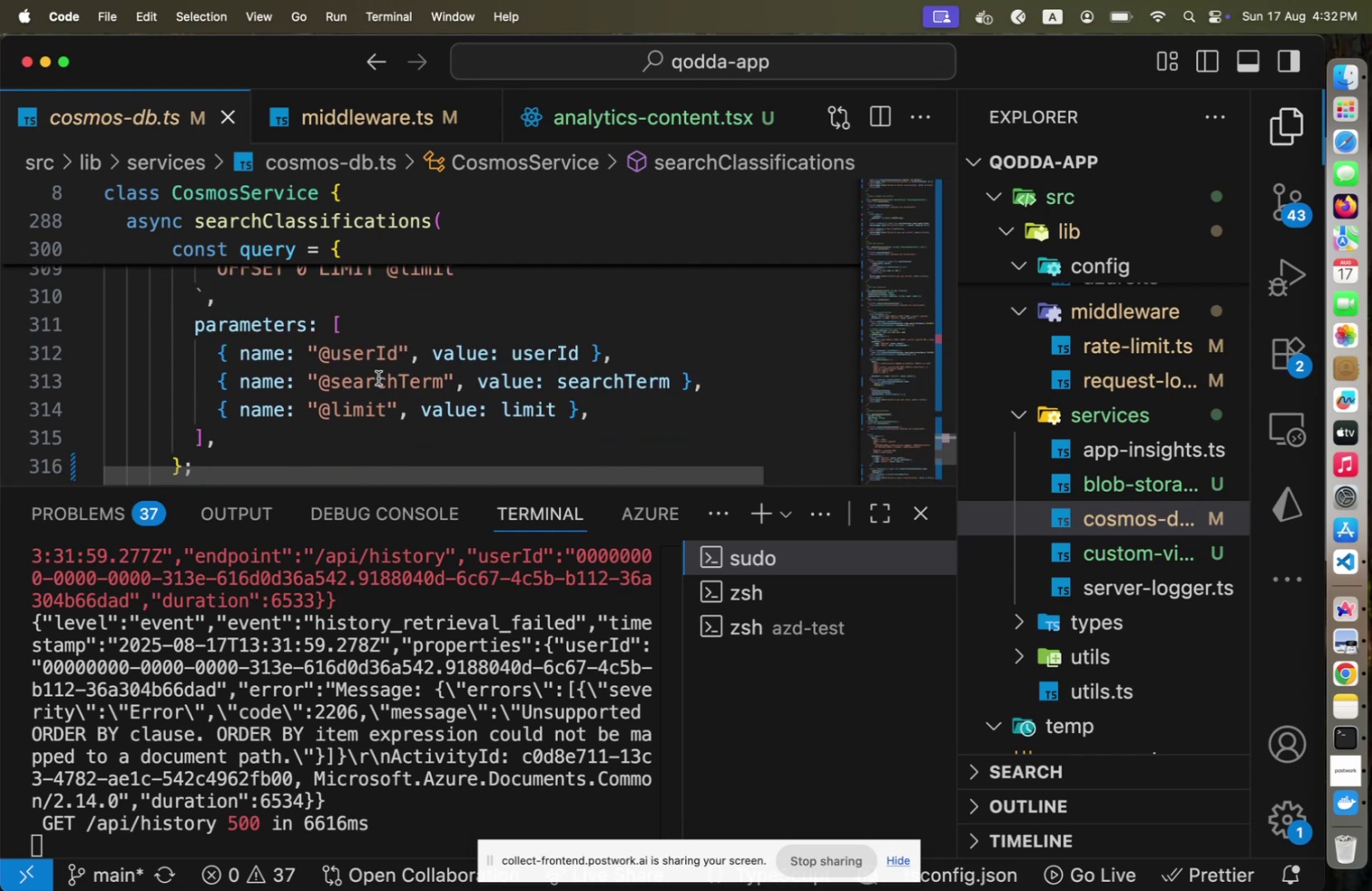 
scroll: coordinate [378, 377], scroll_direction: up, amount: 5.0
 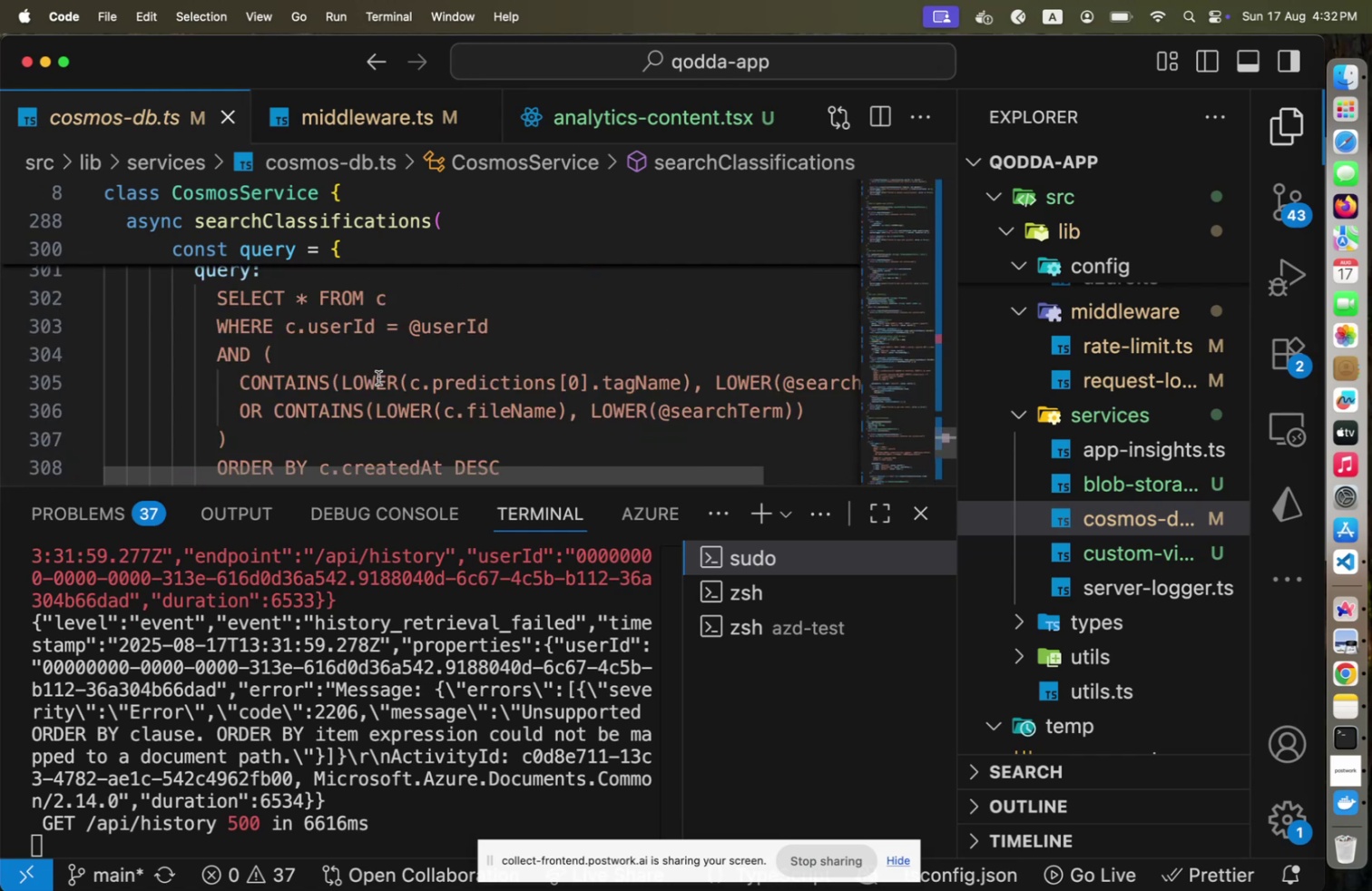 
scroll: coordinate [378, 377], scroll_direction: down, amount: 2.0
 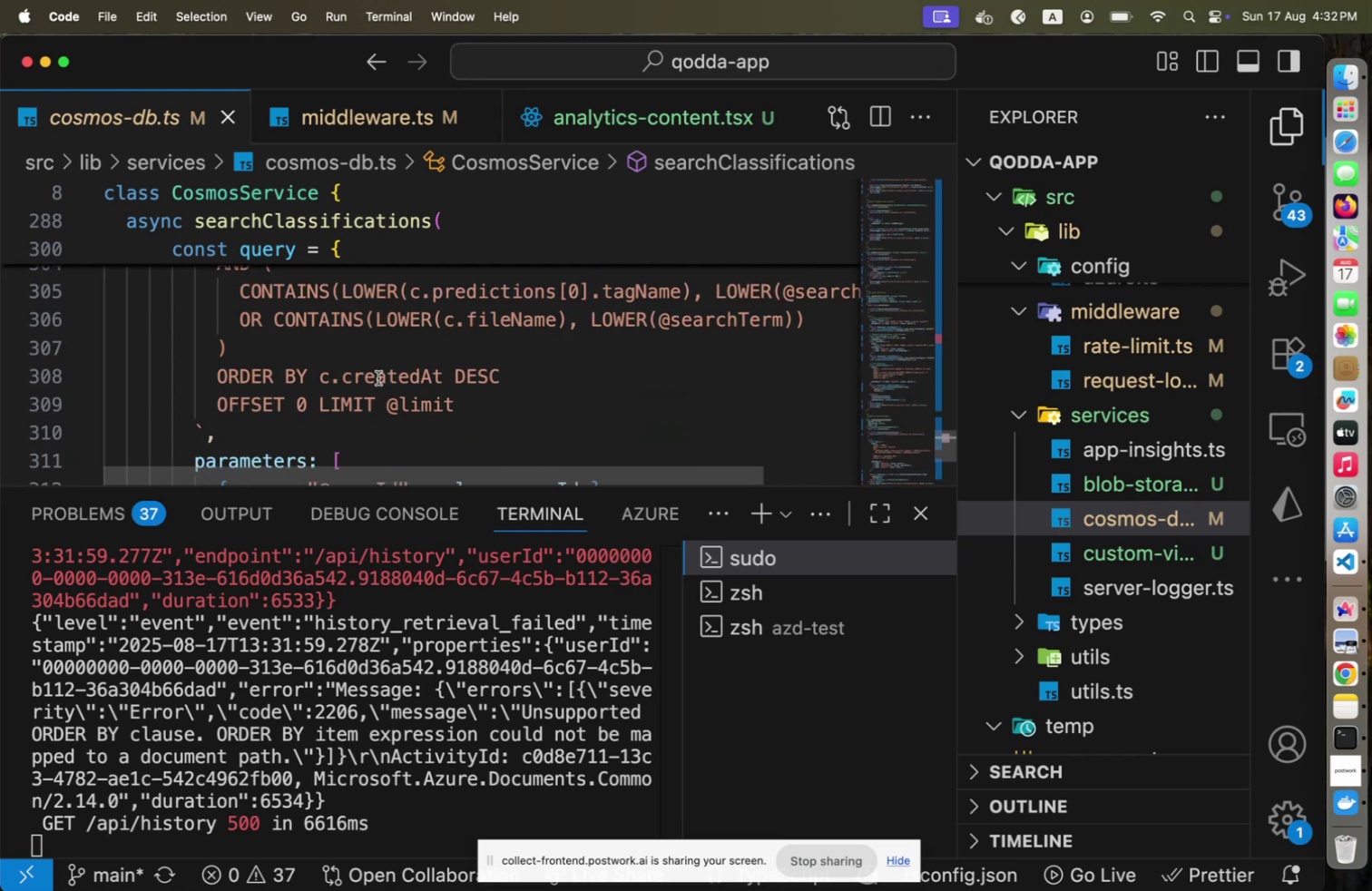 
key(Meta+CommandLeft)
 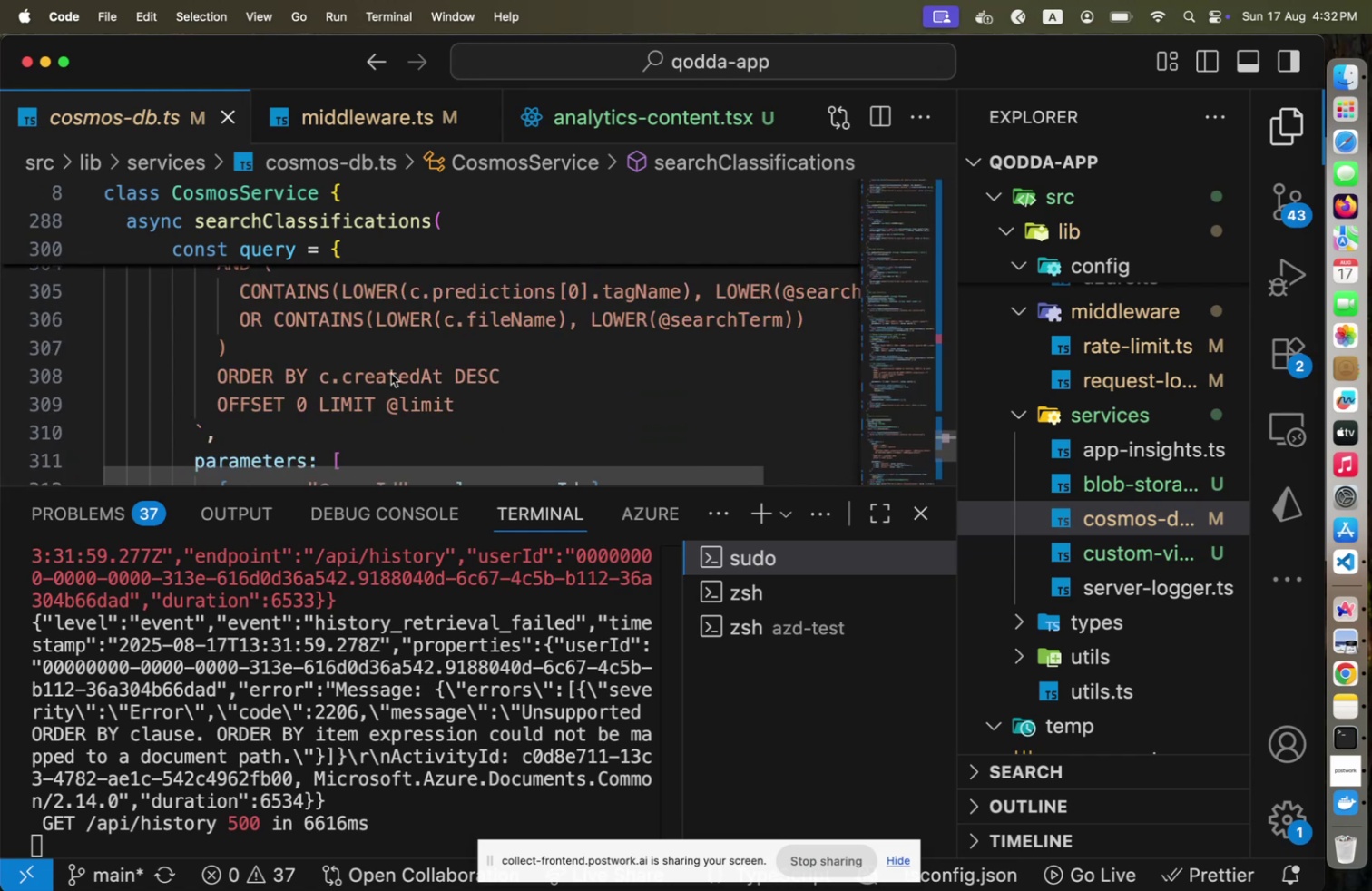 
key(Meta+Tab)
 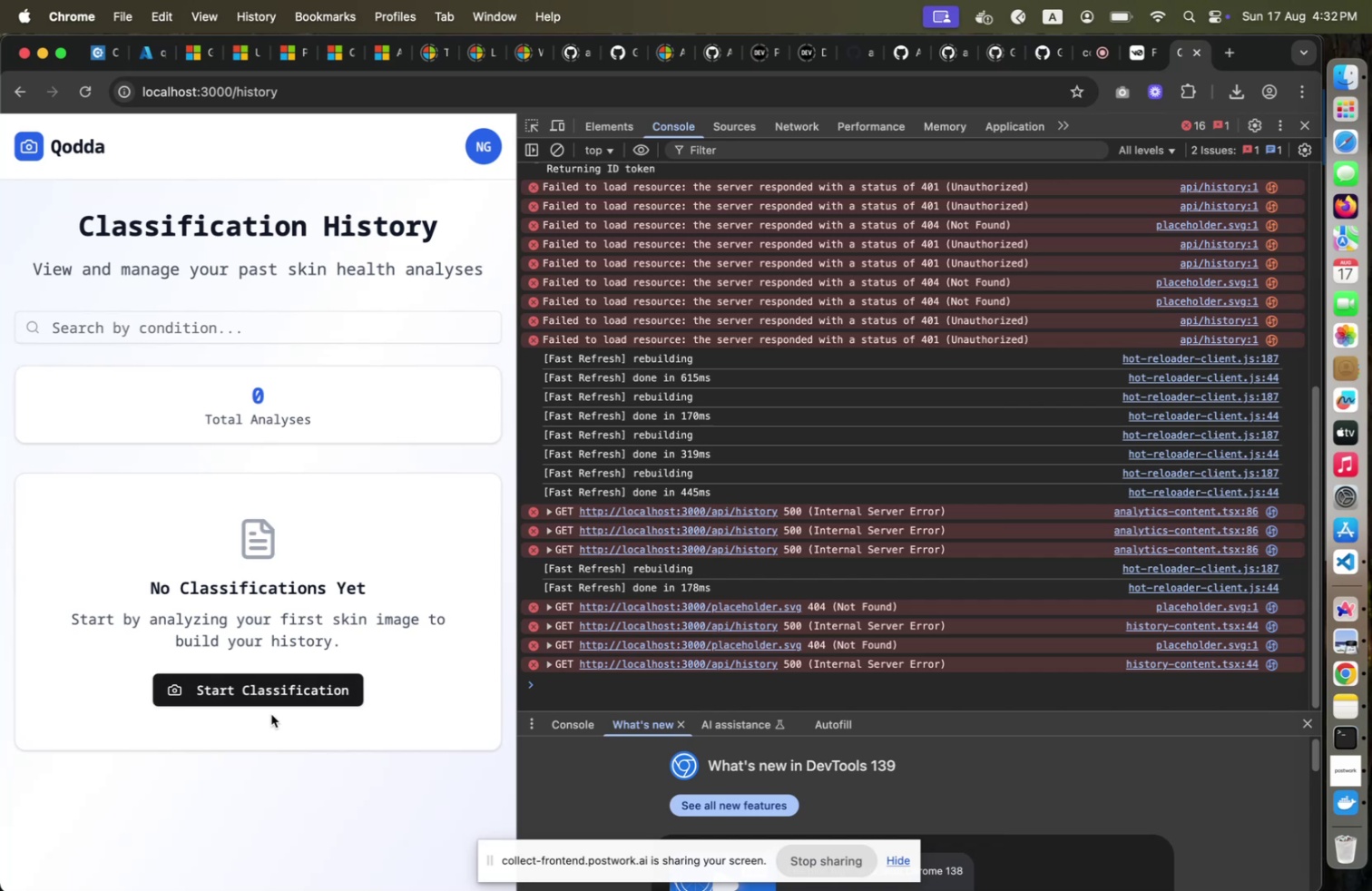 
left_click([274, 697])
 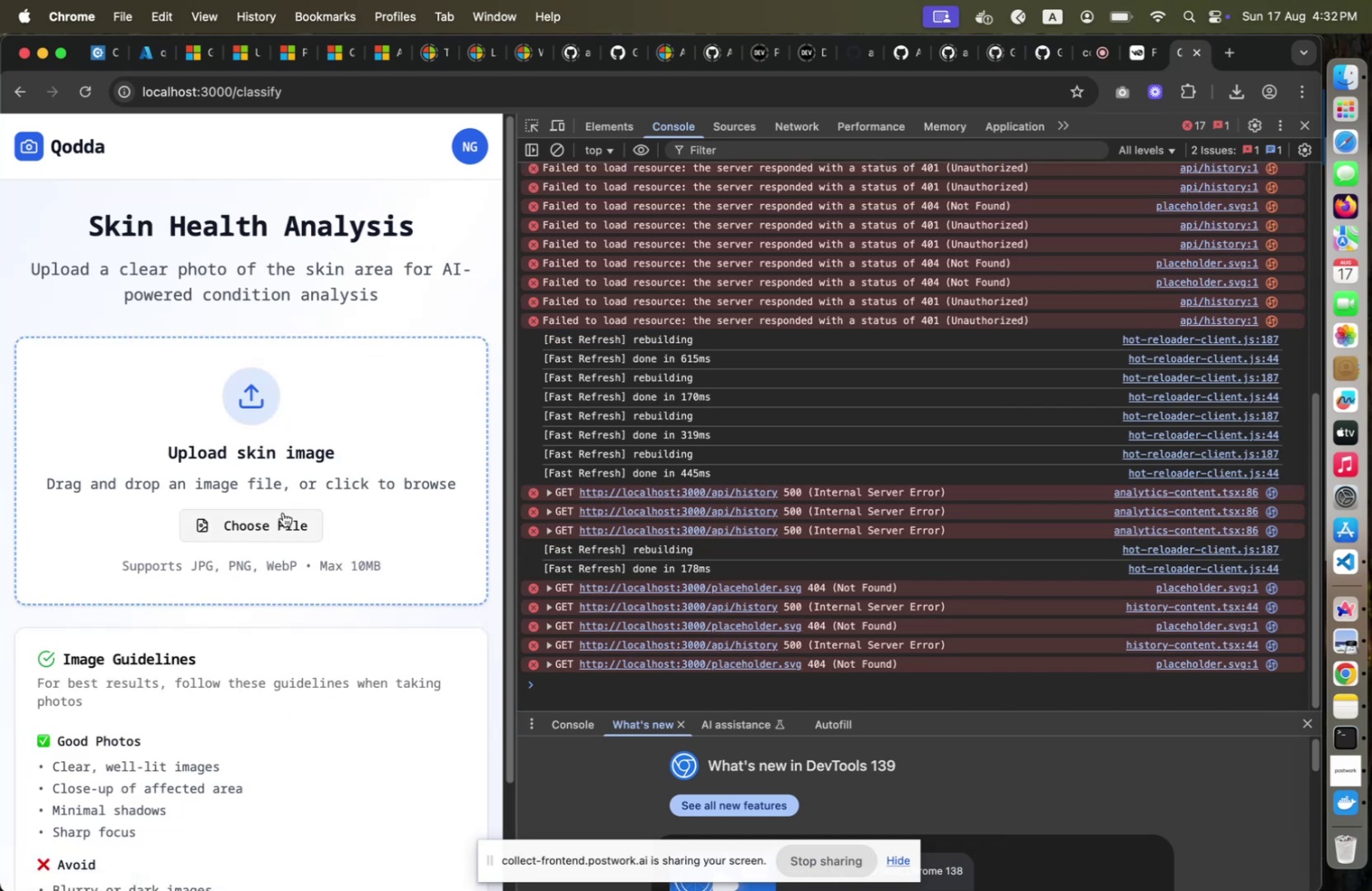 
left_click([283, 524])
 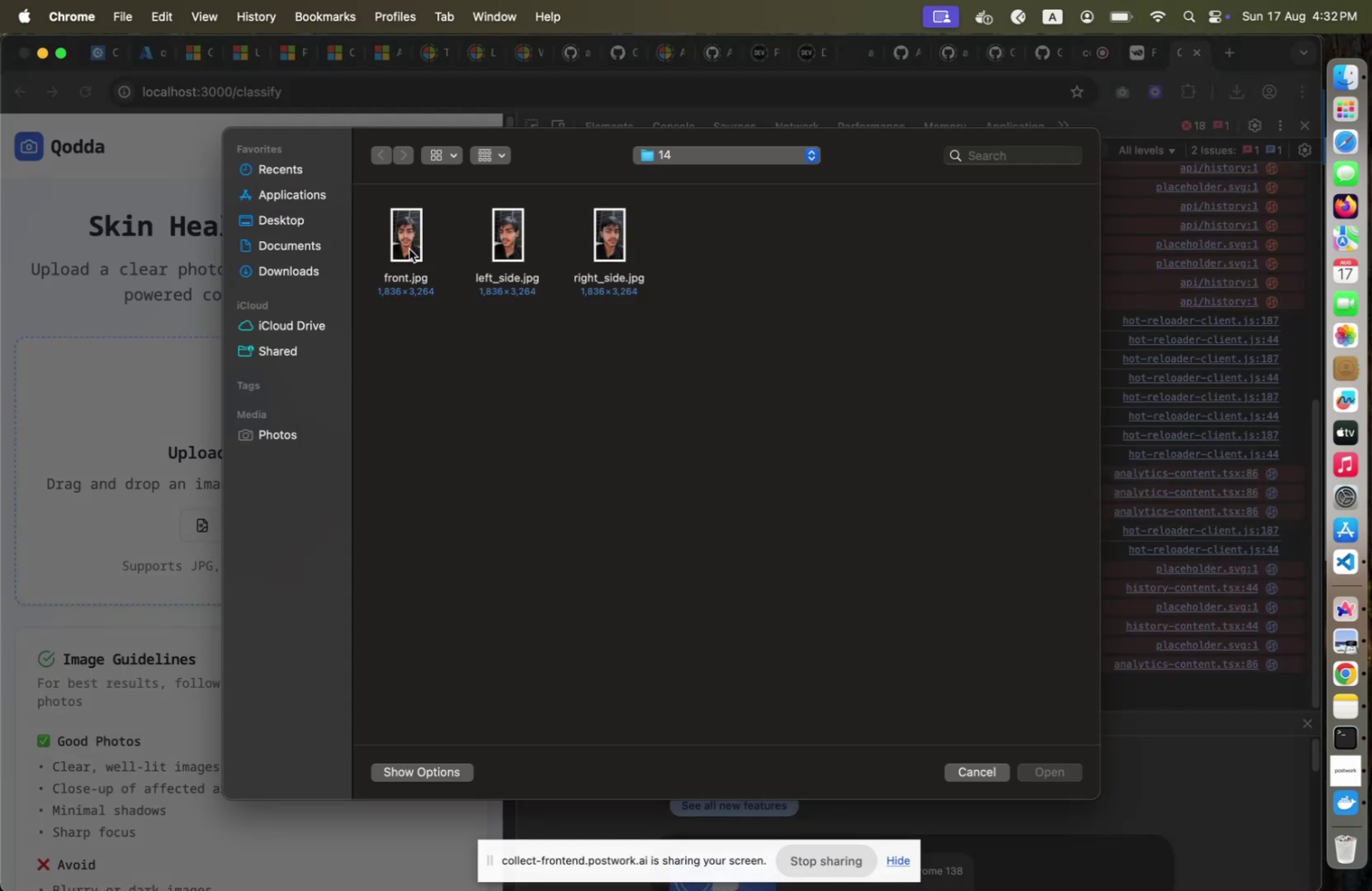 
left_click([408, 248])
 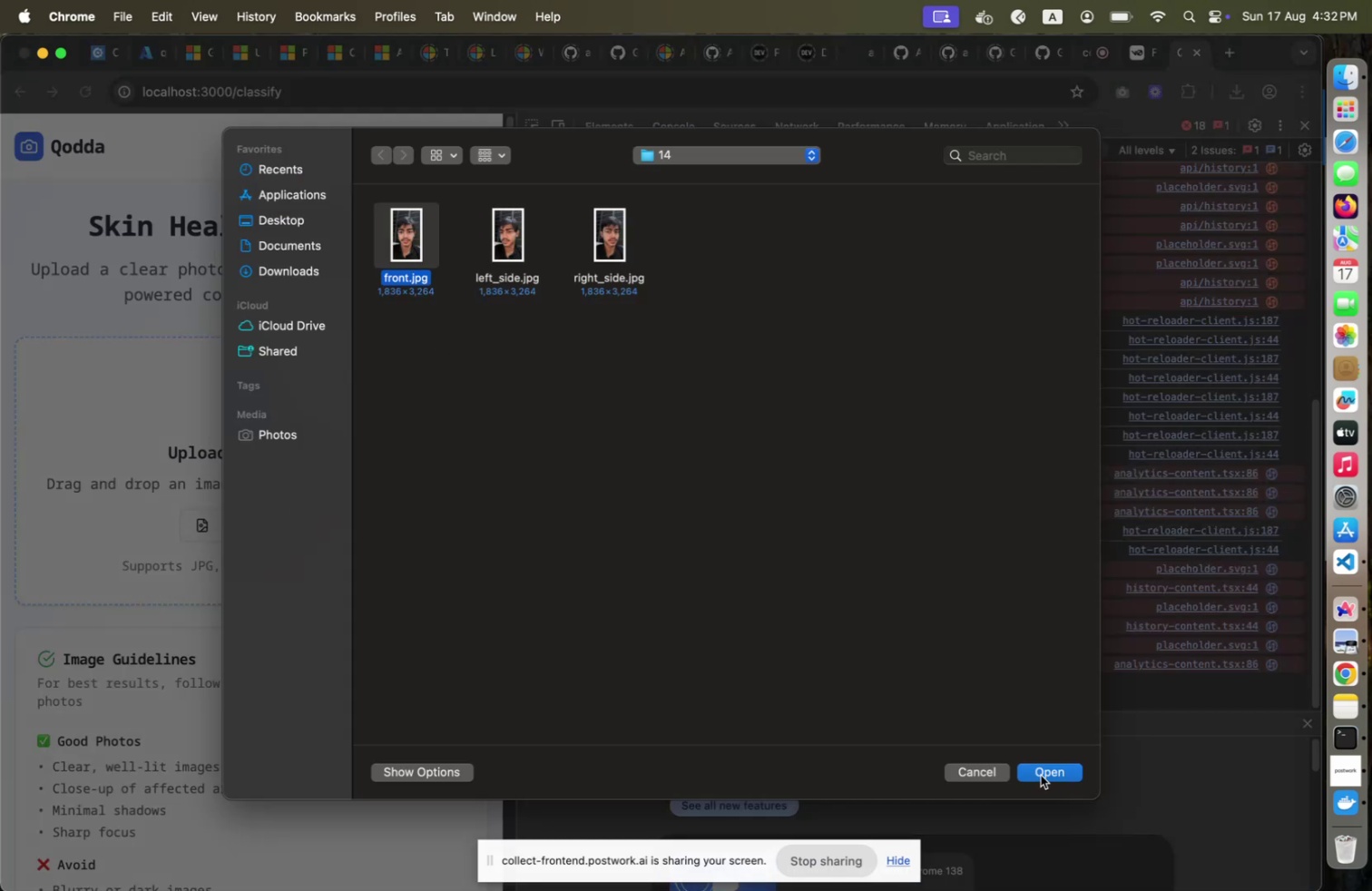 
left_click([1041, 774])
 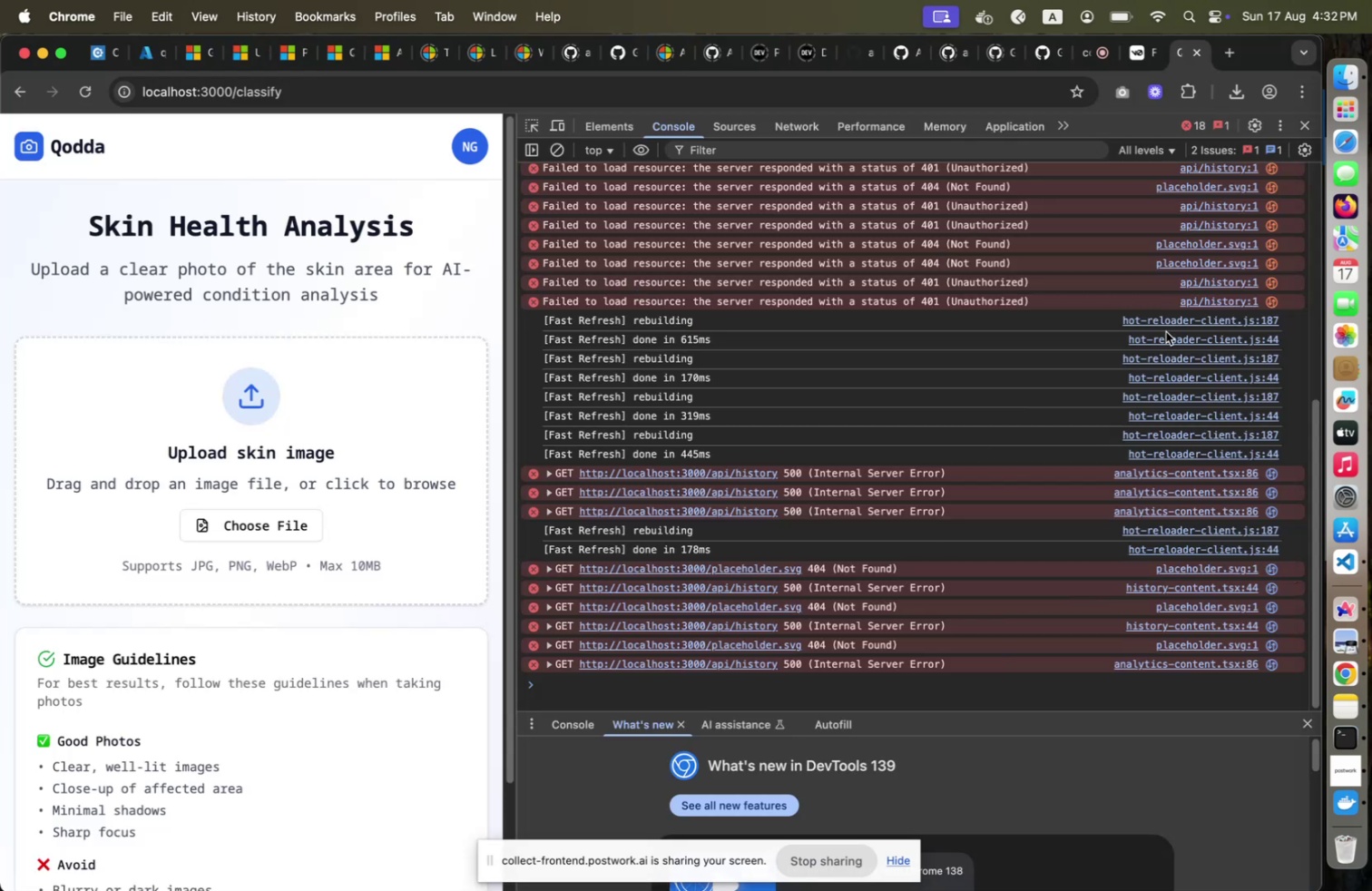 
mouse_move([1285, 141])
 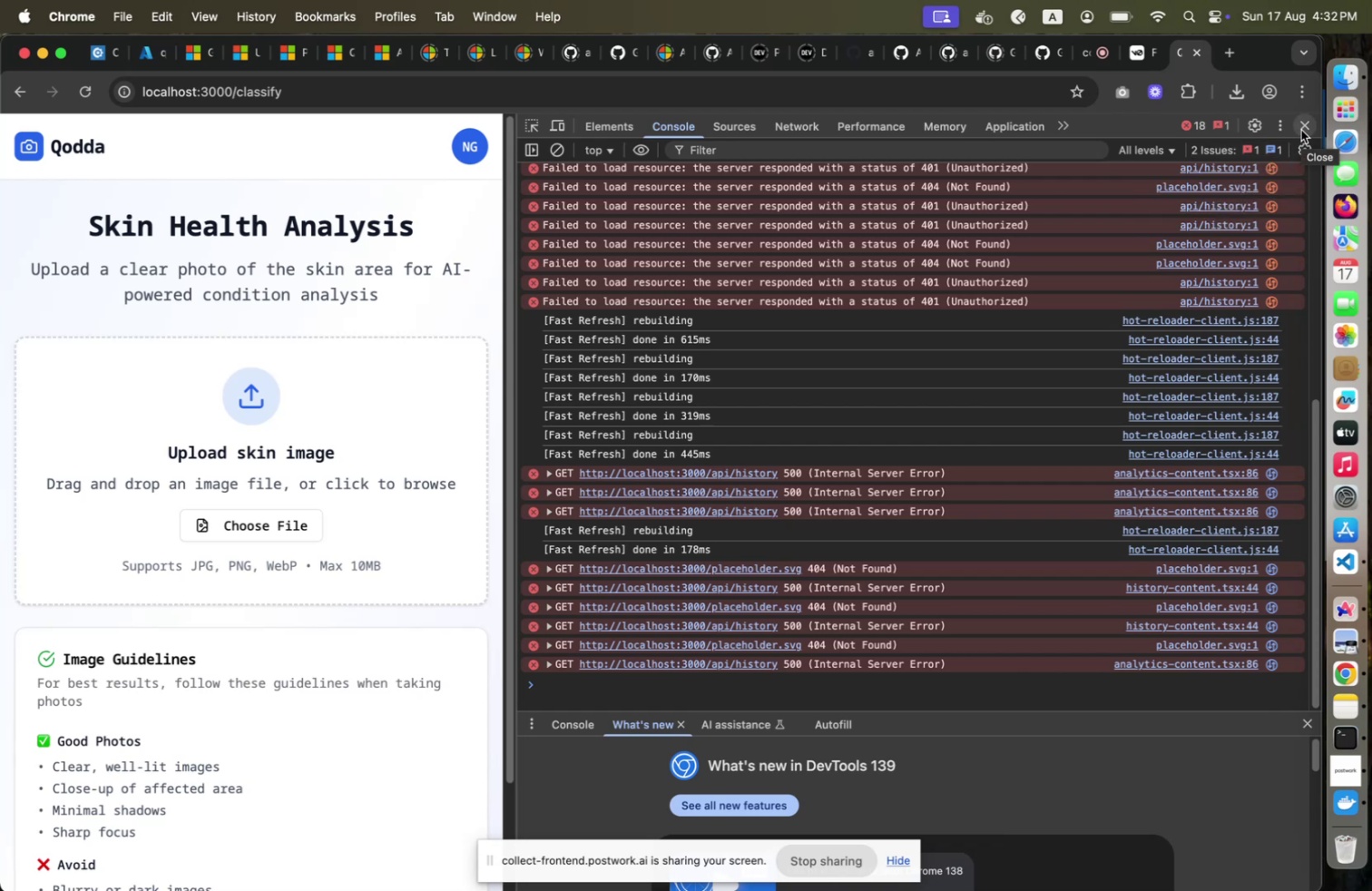 
mouse_move([1247, 158])
 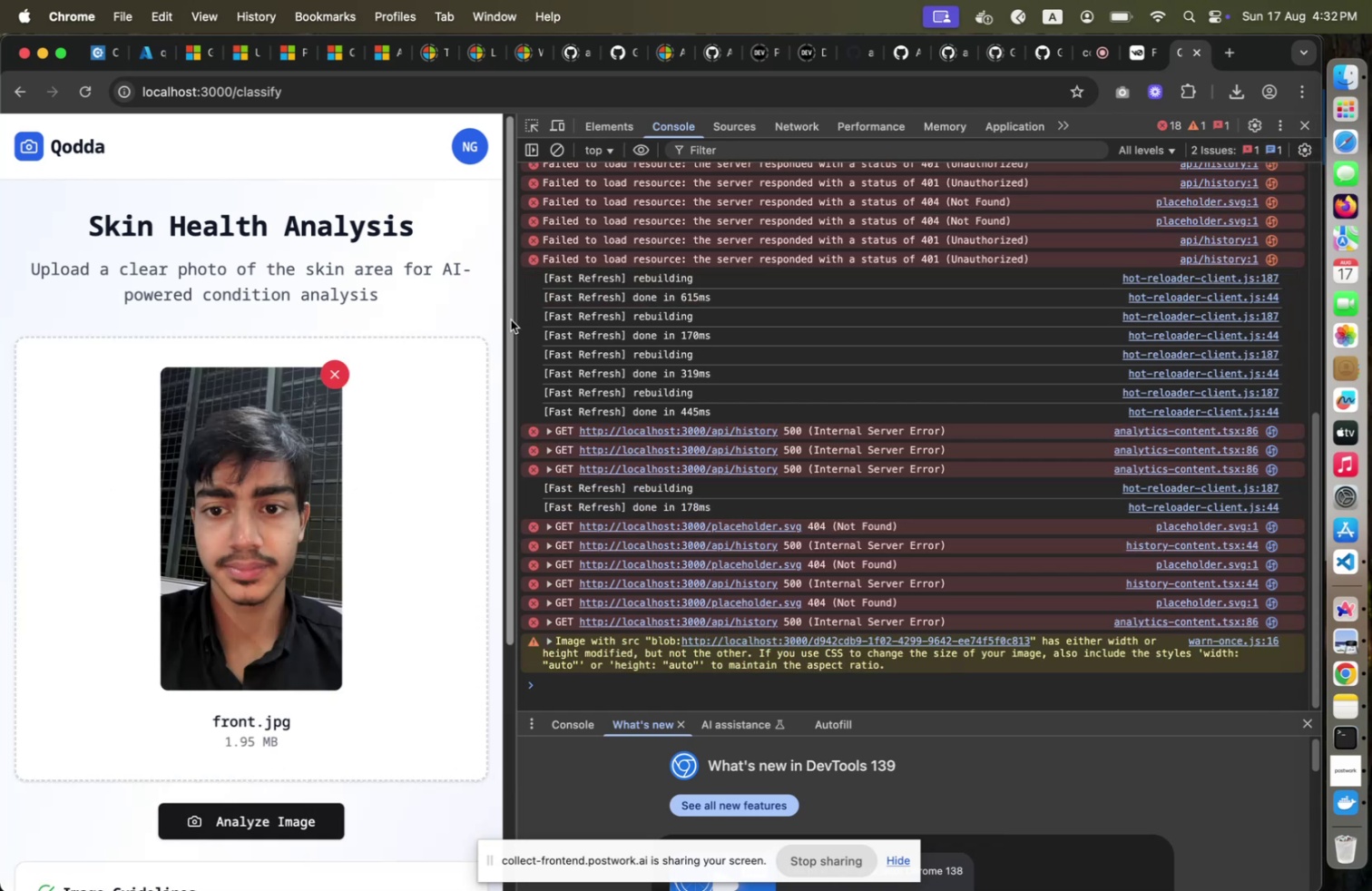 
left_click([511, 319])
 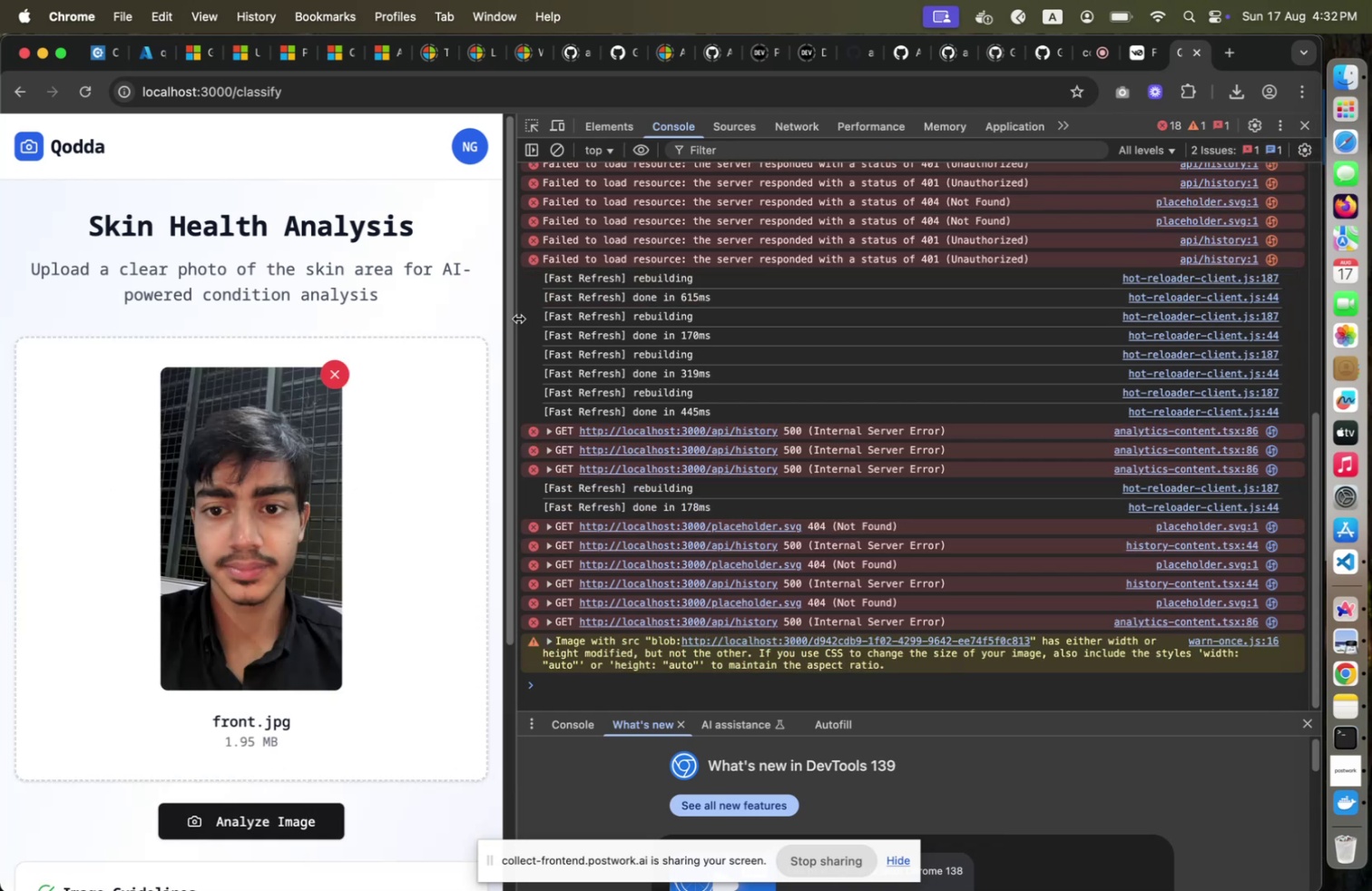 
left_click_drag(start_coordinate=[518, 318], to_coordinate=[686, 307])
 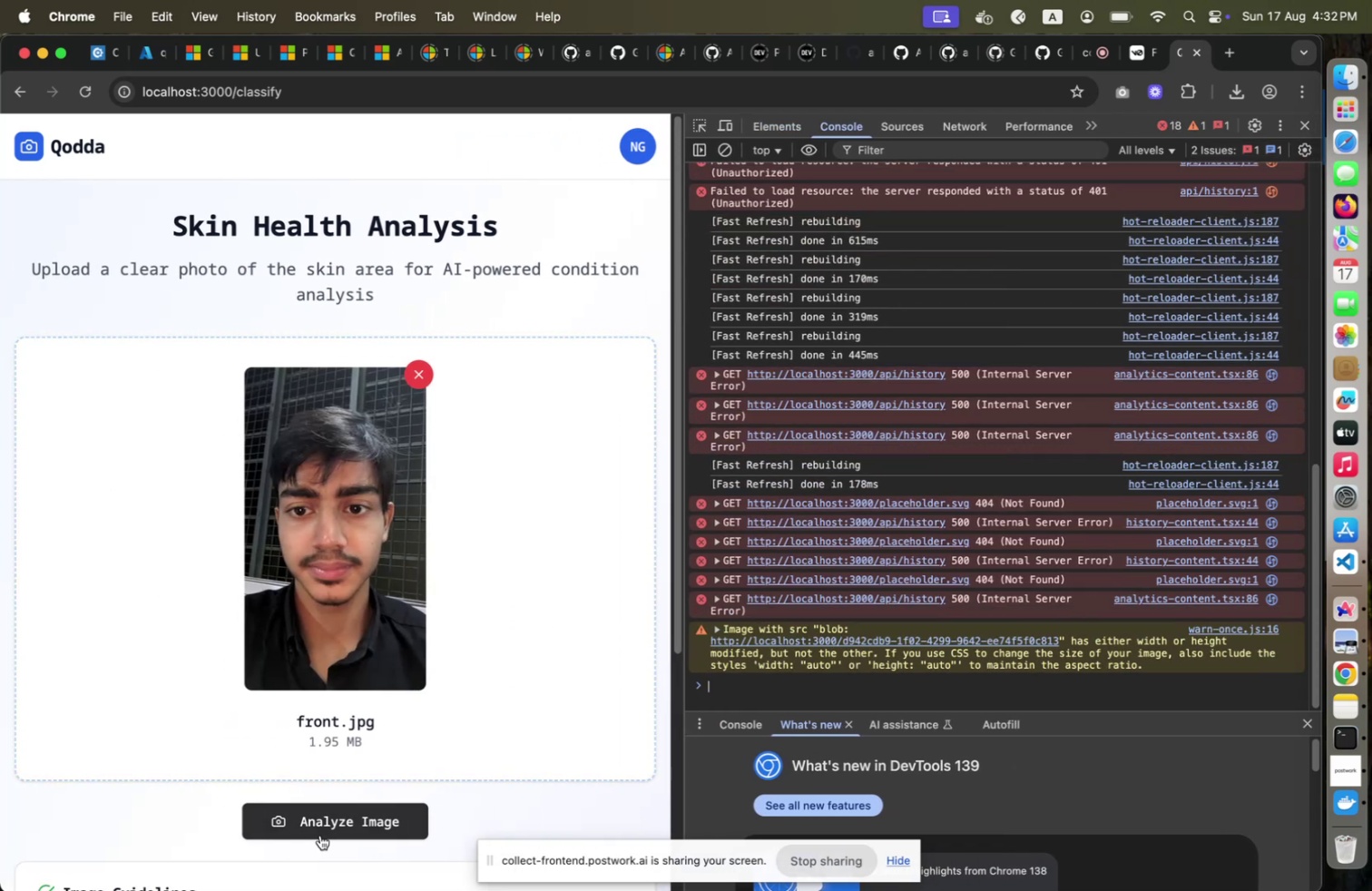 
left_click([320, 834])
 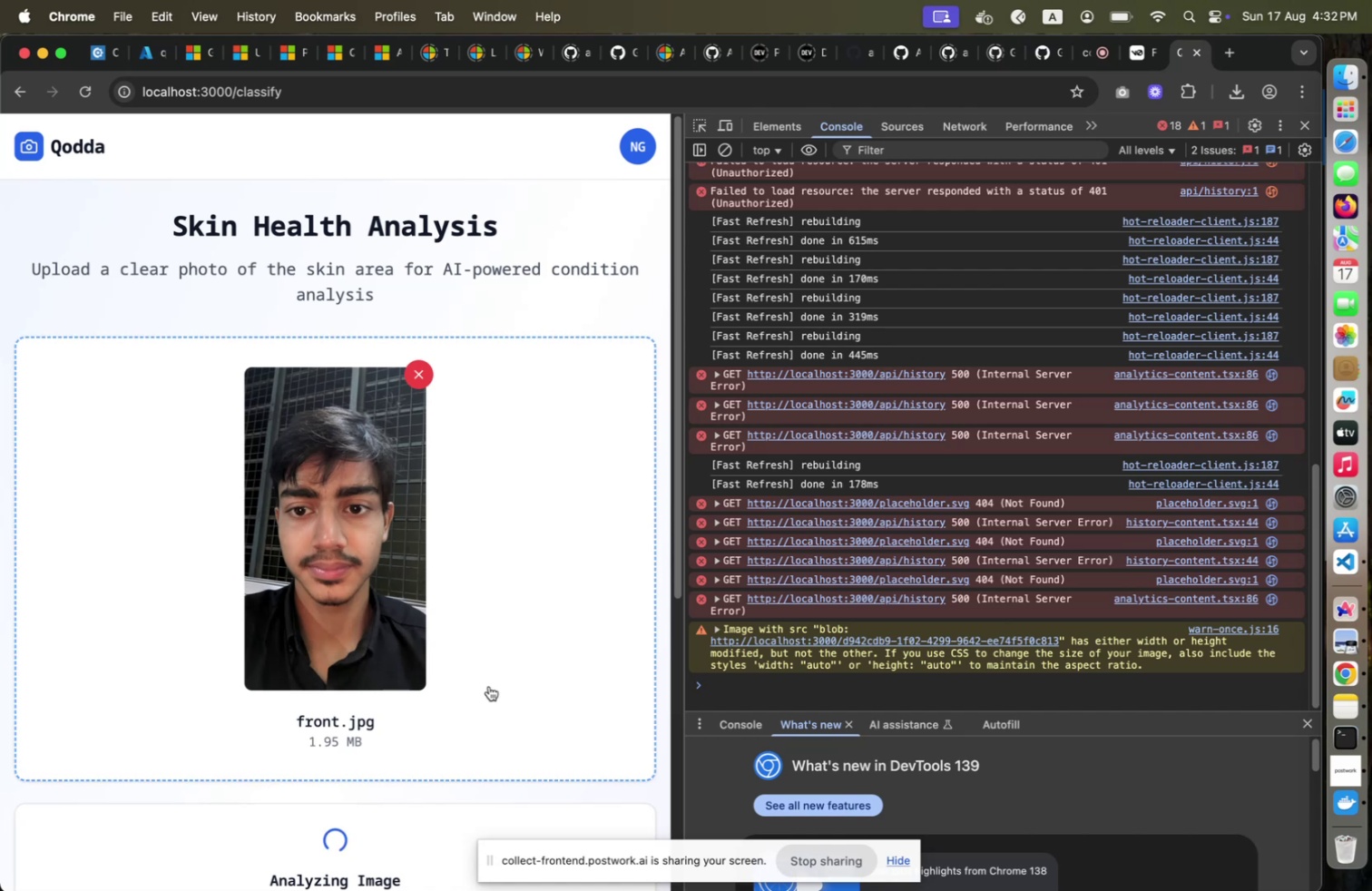 
wait(5.74)
 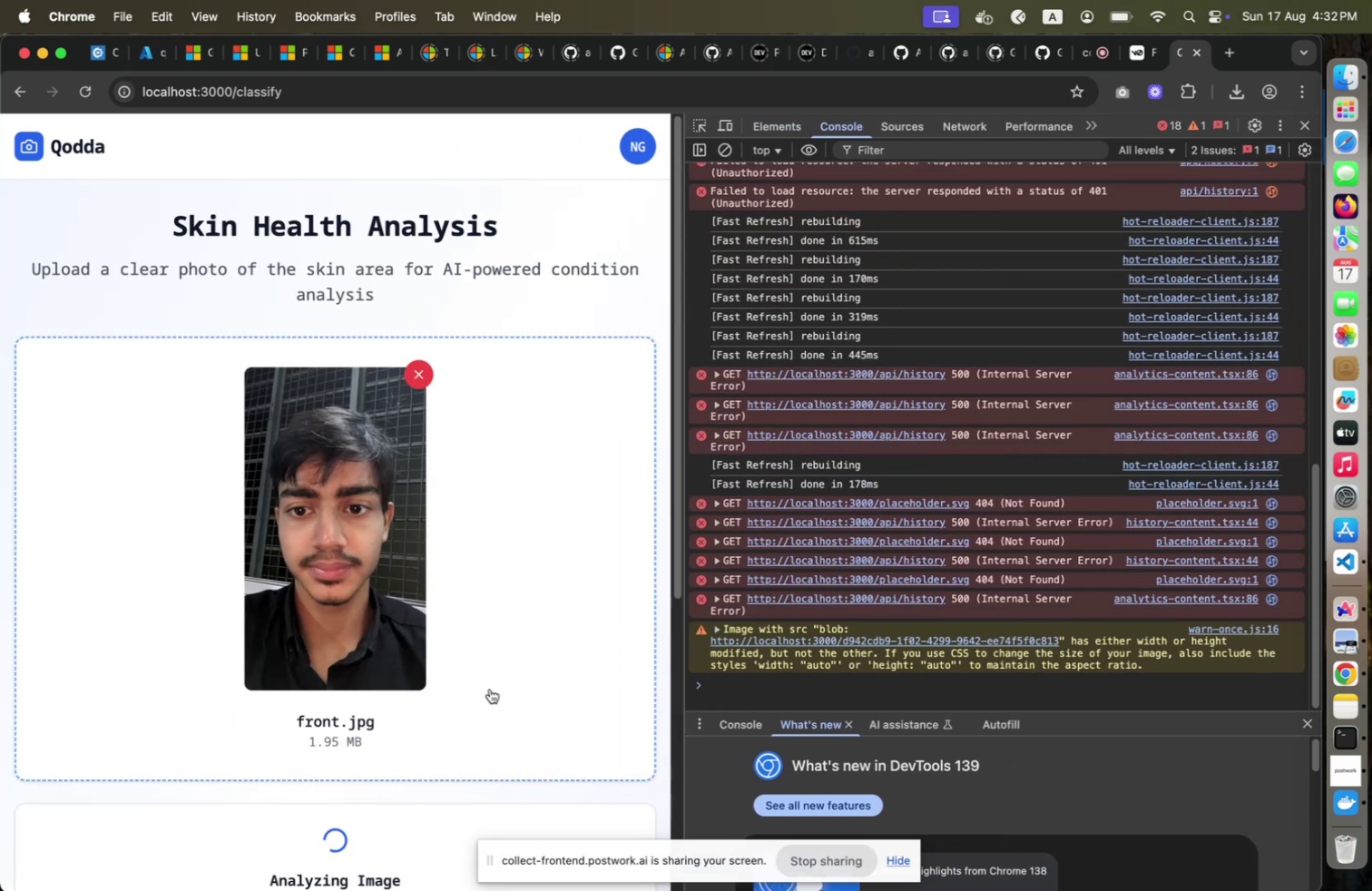 
scroll: coordinate [489, 685], scroll_direction: down, amount: 6.0
 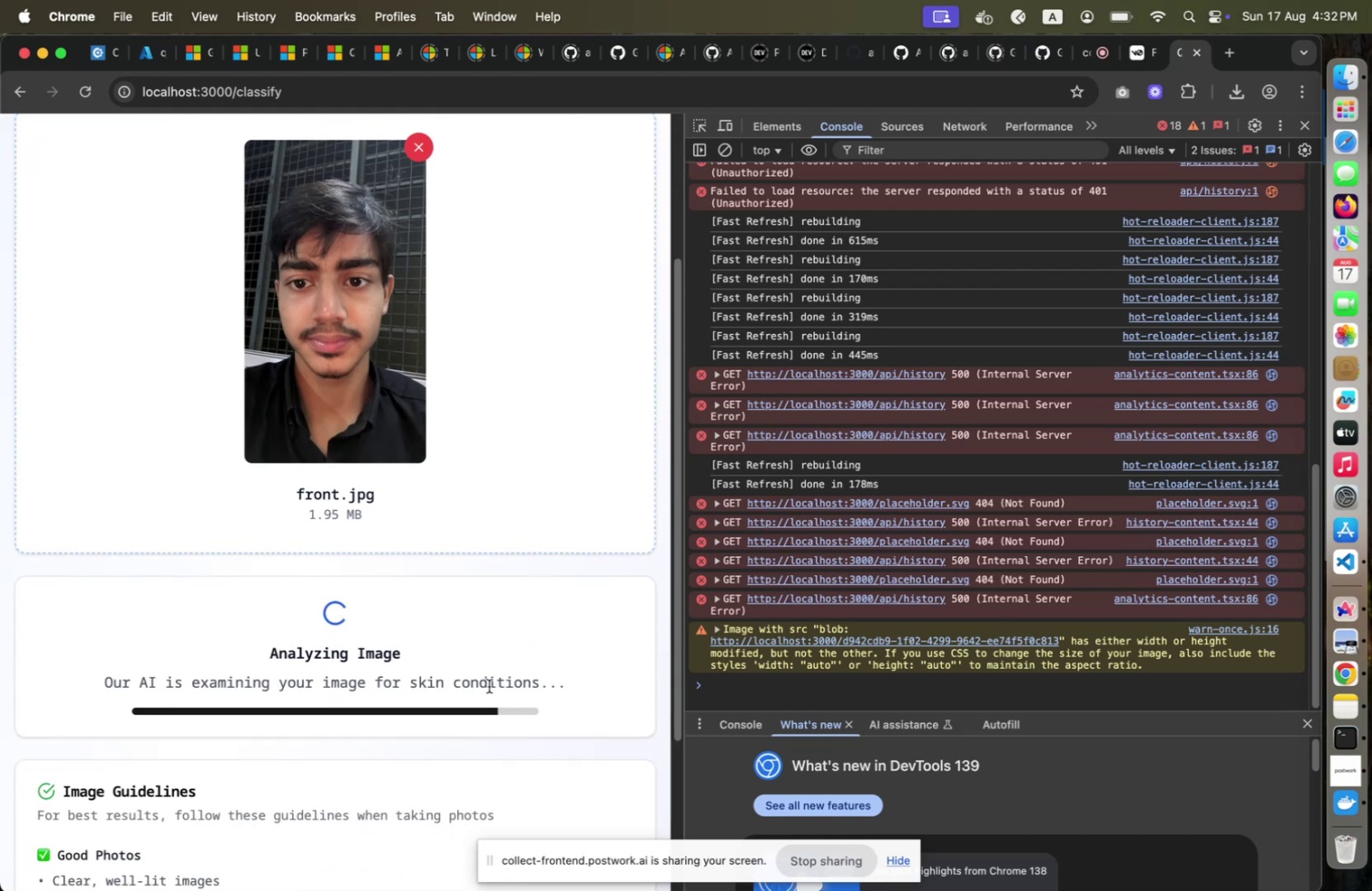 
key(Meta+CommandLeft)
 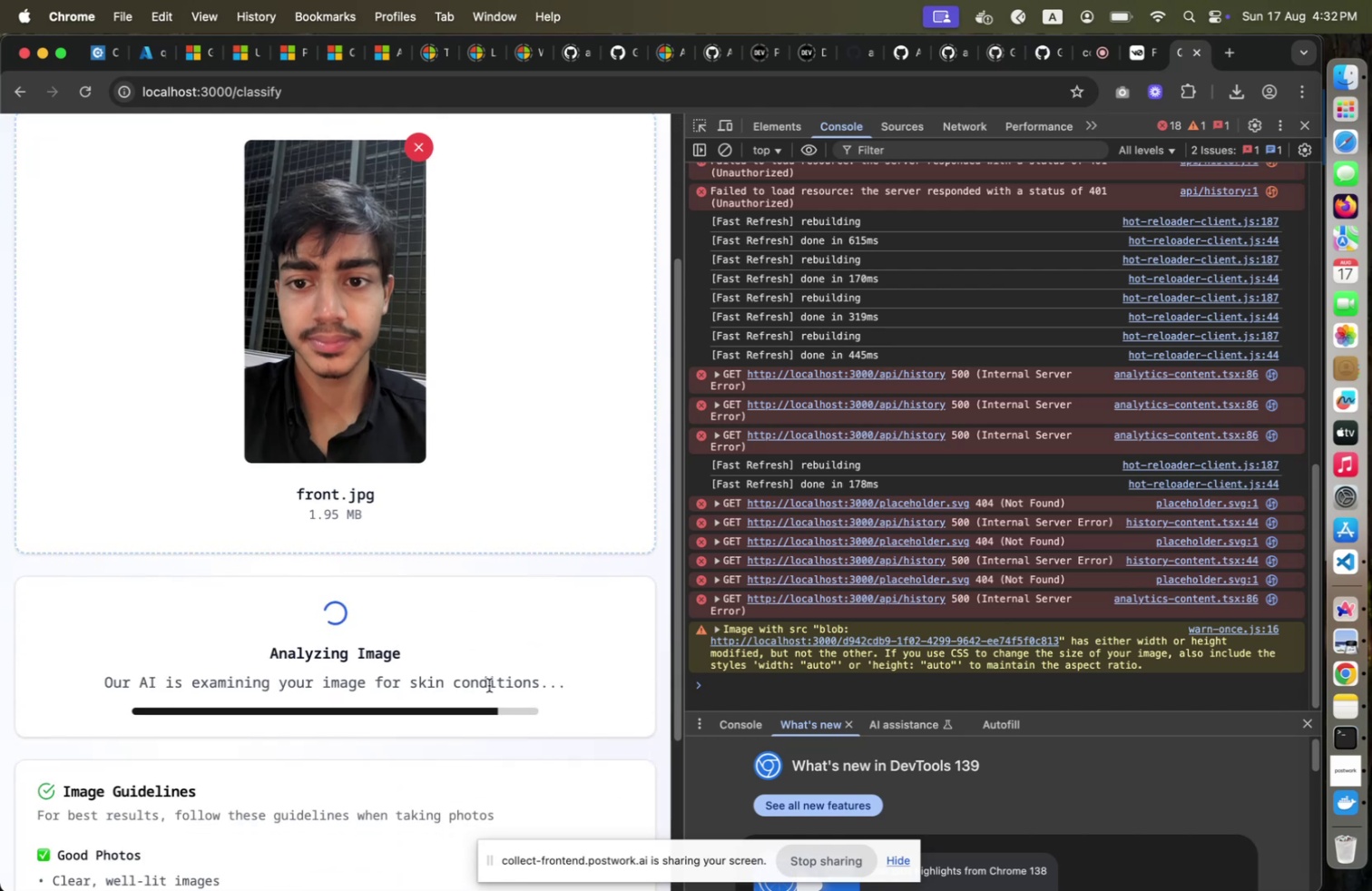 
key(Meta+Tab)
 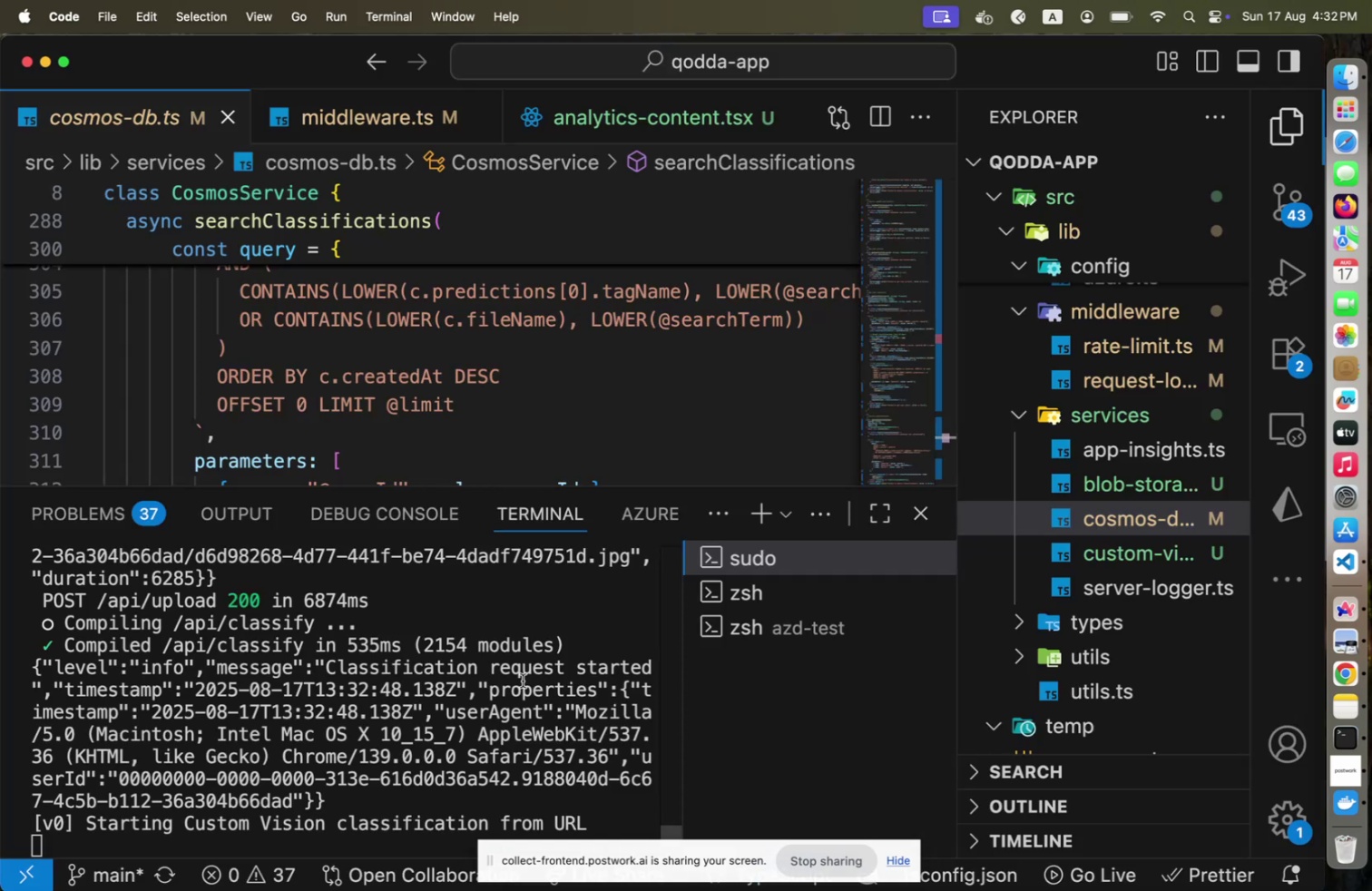 
key(Meta+CommandLeft)
 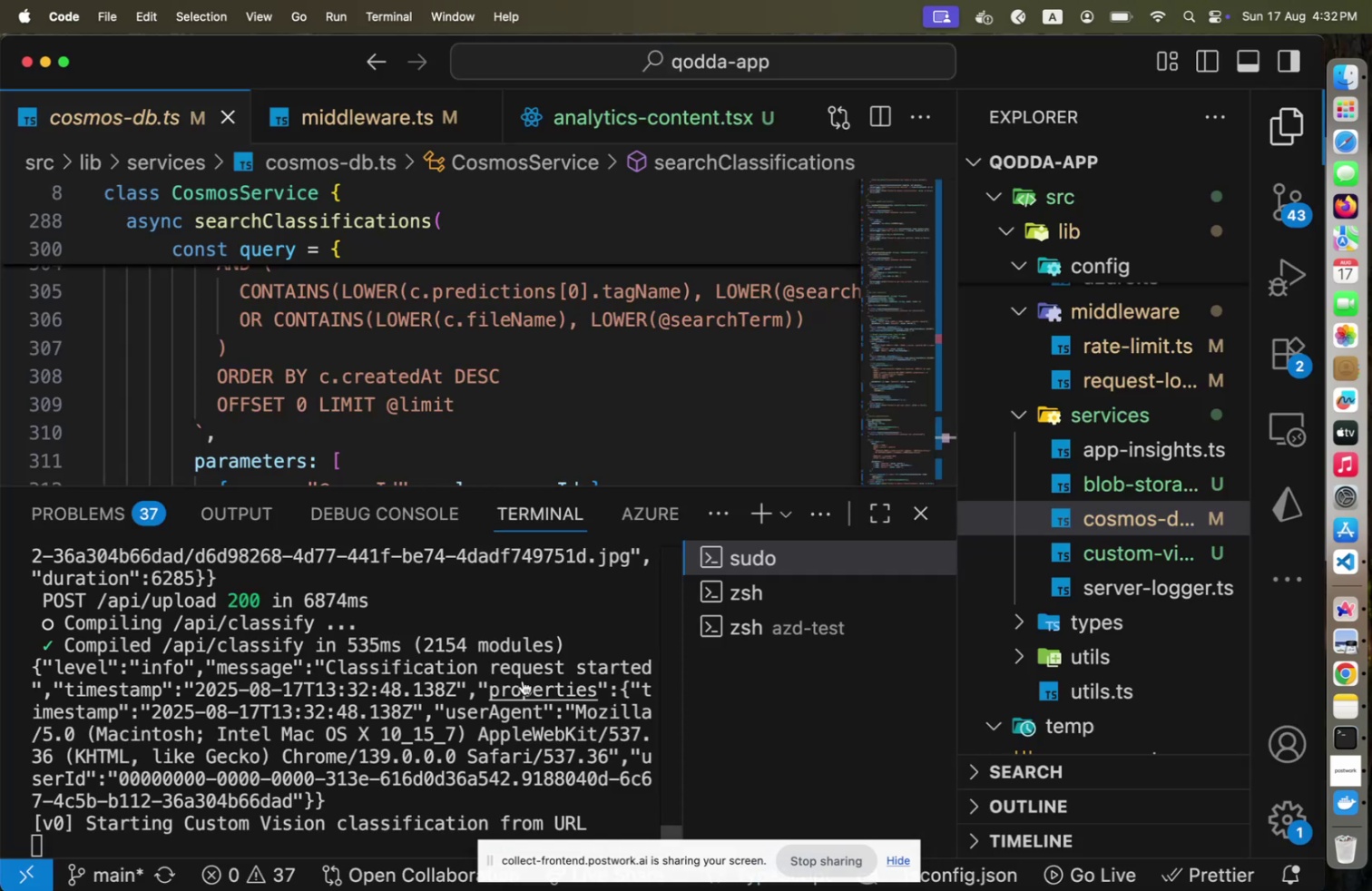 
key(Meta+Tab)
 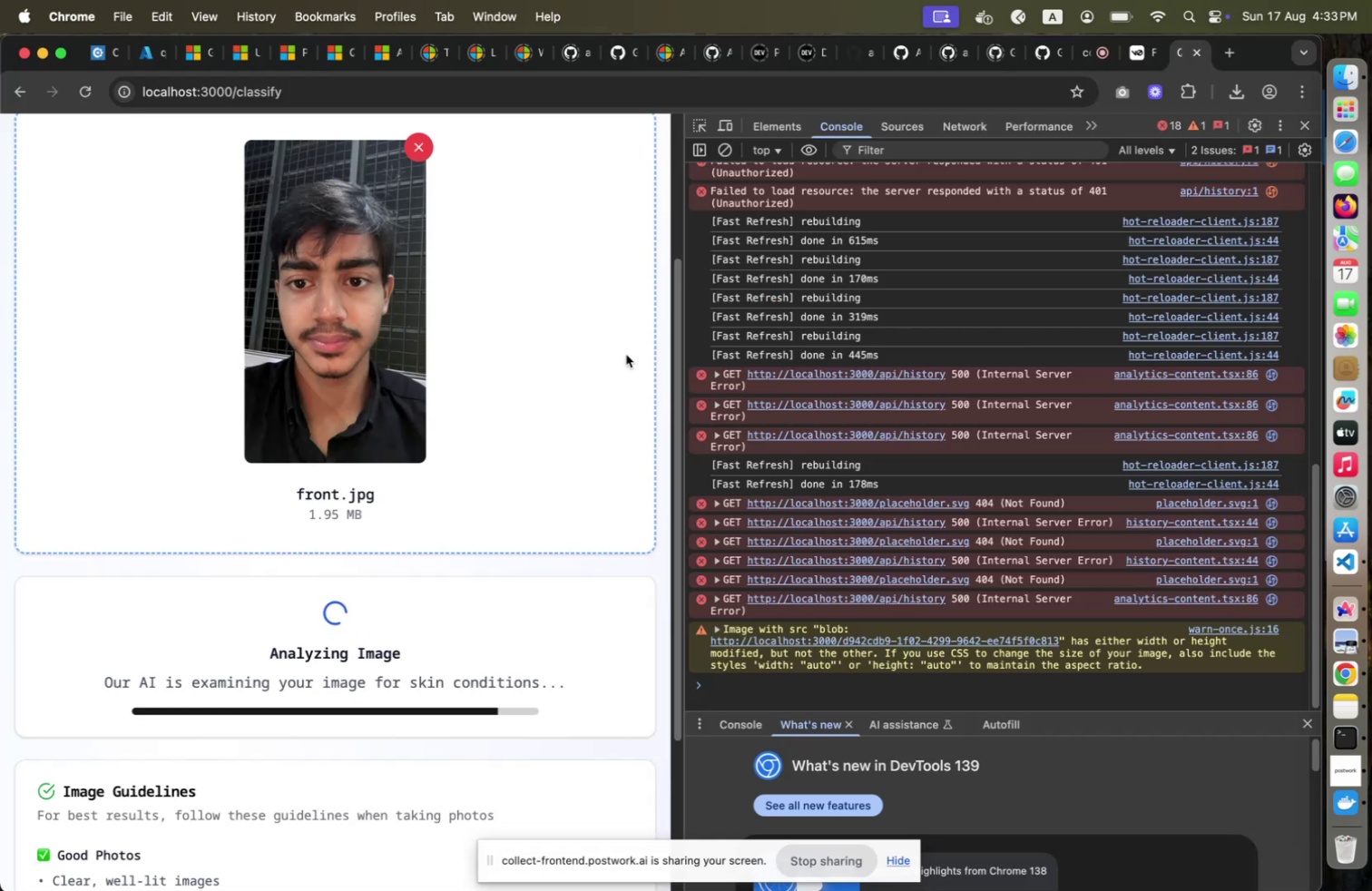 
wait(5.87)
 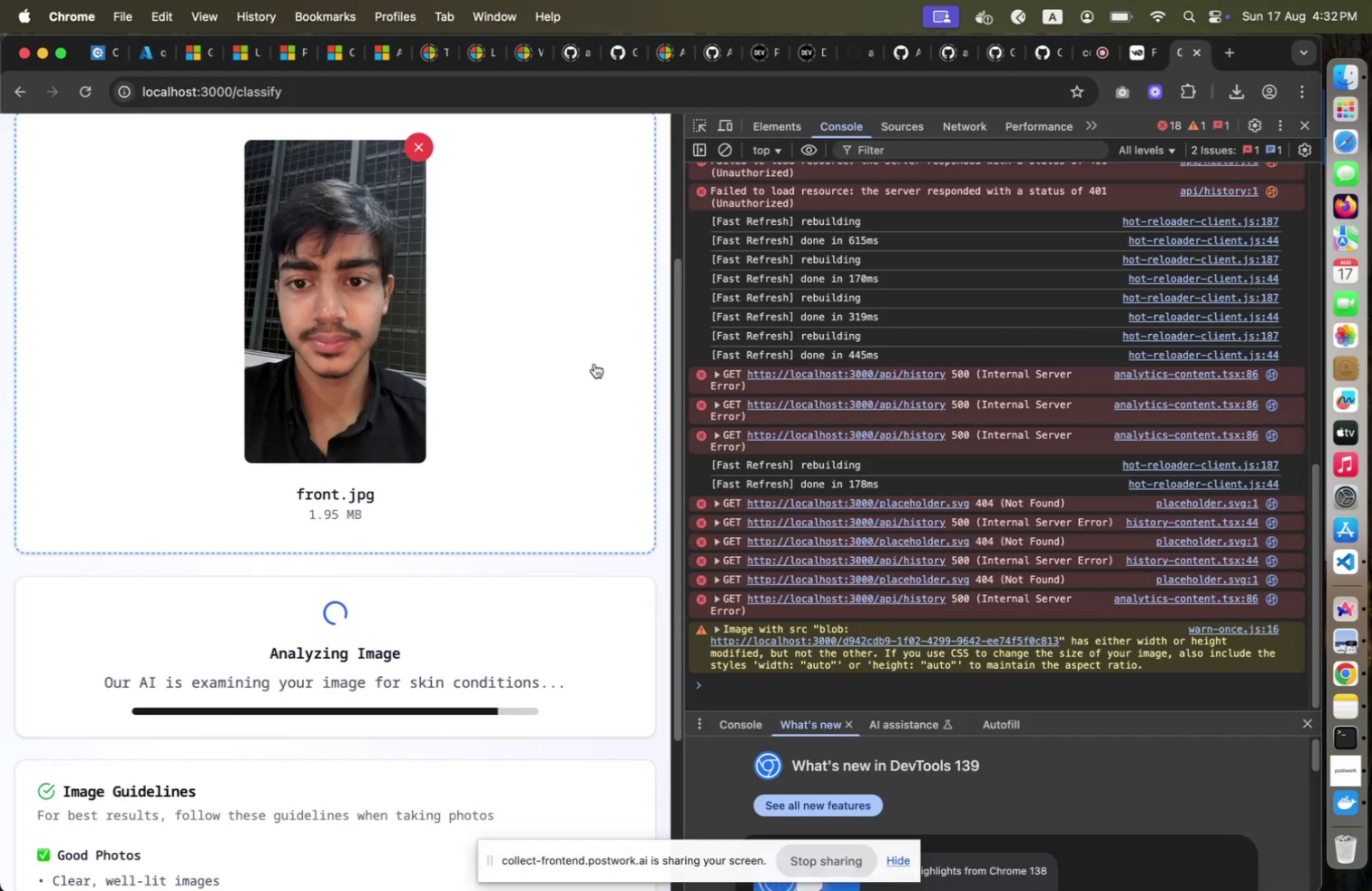 
left_click_drag(start_coordinate=[685, 345], to_coordinate=[771, 338])
 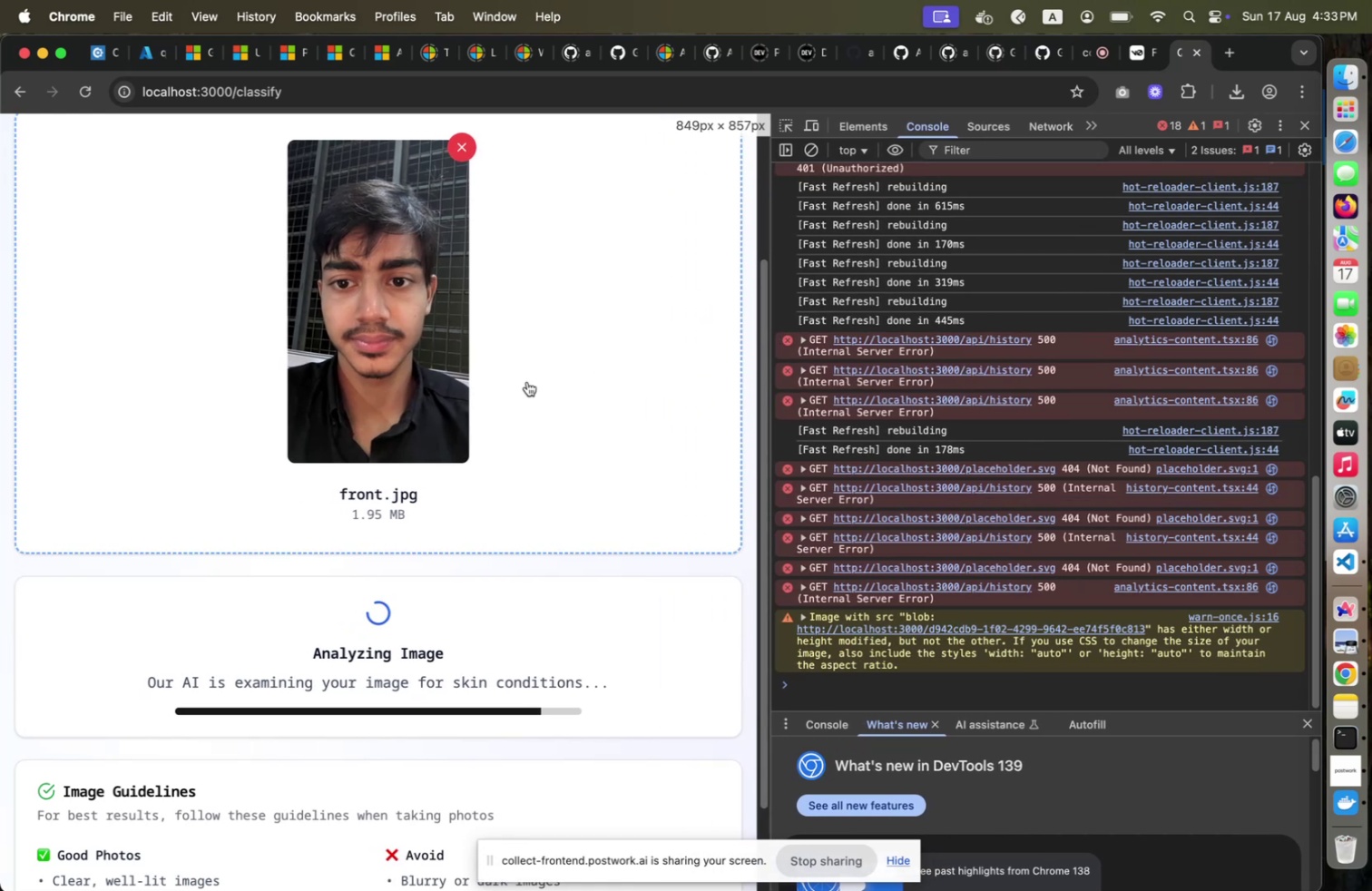 
scroll: coordinate [526, 381], scroll_direction: down, amount: 17.0
 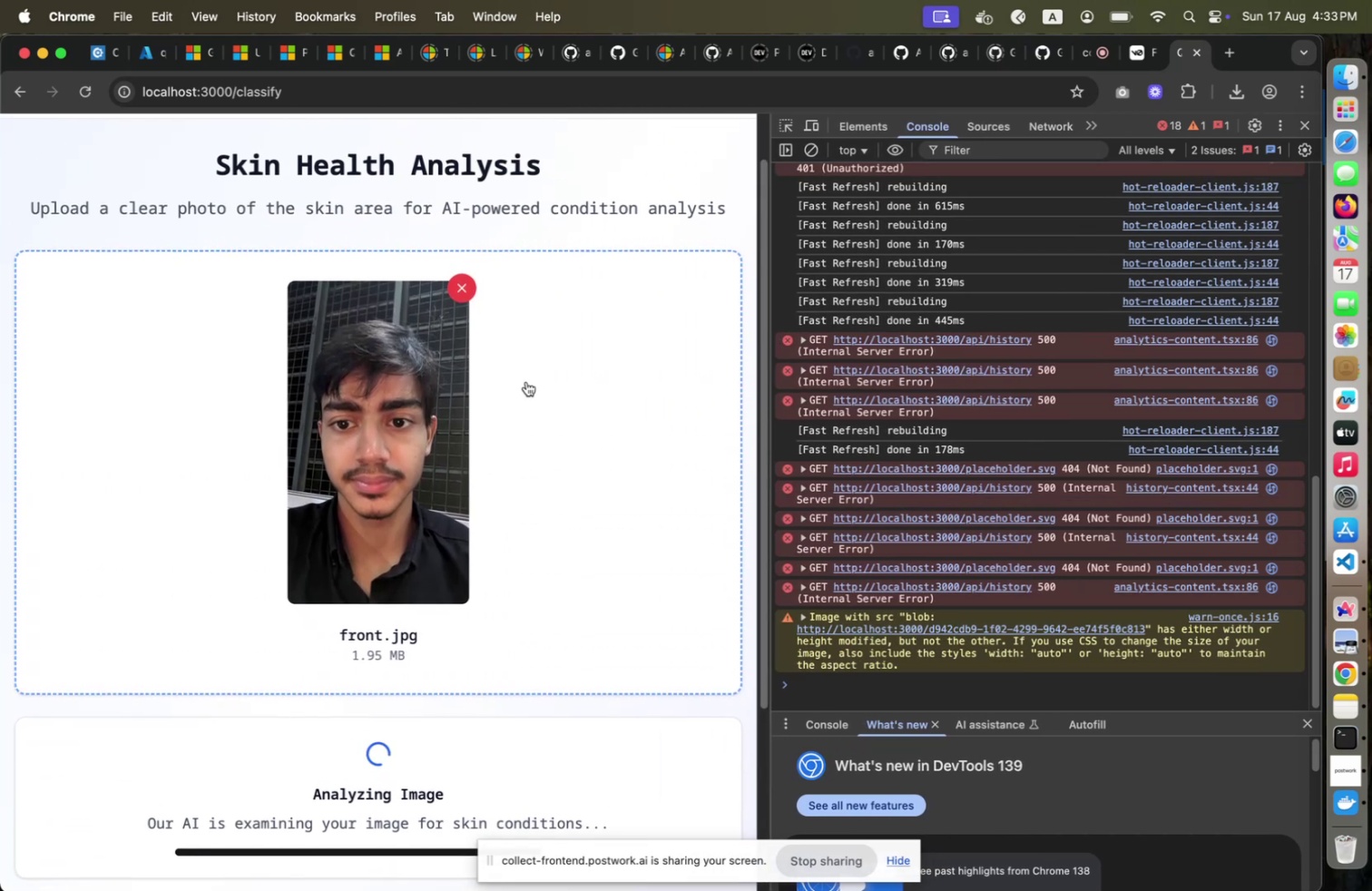 
key(Meta+CommandLeft)
 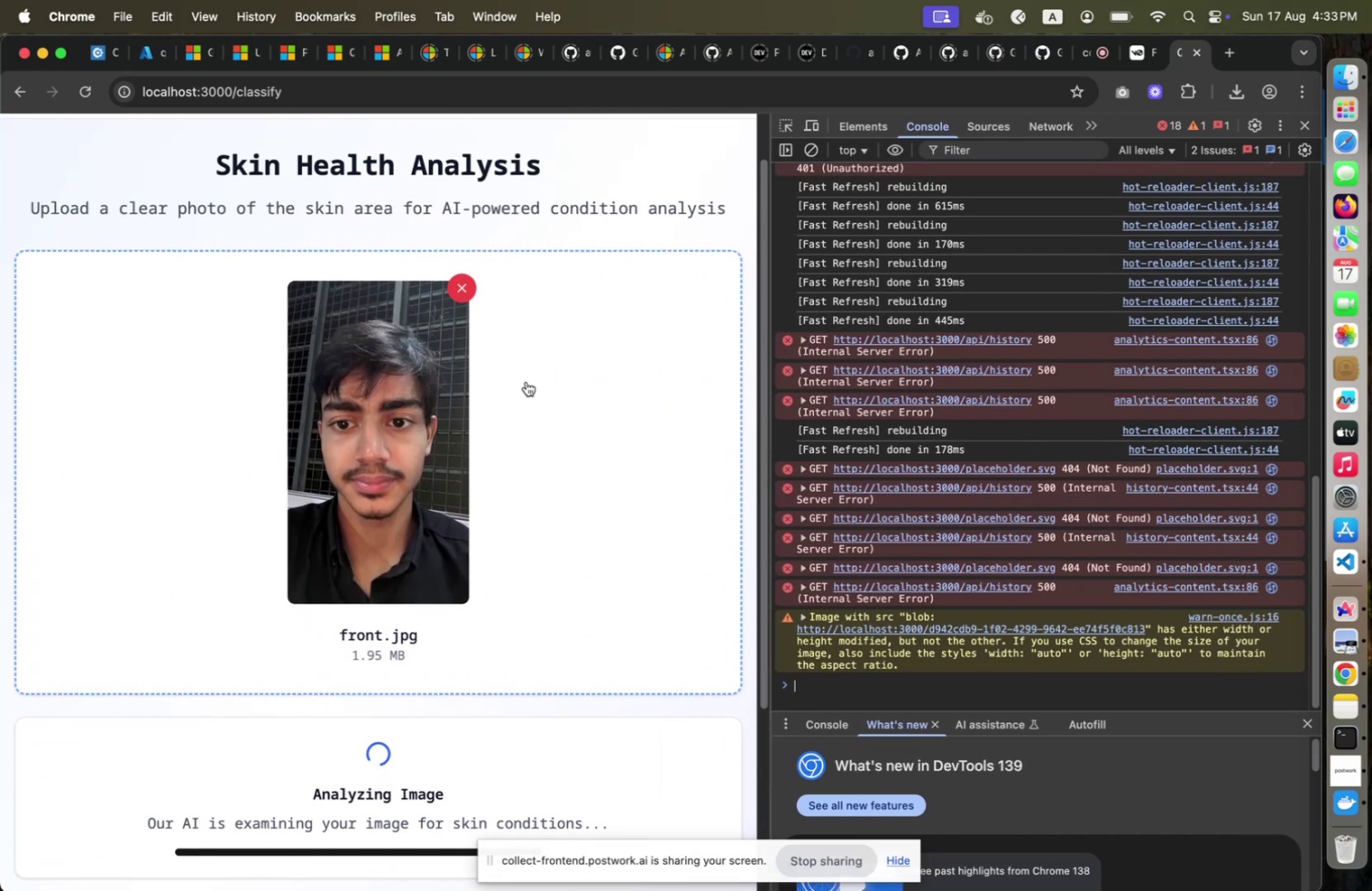 
key(Meta+Tab)
 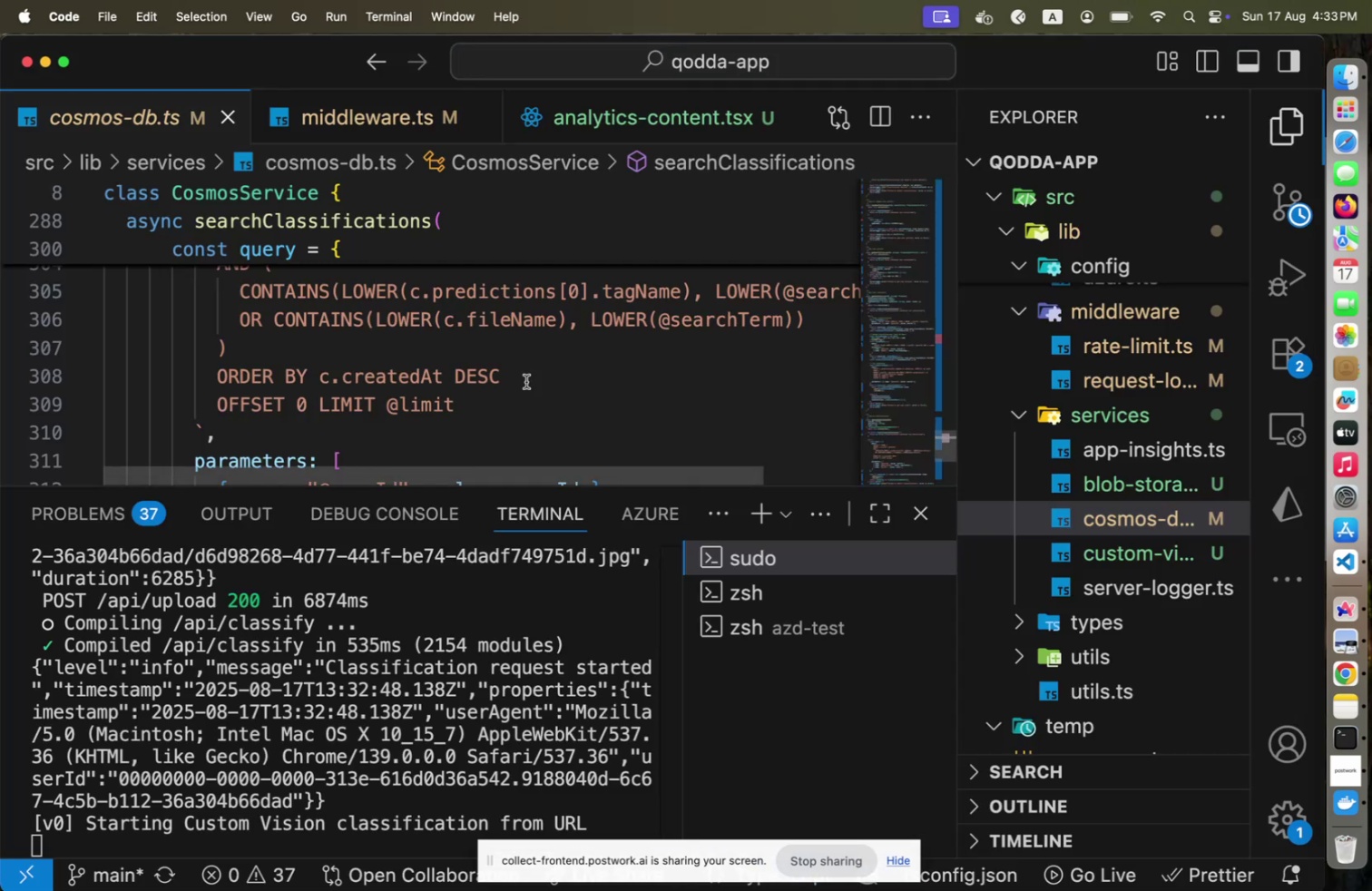 
key(Meta+CommandLeft)
 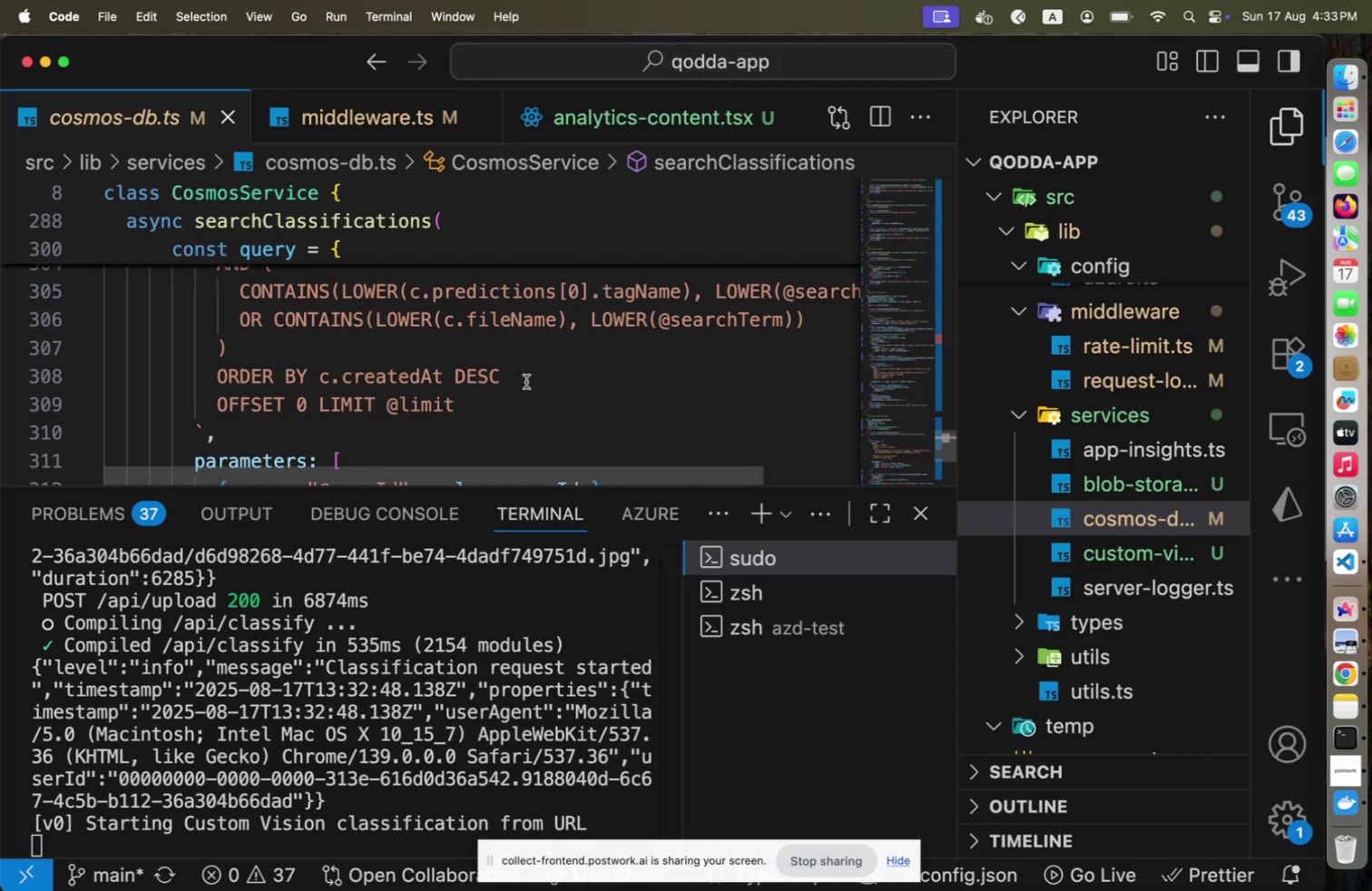 
key(Meta+Tab)
 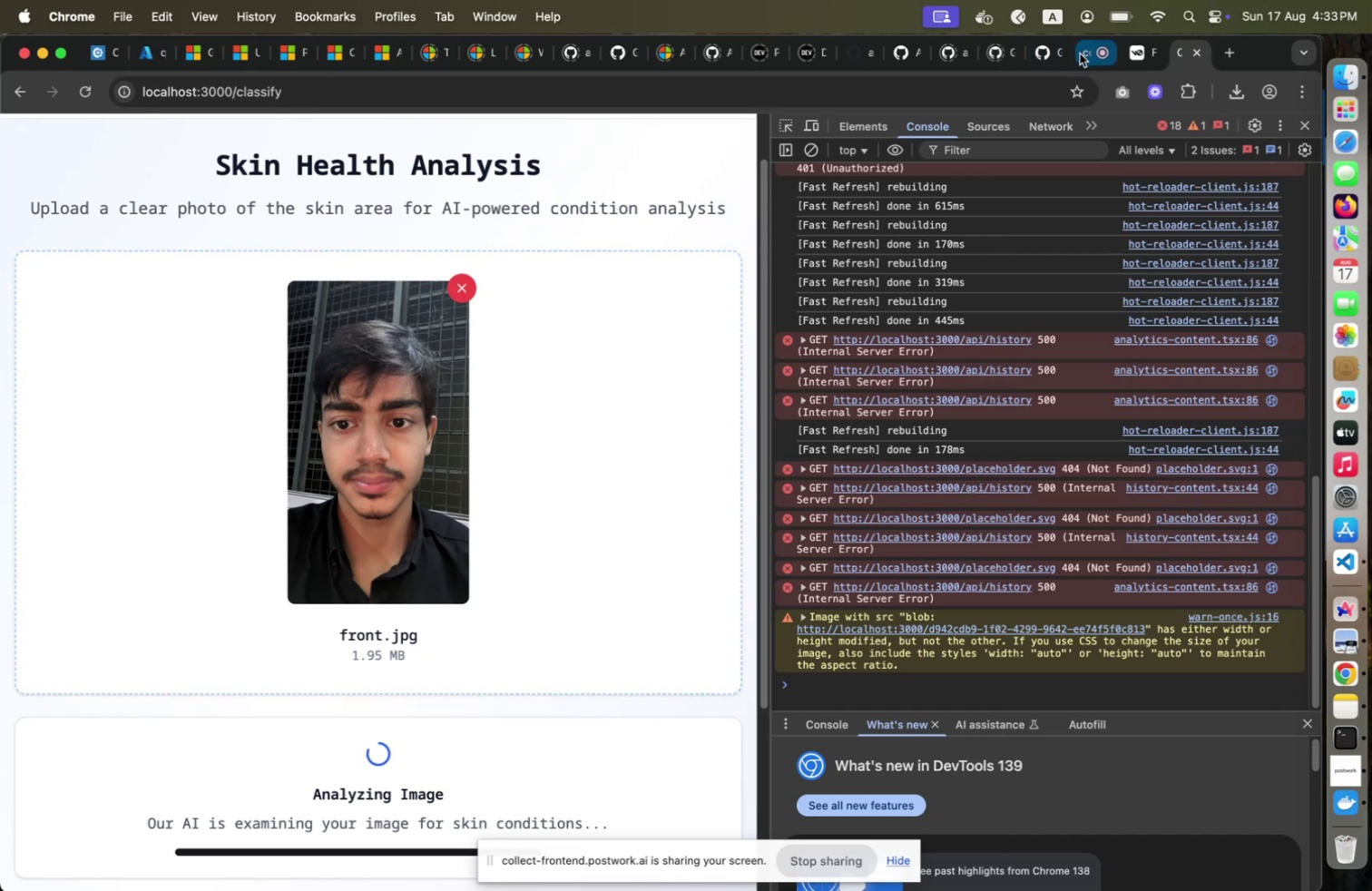 
wait(5.88)
 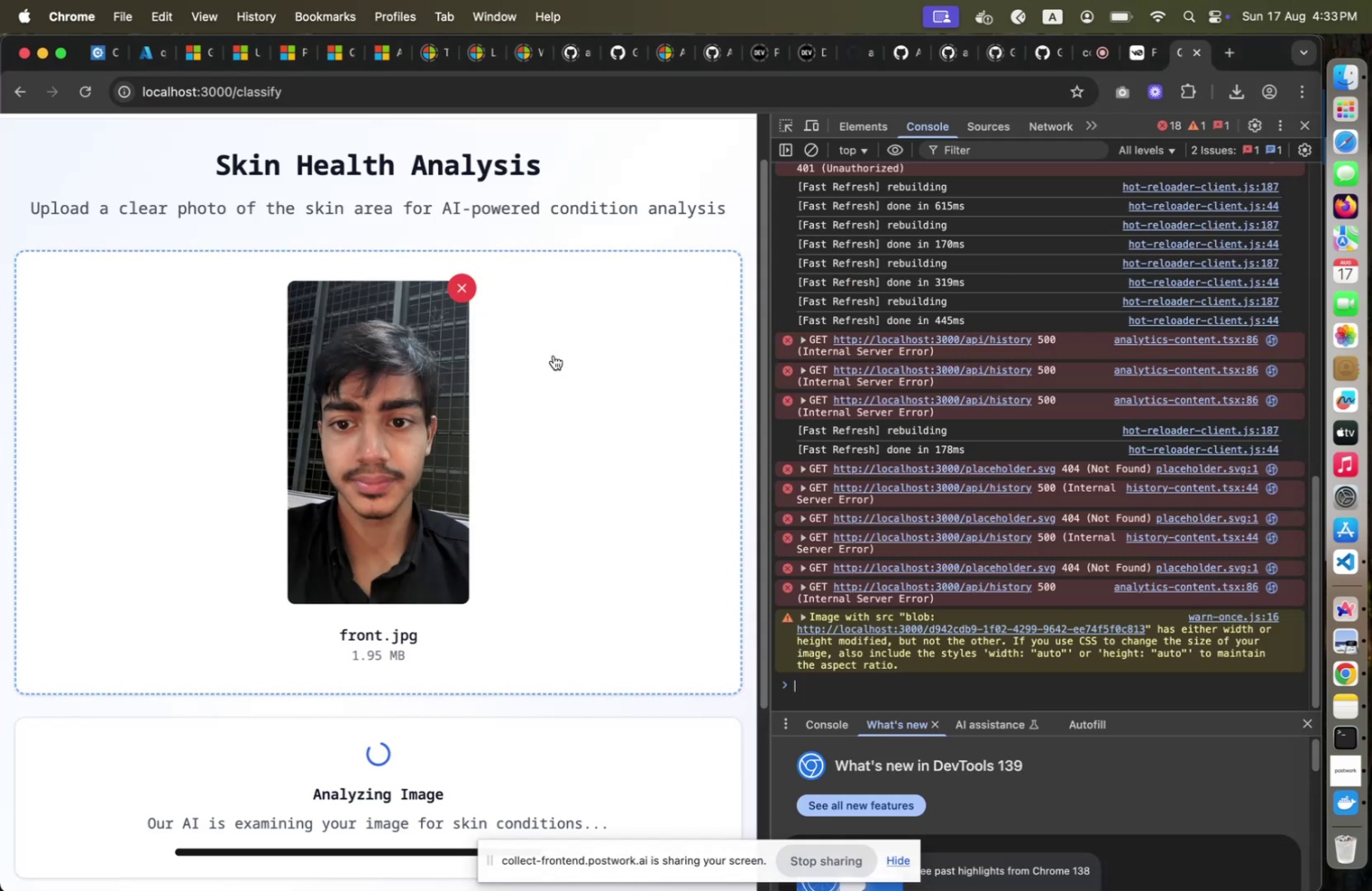 
left_click([1080, 54])
 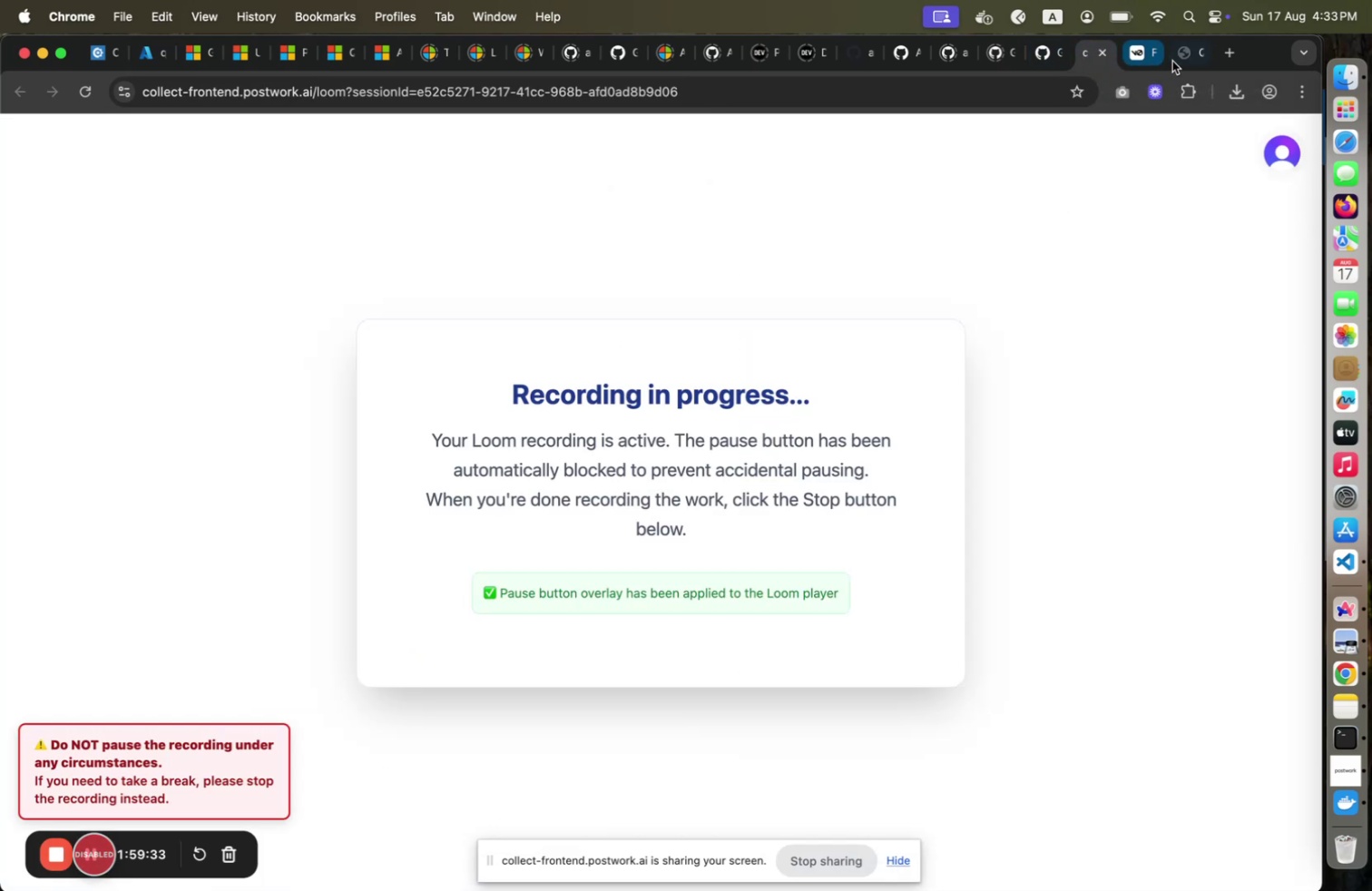 
left_click([1191, 61])
 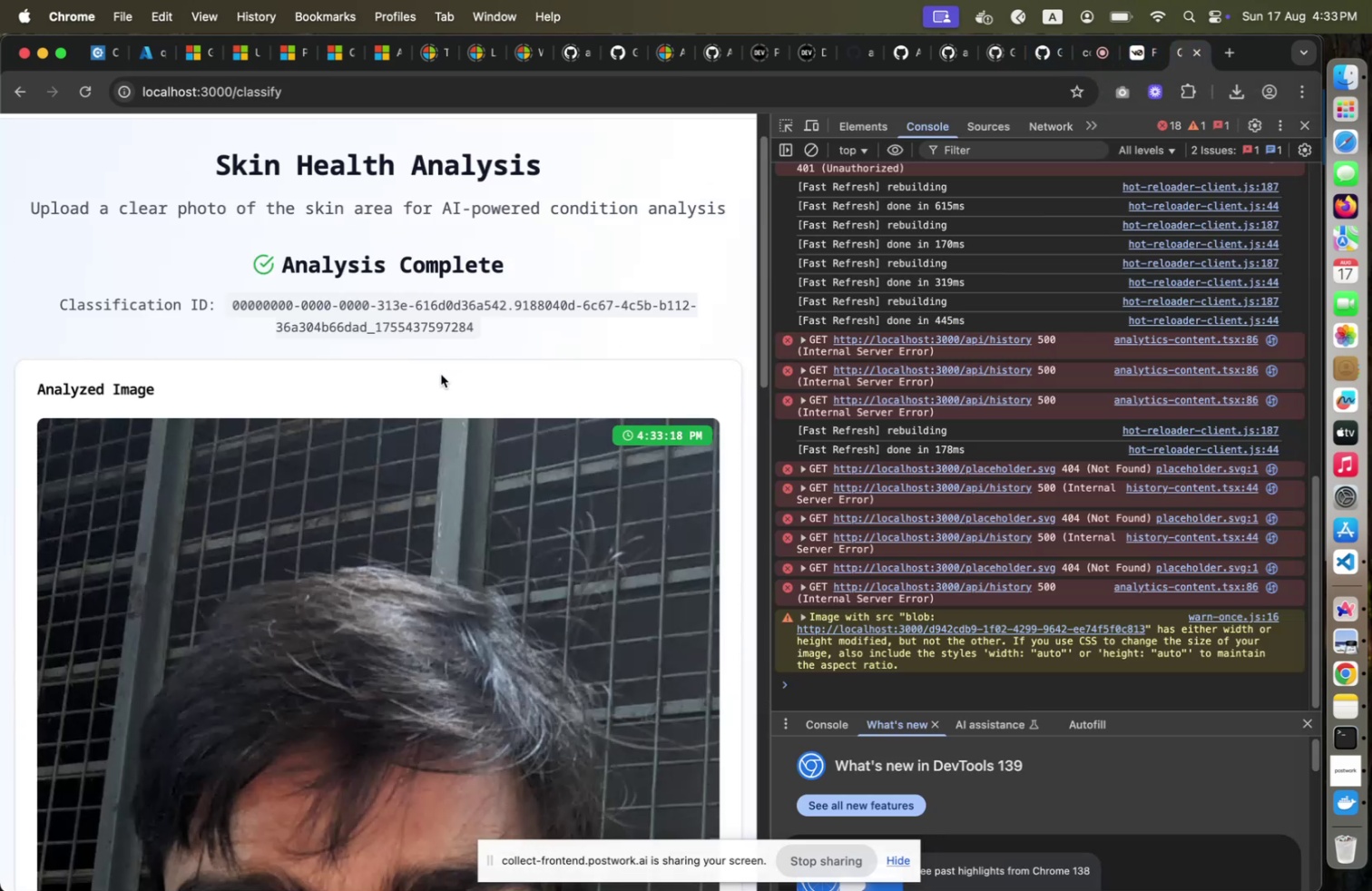 
wait(5.84)
 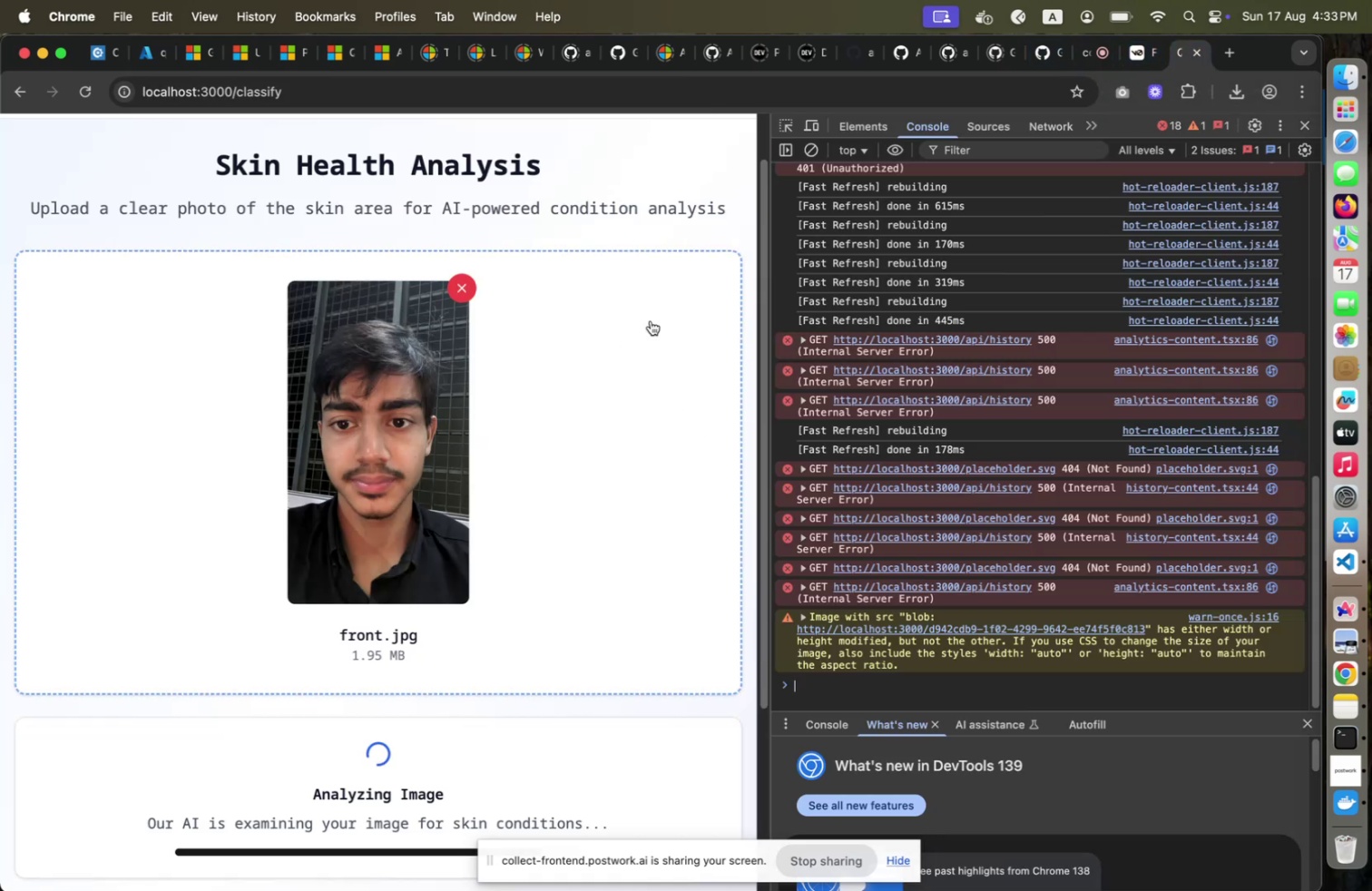 
left_click([1315, 126])
 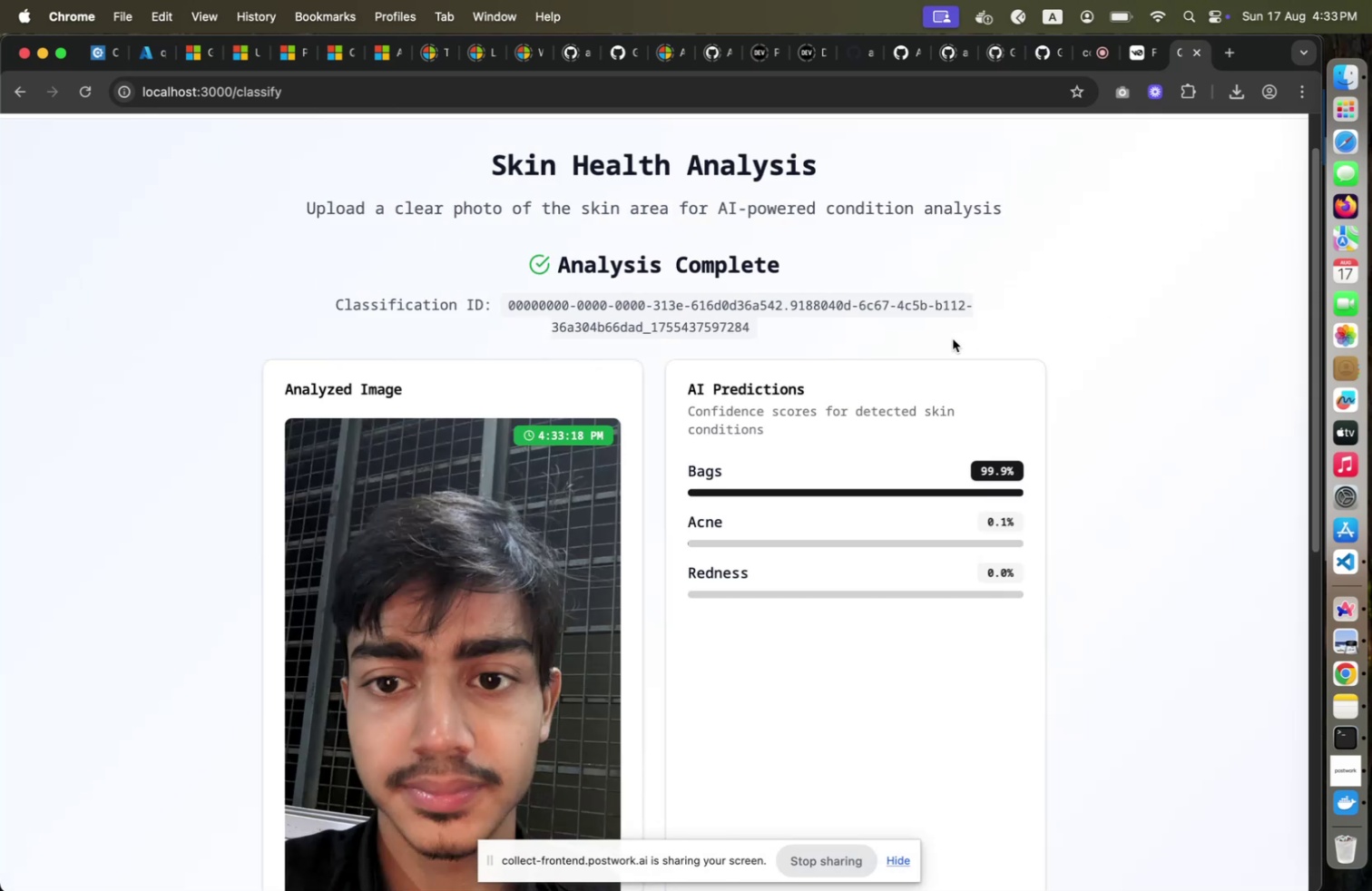 
scroll: coordinate [953, 338], scroll_direction: down, amount: 12.0
 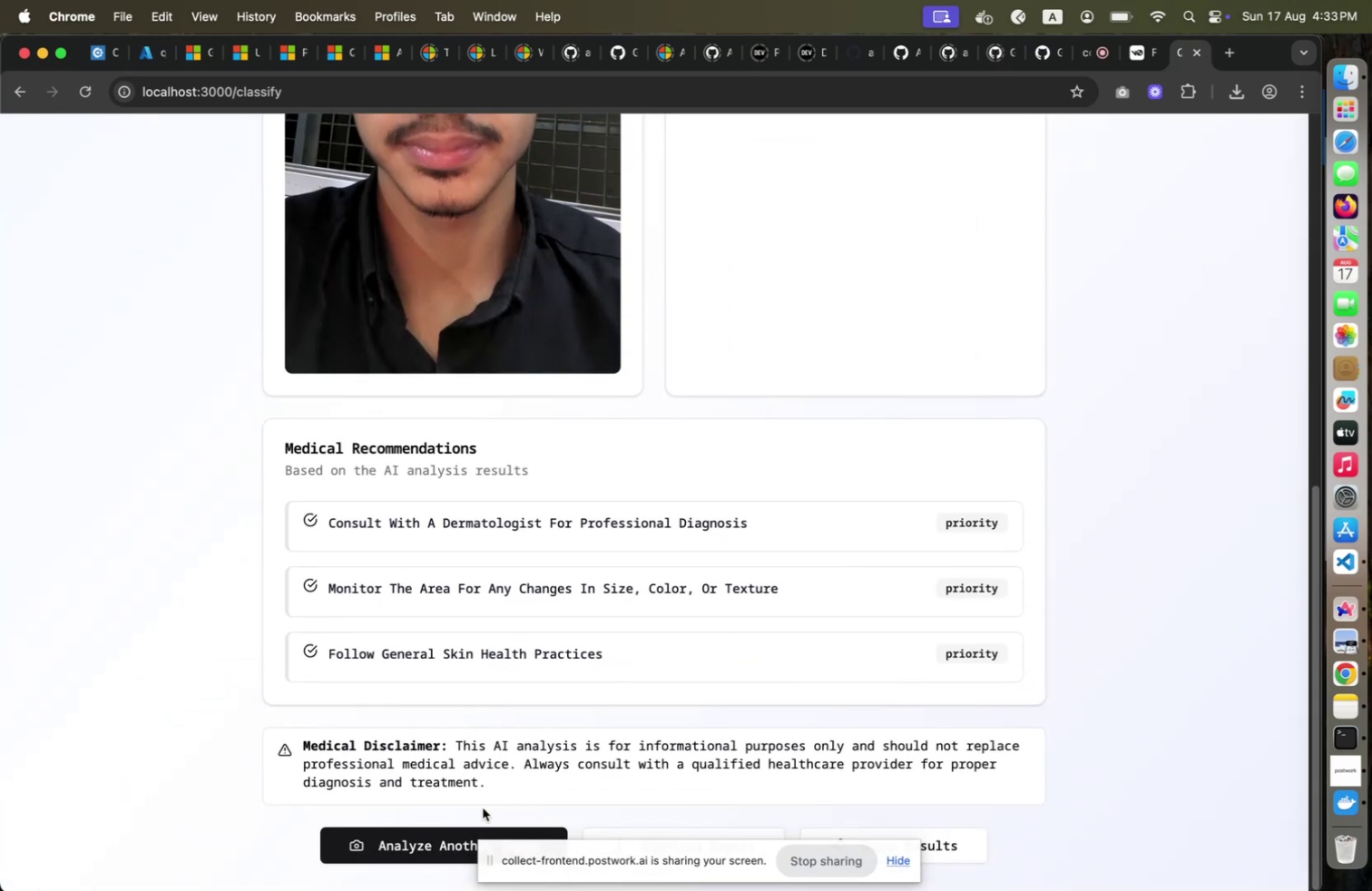 
left_click([425, 832])
 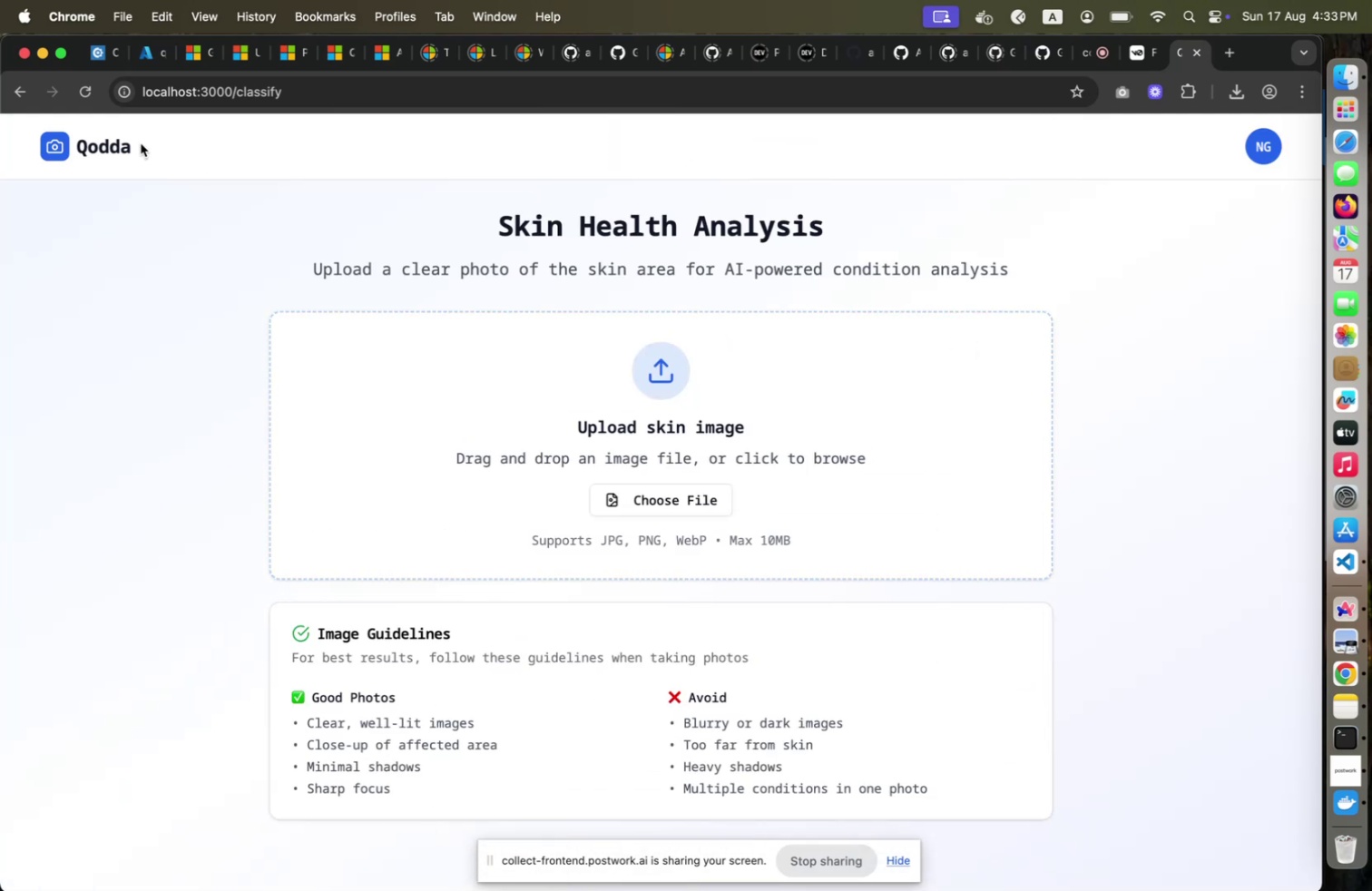 
double_click([106, 152])
 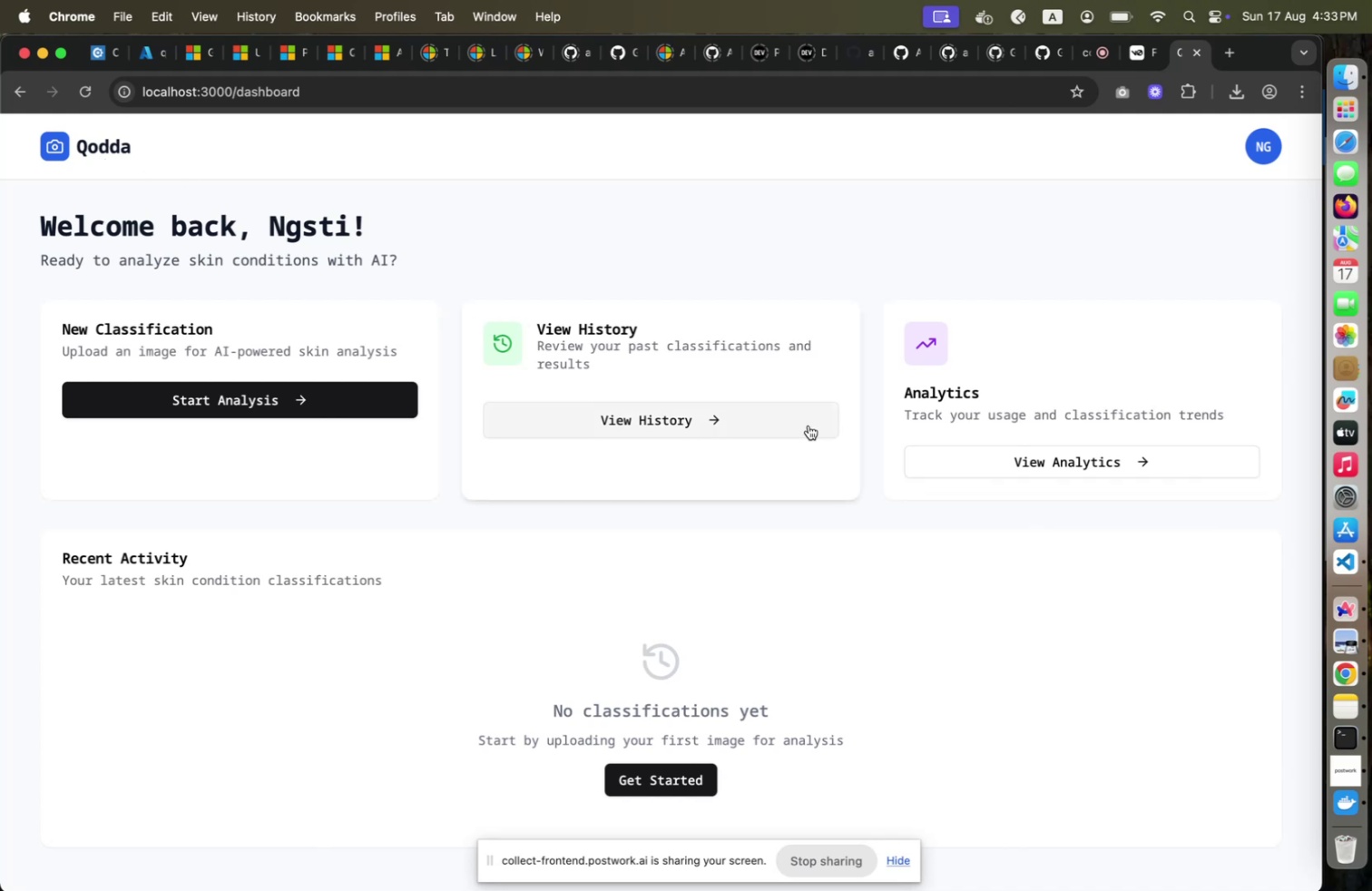 
left_click([714, 409])
 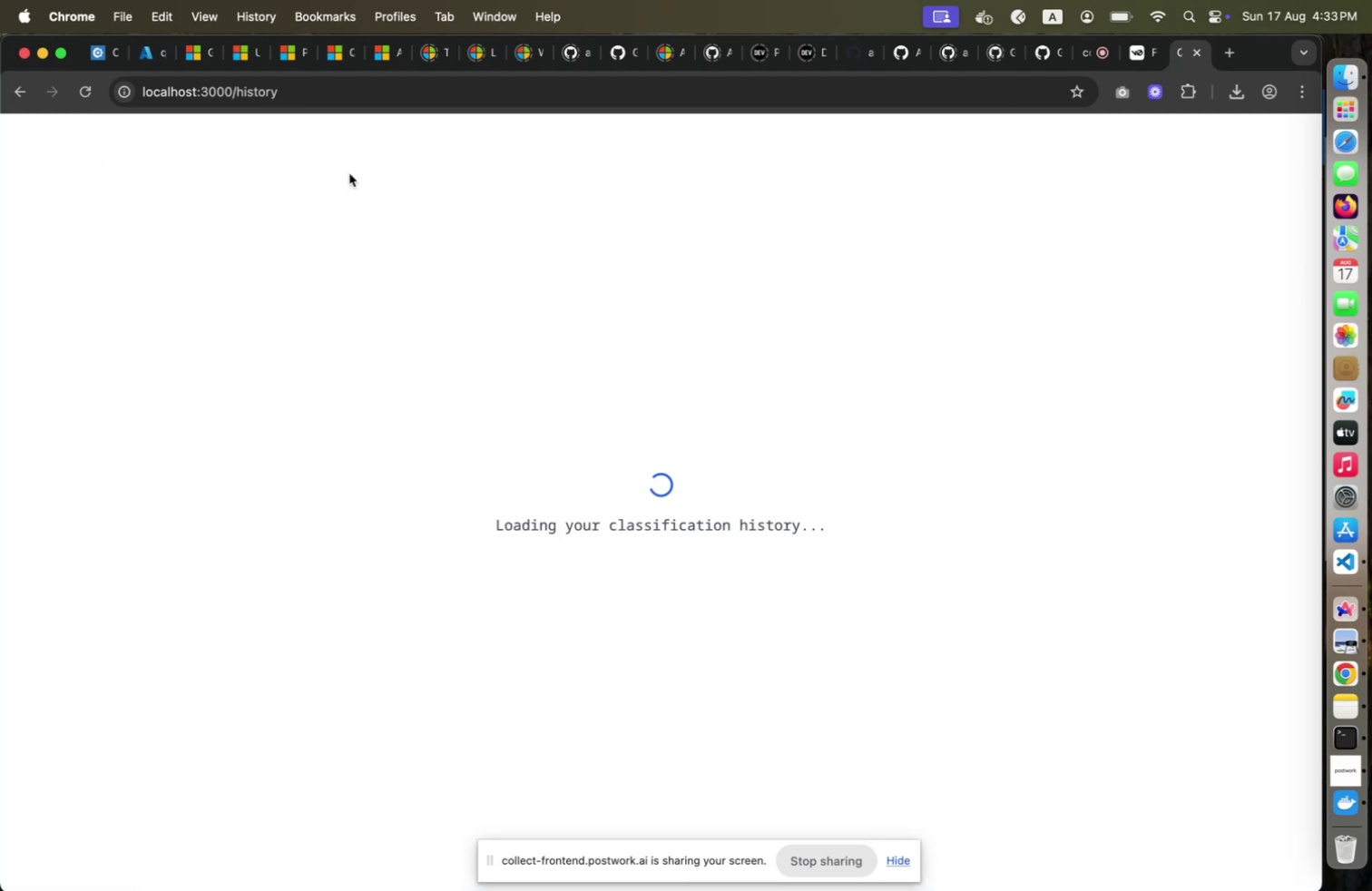 
key(Meta+CommandLeft)
 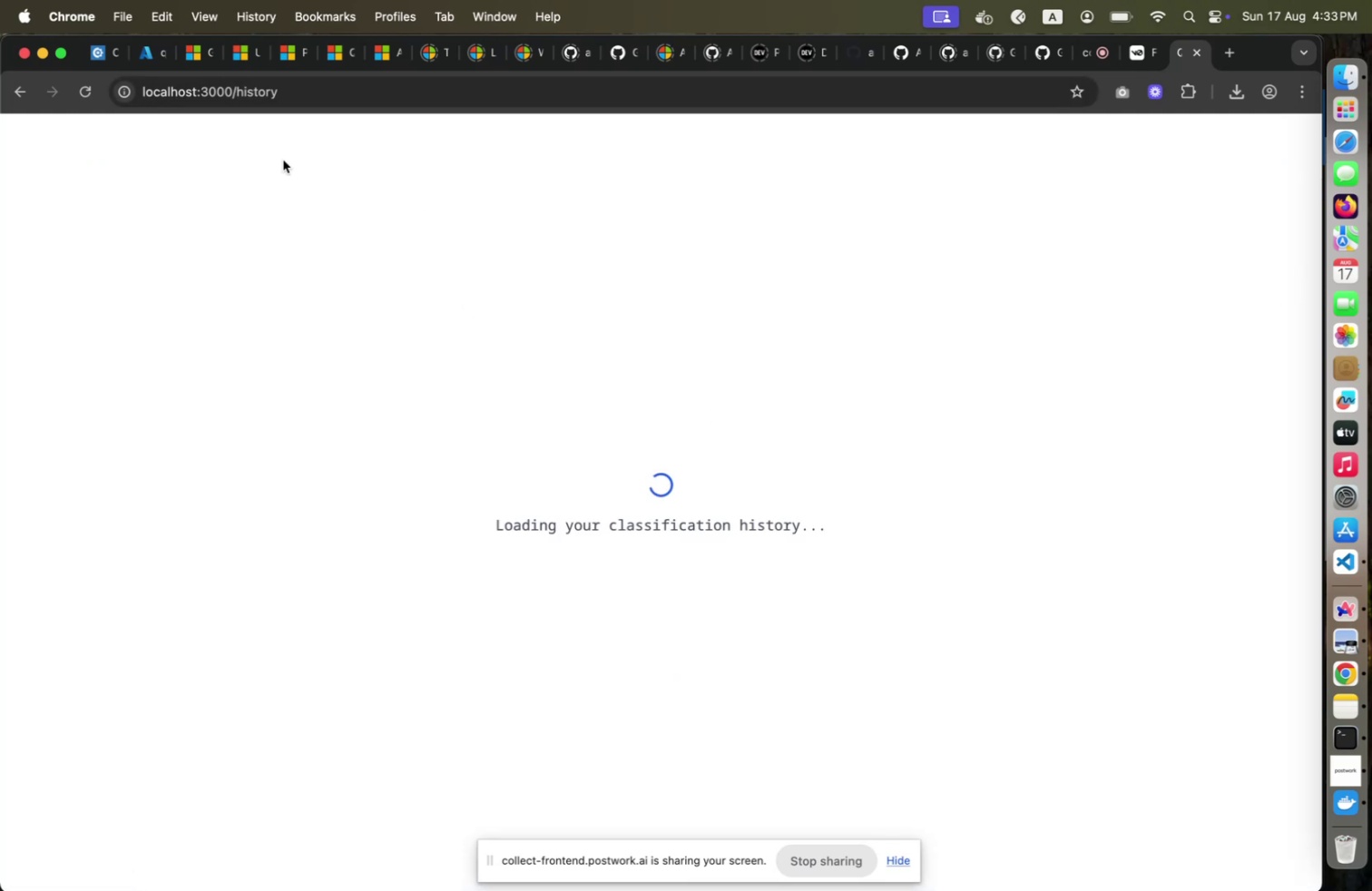 
key(Meta+Tab)
 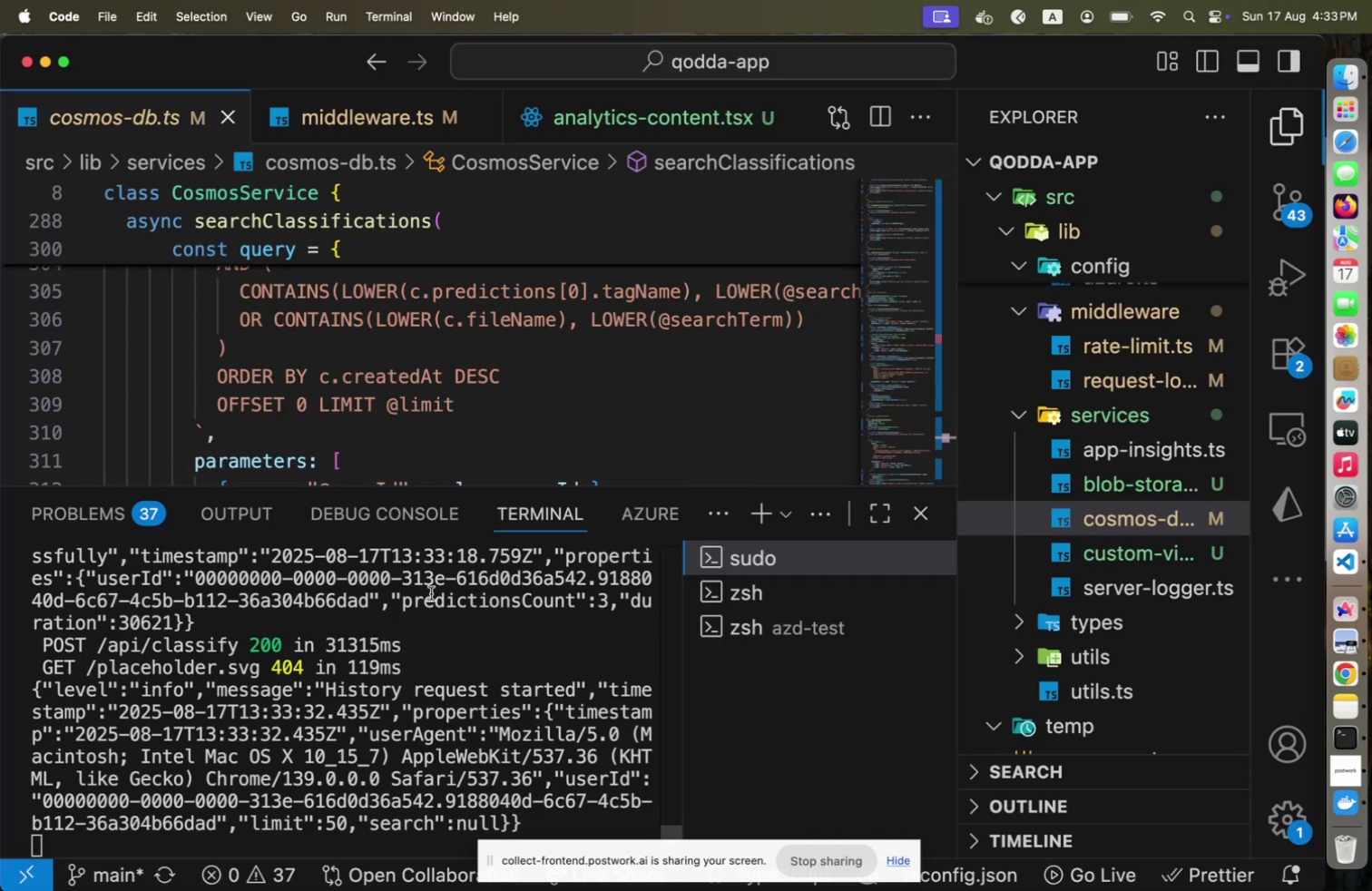 
key(Meta+CommandLeft)
 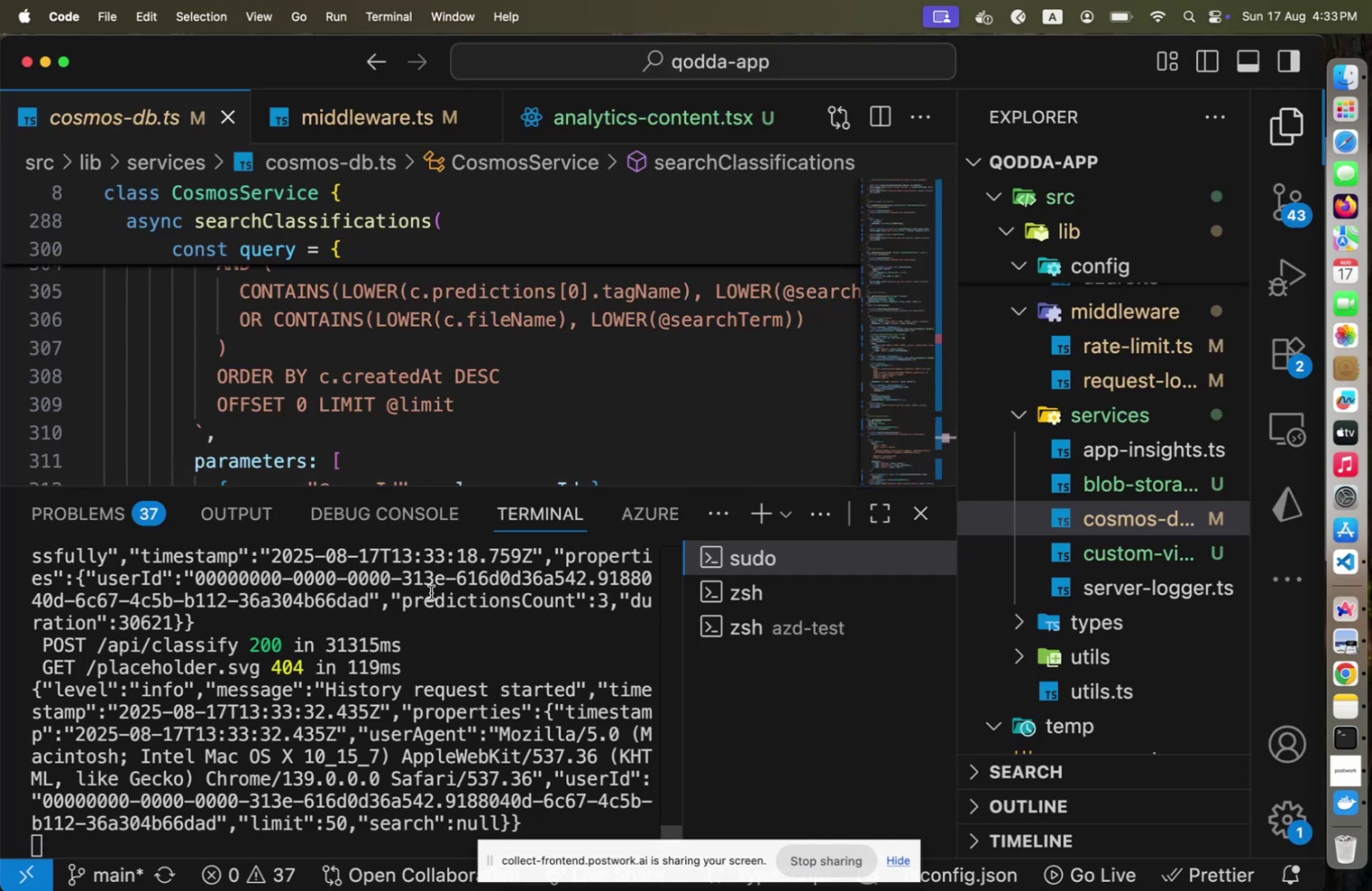 
key(Meta+Tab)
 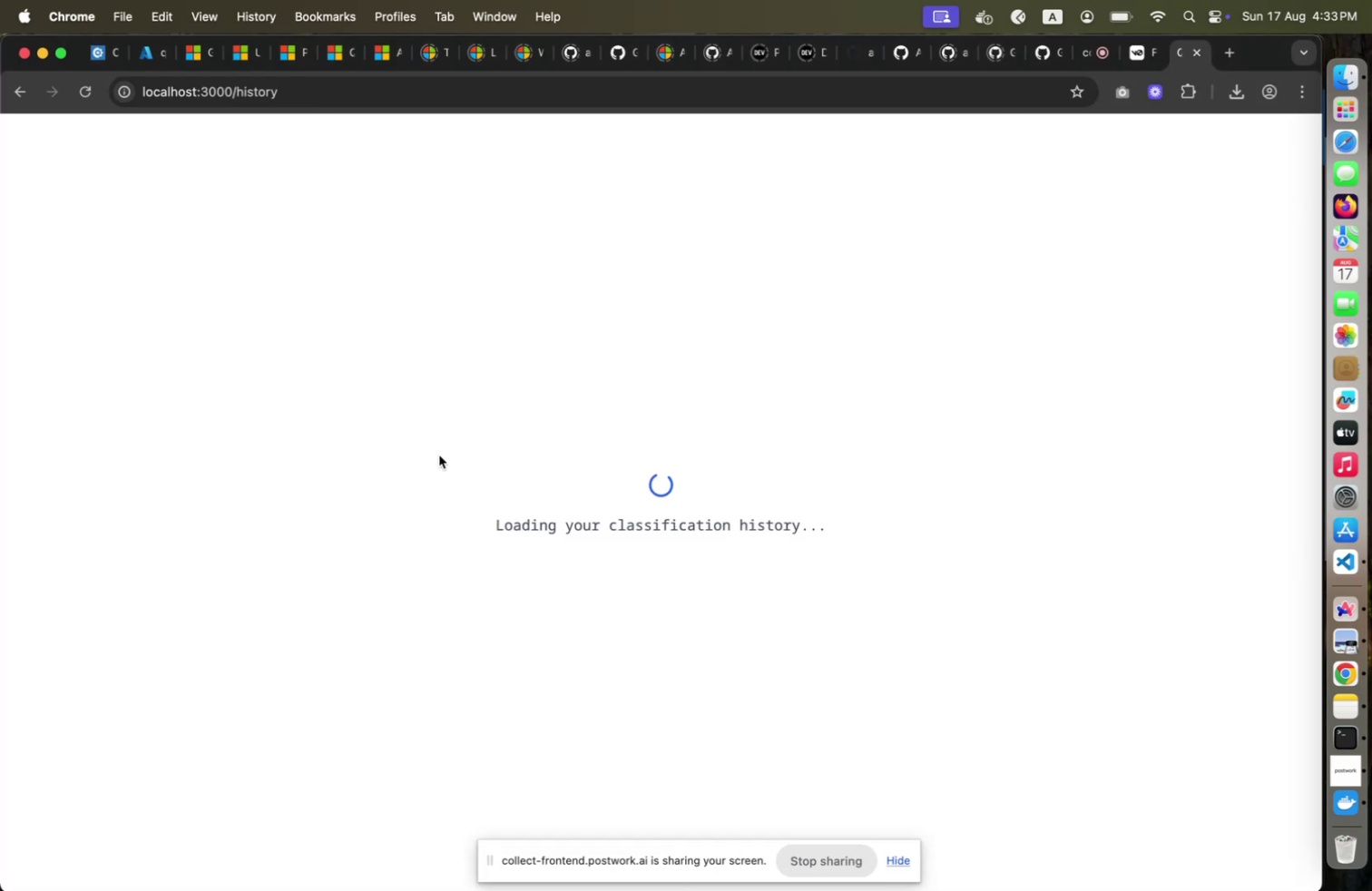 
key(Meta+CommandLeft)
 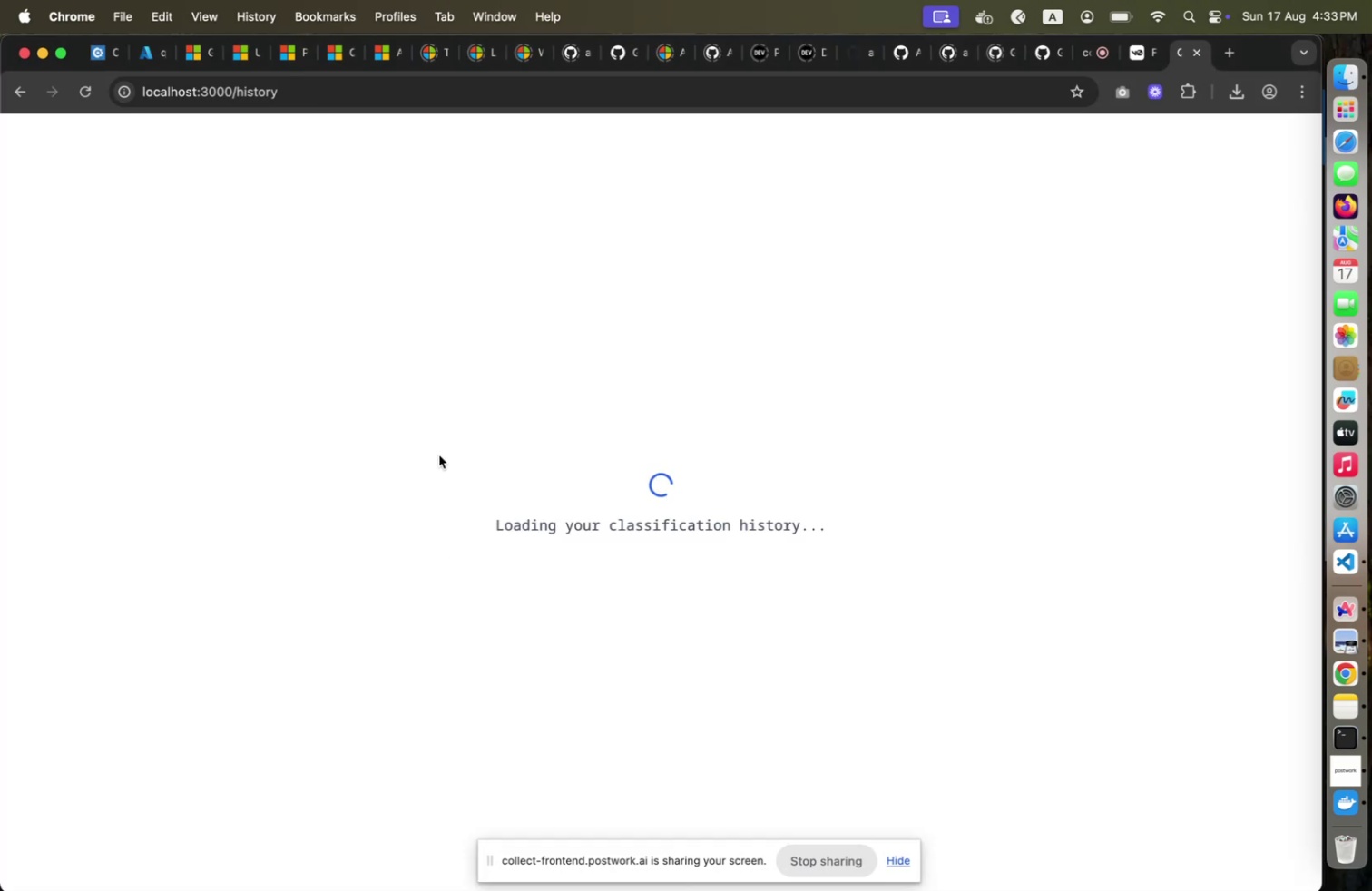 
key(Meta+Tab)
 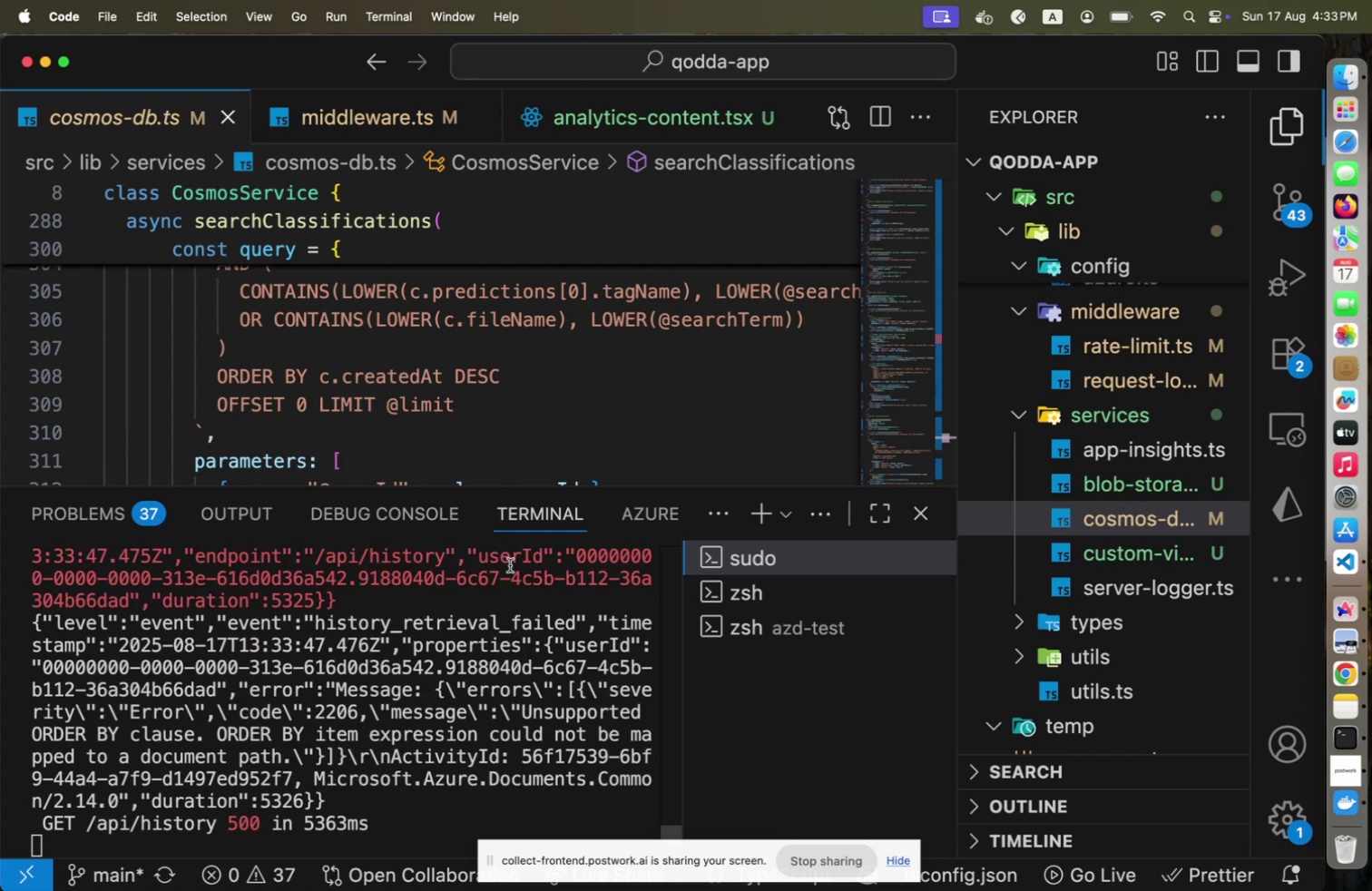 
wait(15.81)
 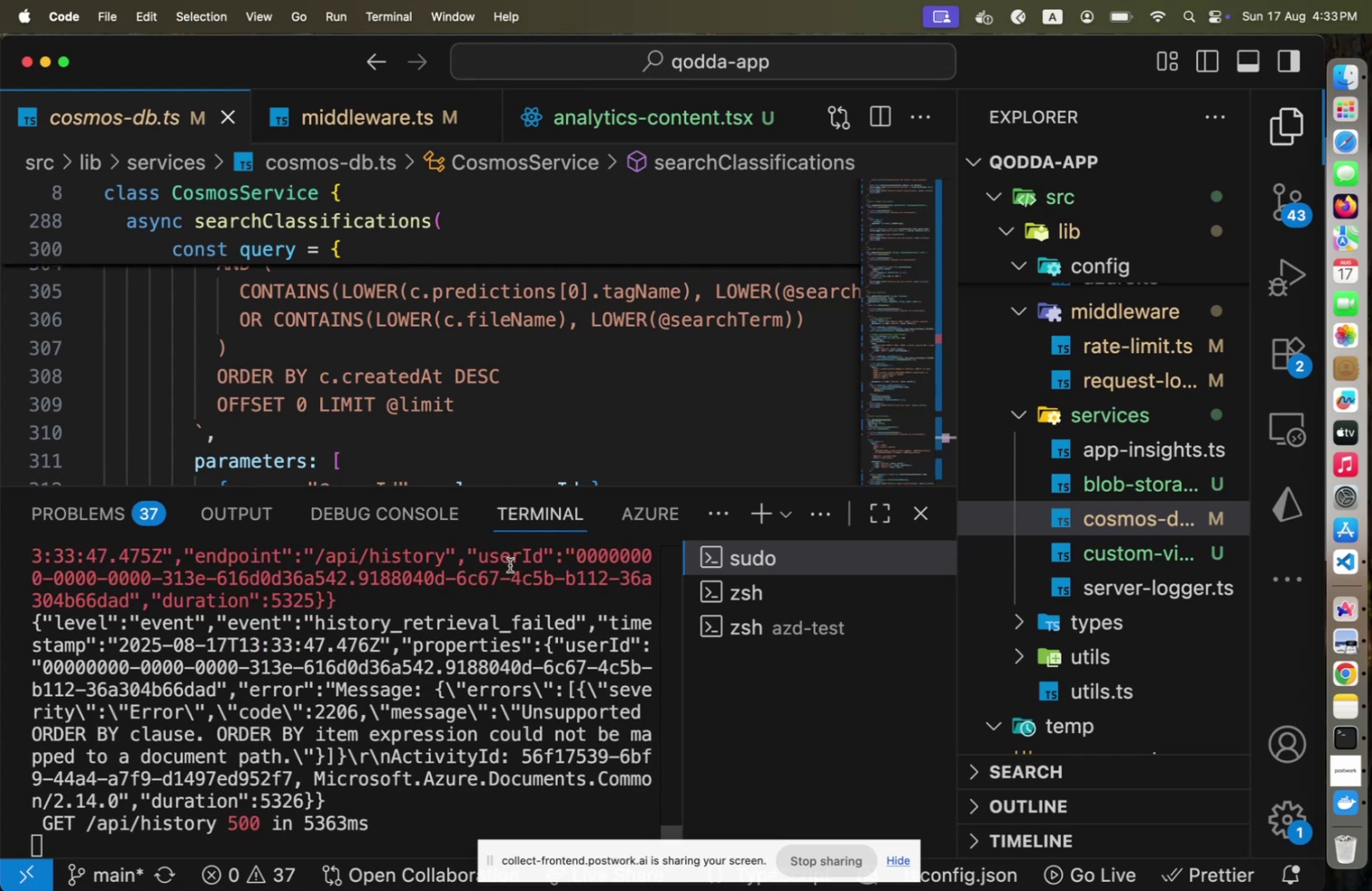 
left_click([447, 380])
 